 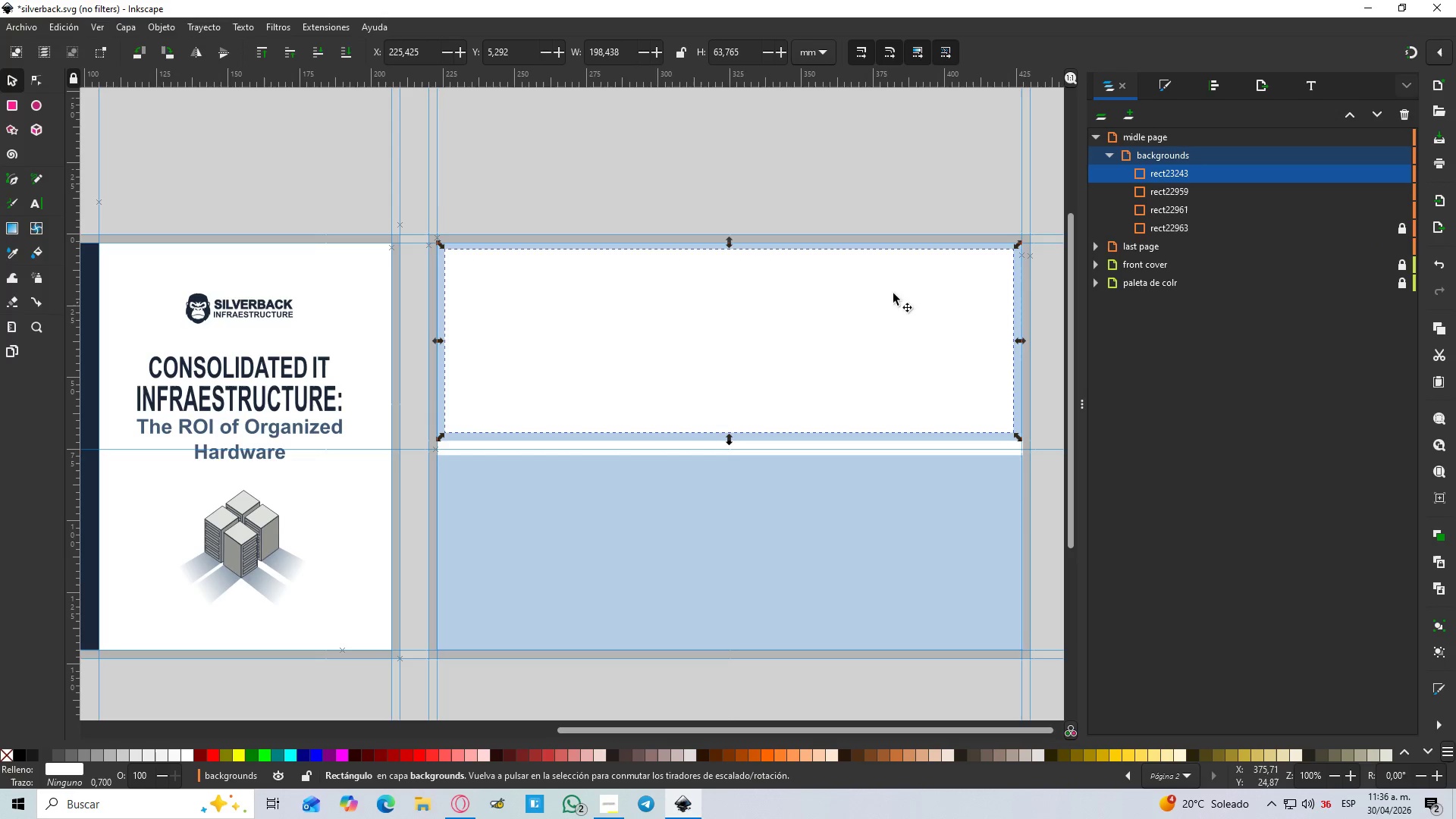 
left_click([1020, 273])
 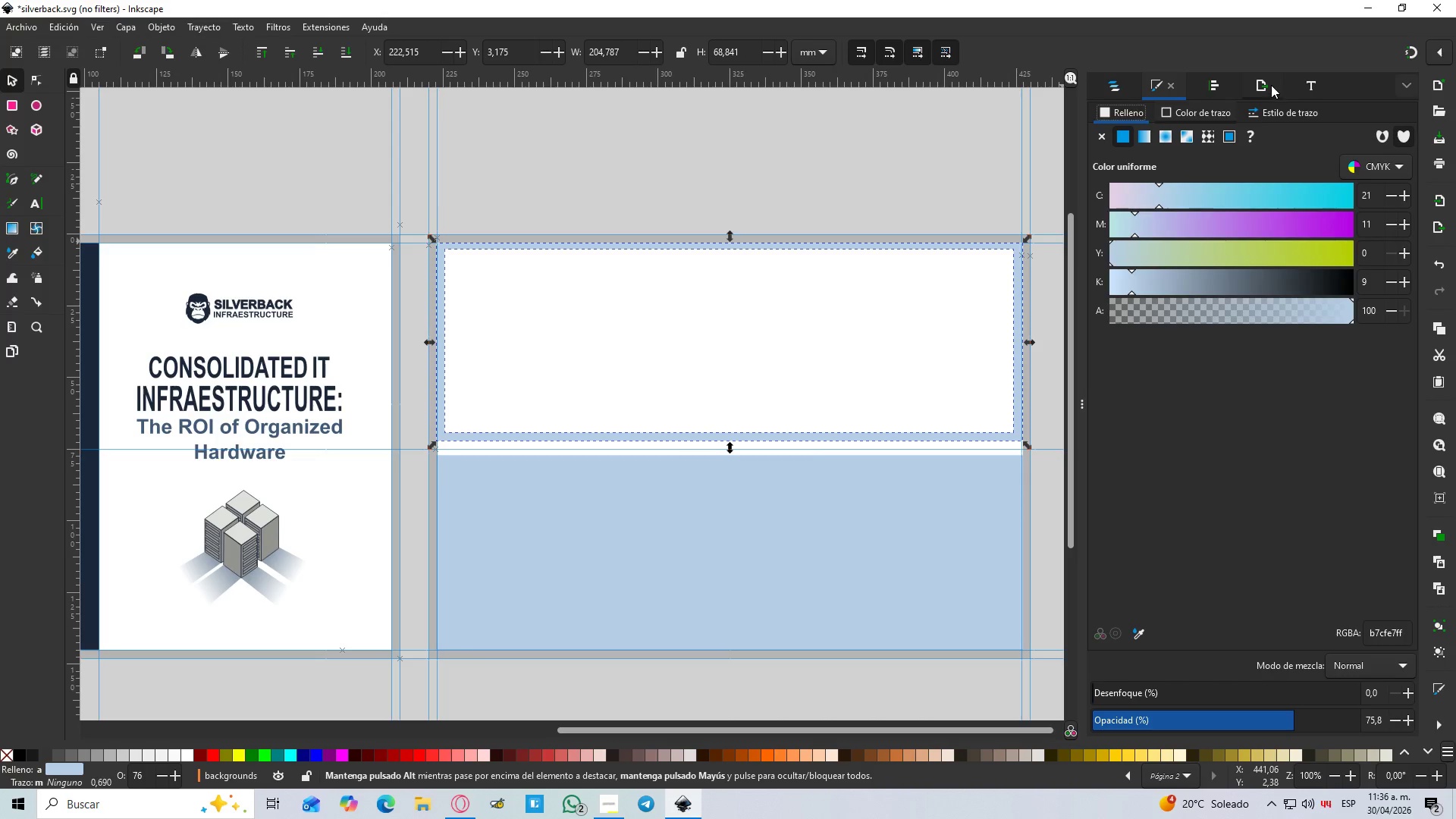 
left_click([1223, 83])
 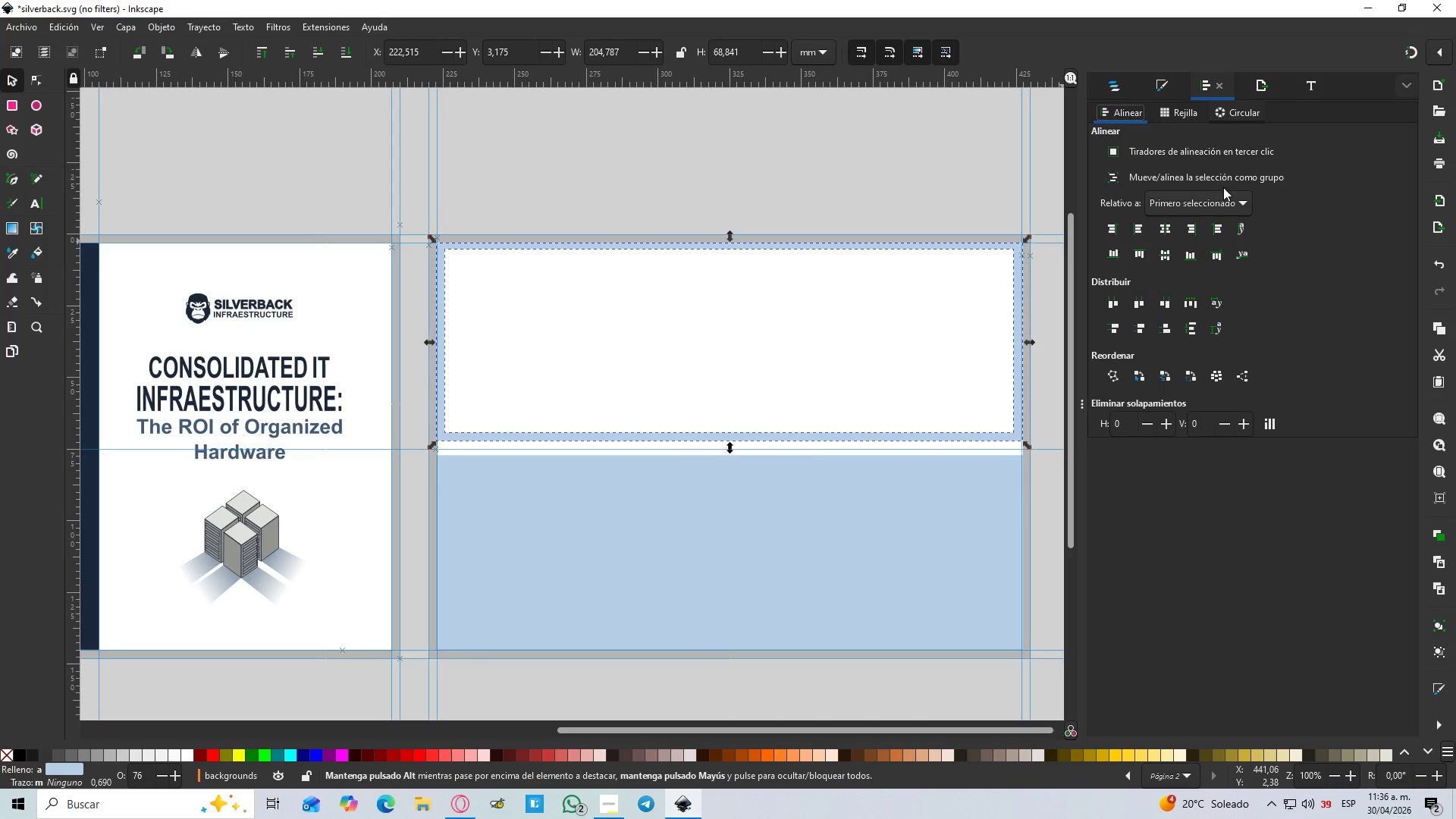 
left_click([1223, 196])
 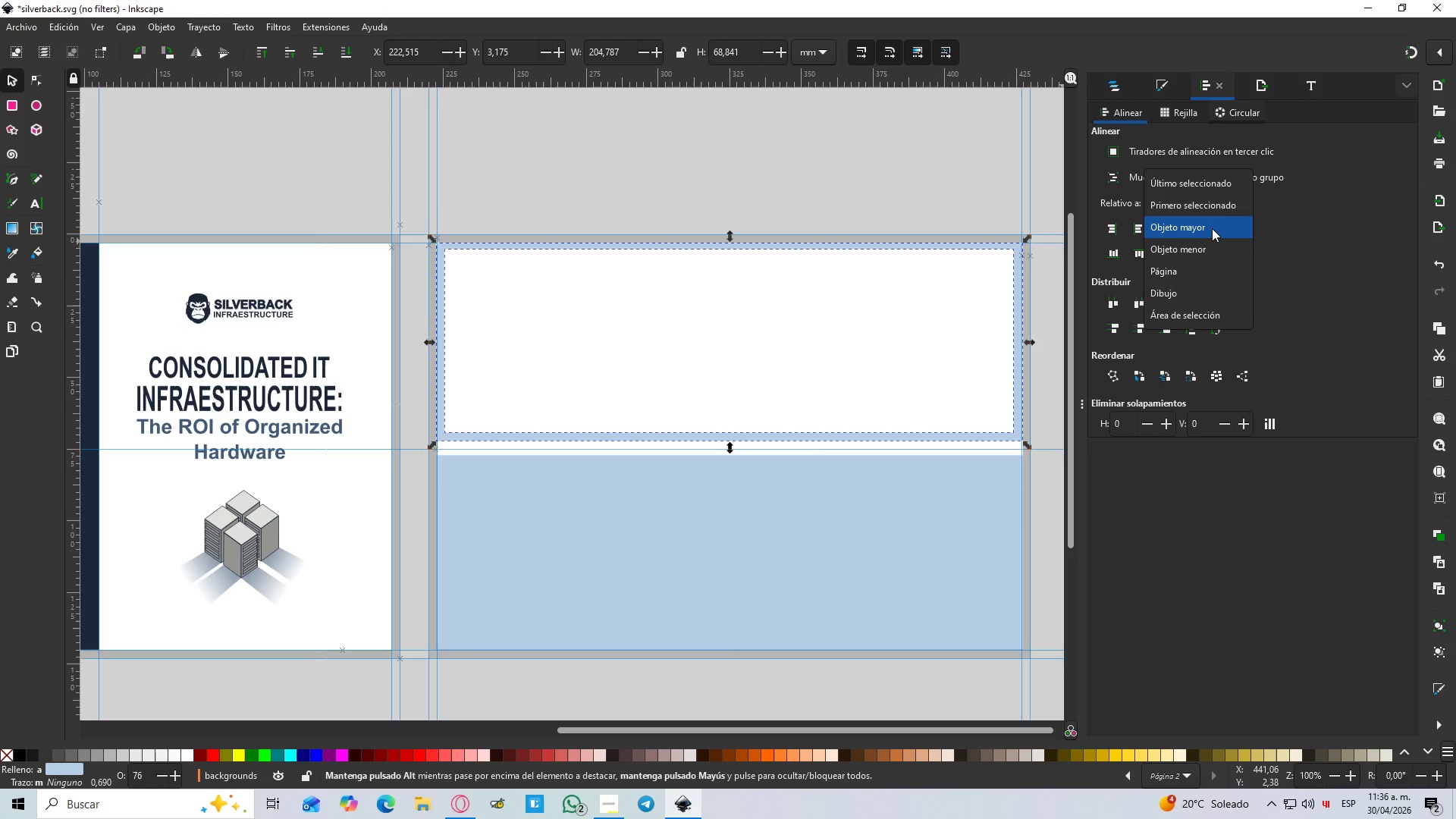 
left_click([1210, 228])
 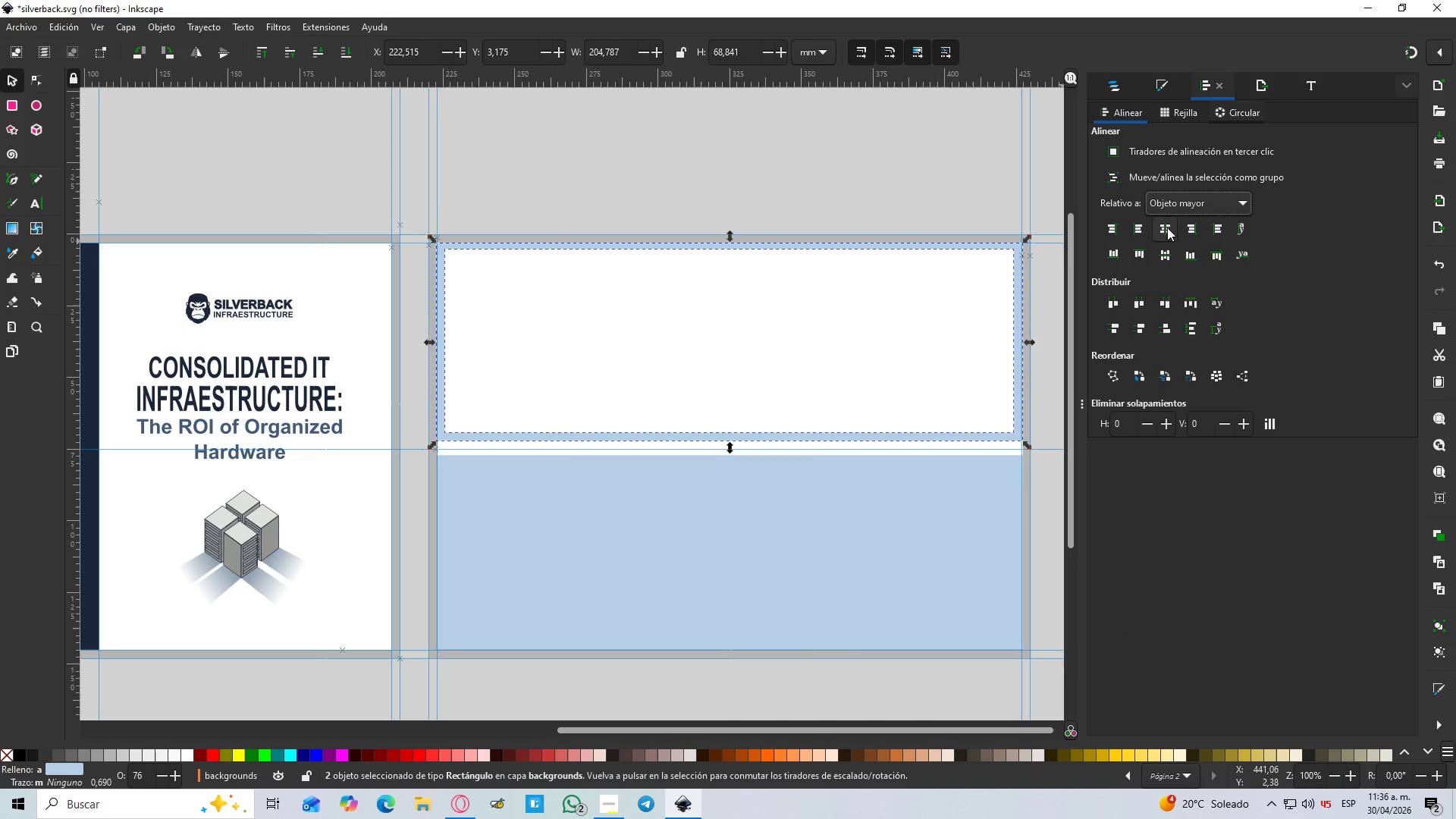 
double_click([1172, 252])
 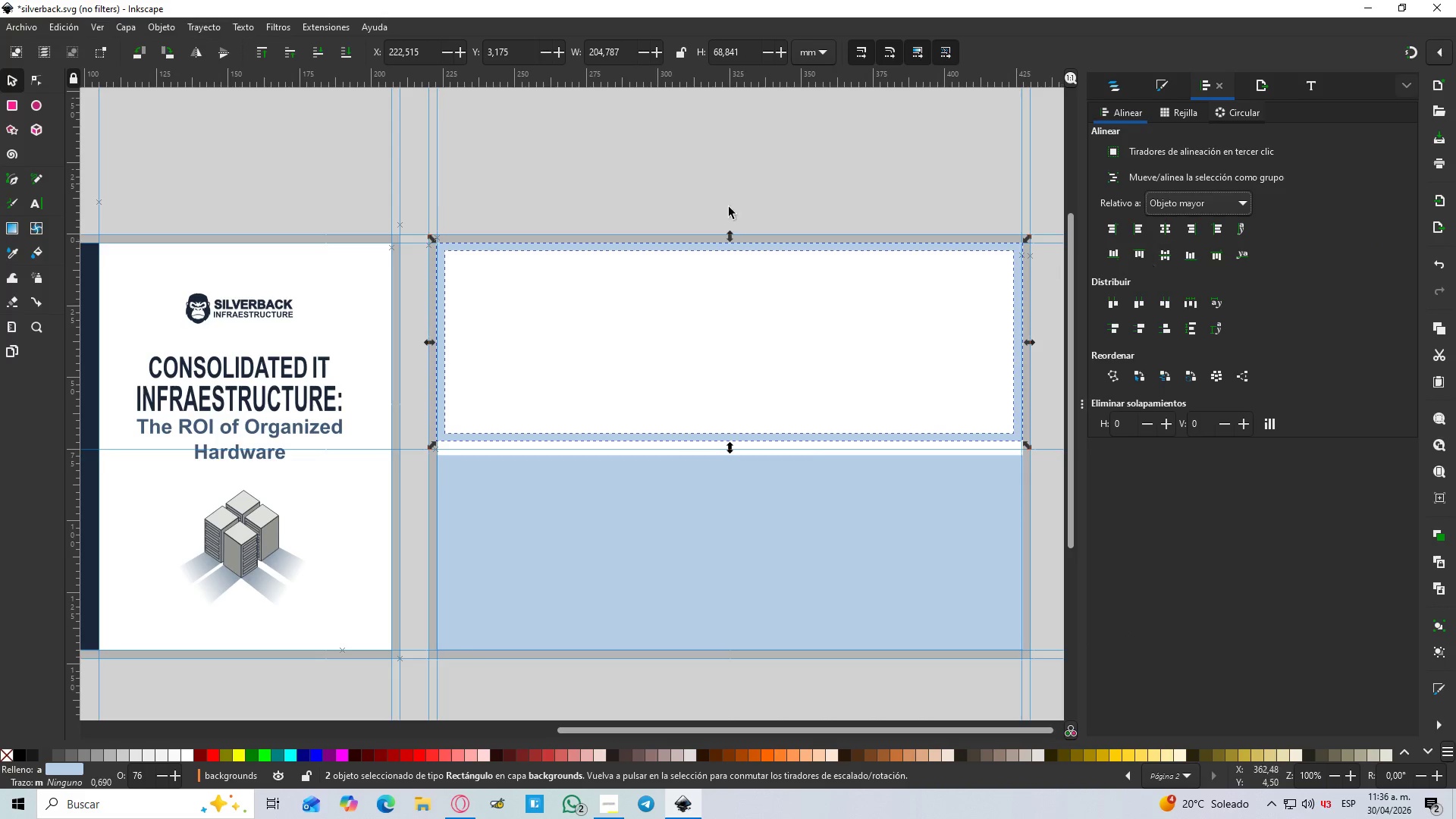 
left_click([743, 159])
 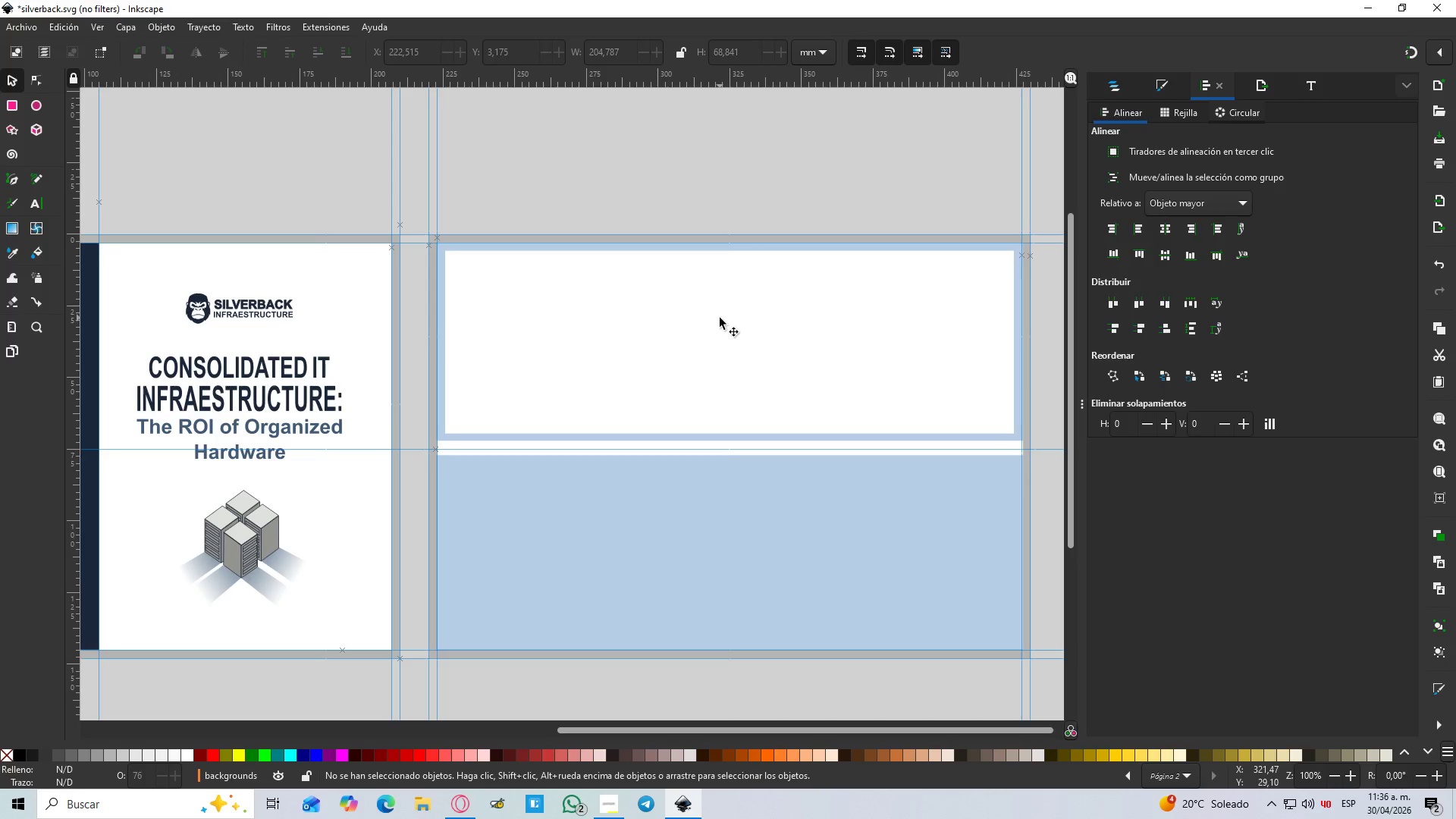 
left_click_drag(start_coordinate=[720, 318], to_coordinate=[727, 533])
 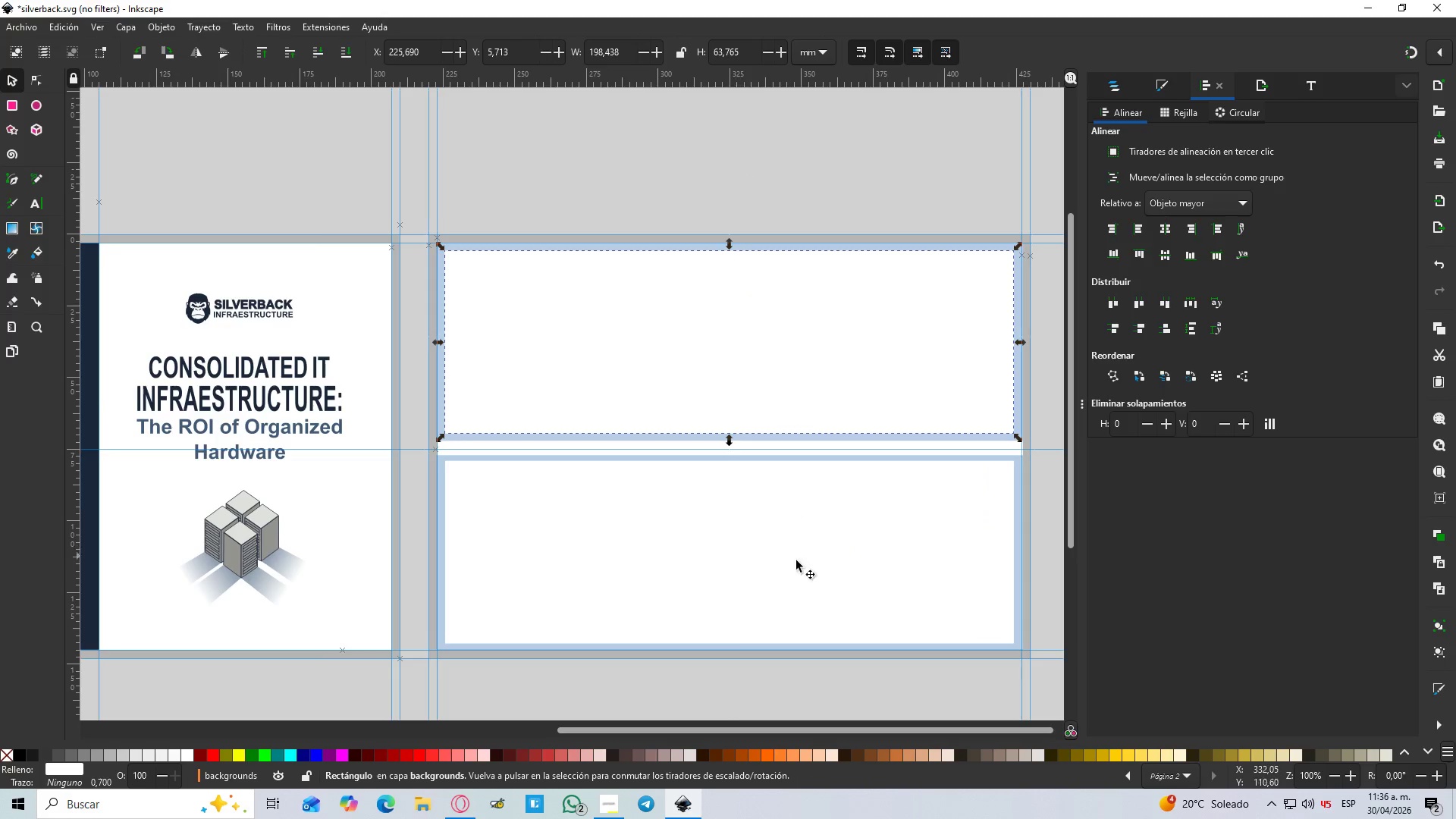 
key(Control+D)
 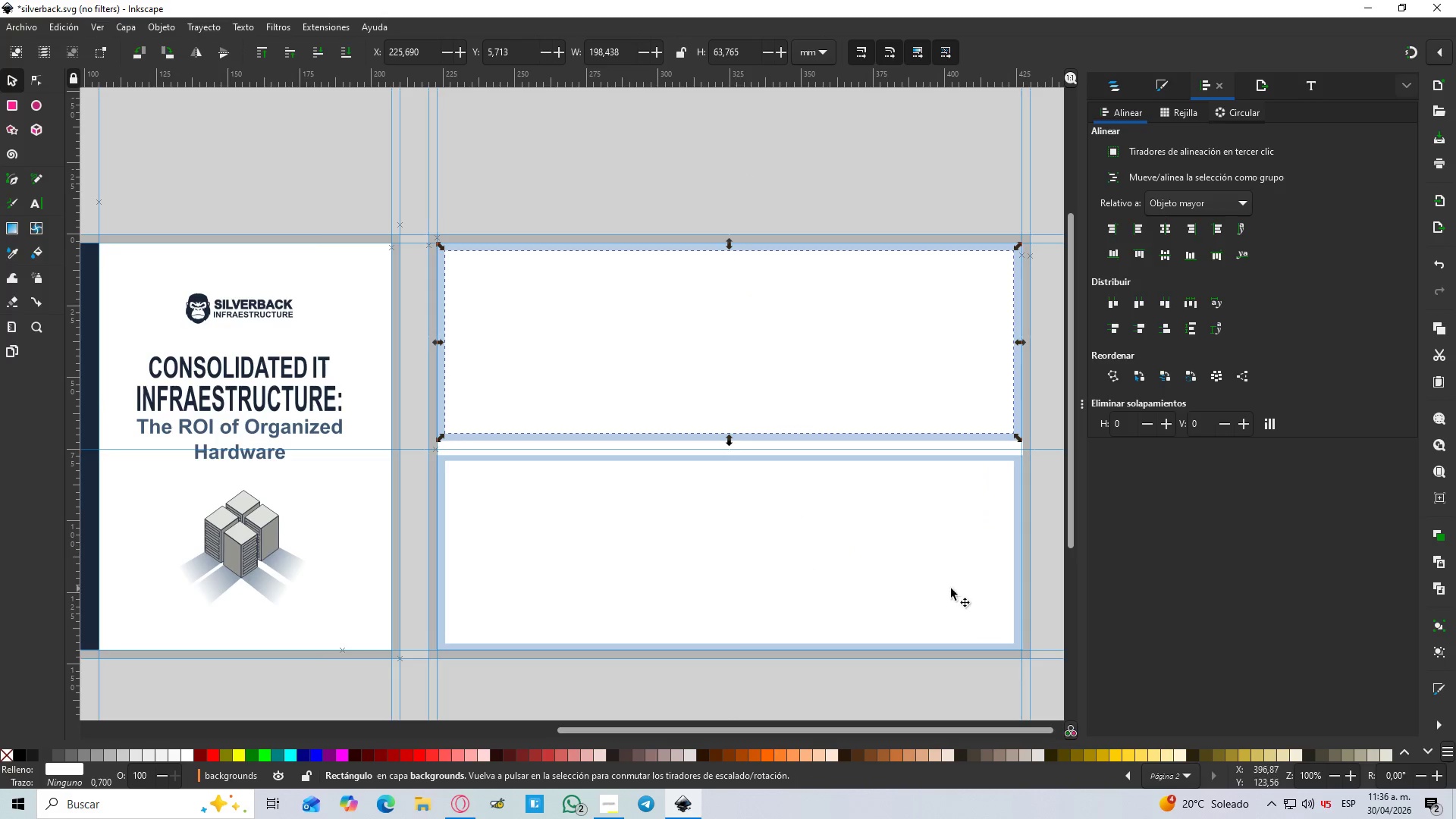 
left_click([986, 580])
 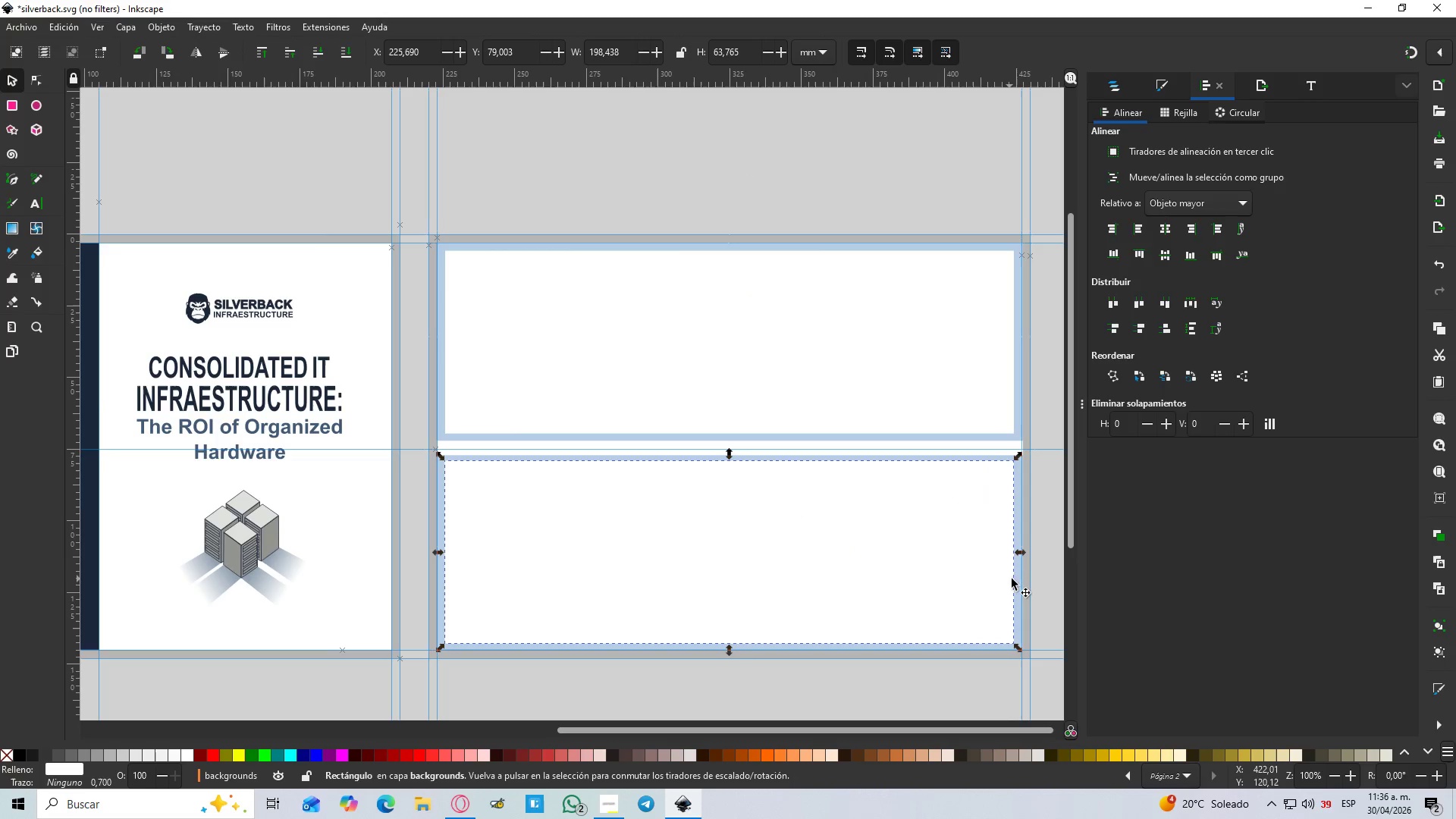 
hold_key(key=ShiftLeft, duration=0.83)
left_click([1020, 584])
 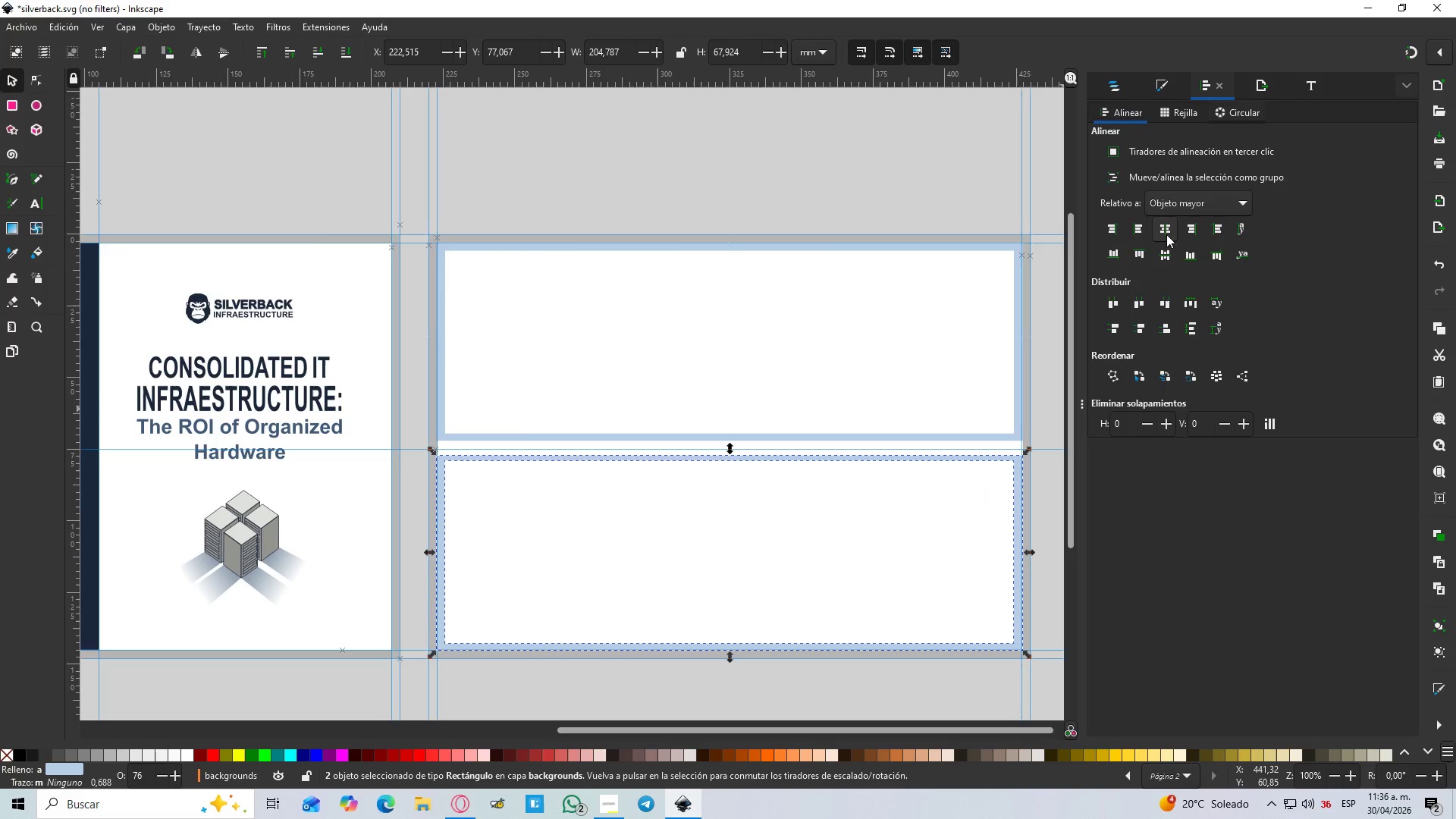 
left_click([1170, 261])
 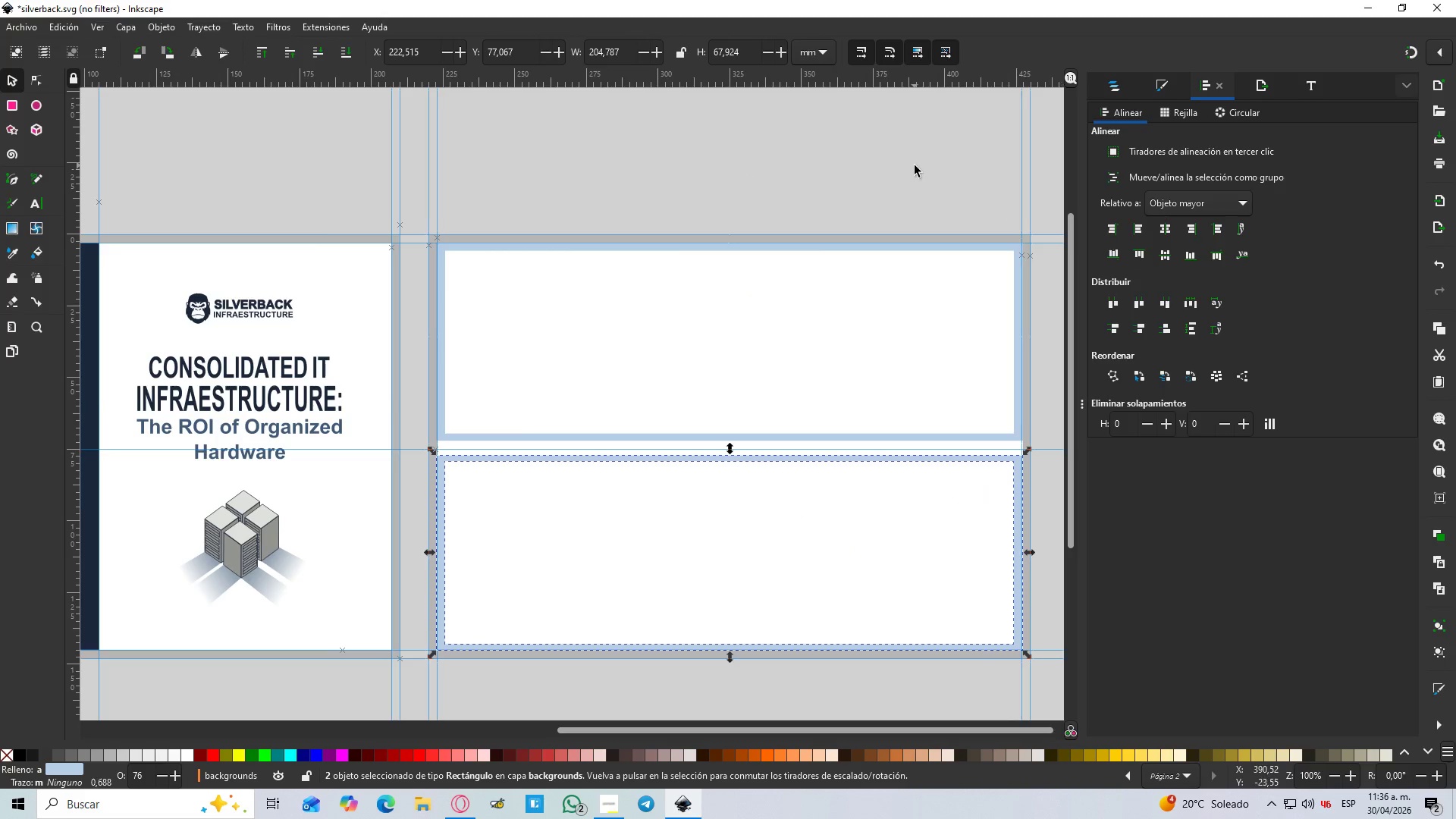 
left_click([913, 162])
 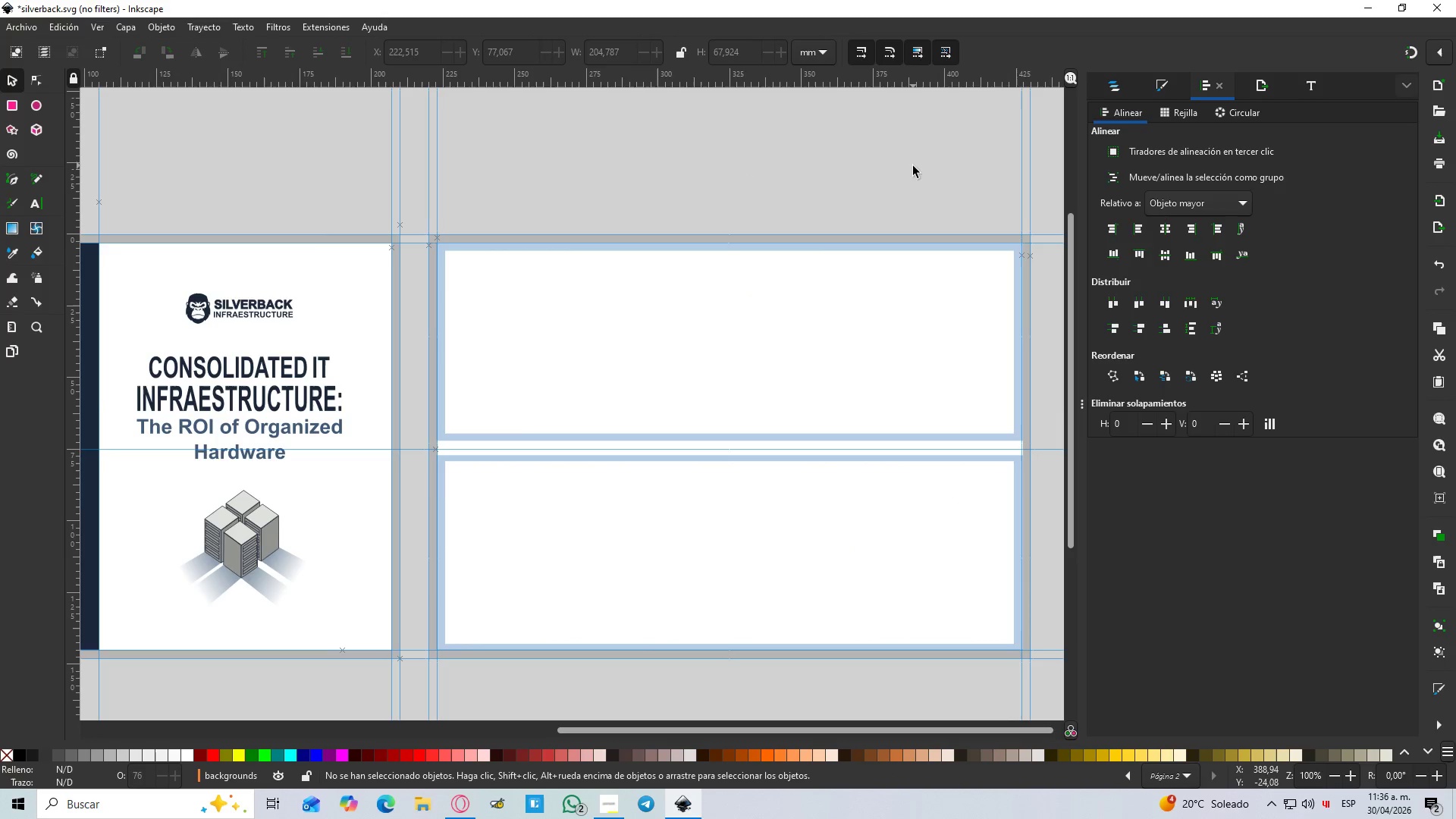 
hold_key(key=ControlLeft, duration=0.55)
scroll: coordinate [908, 167], scroll_direction: down, amount: 1.0
 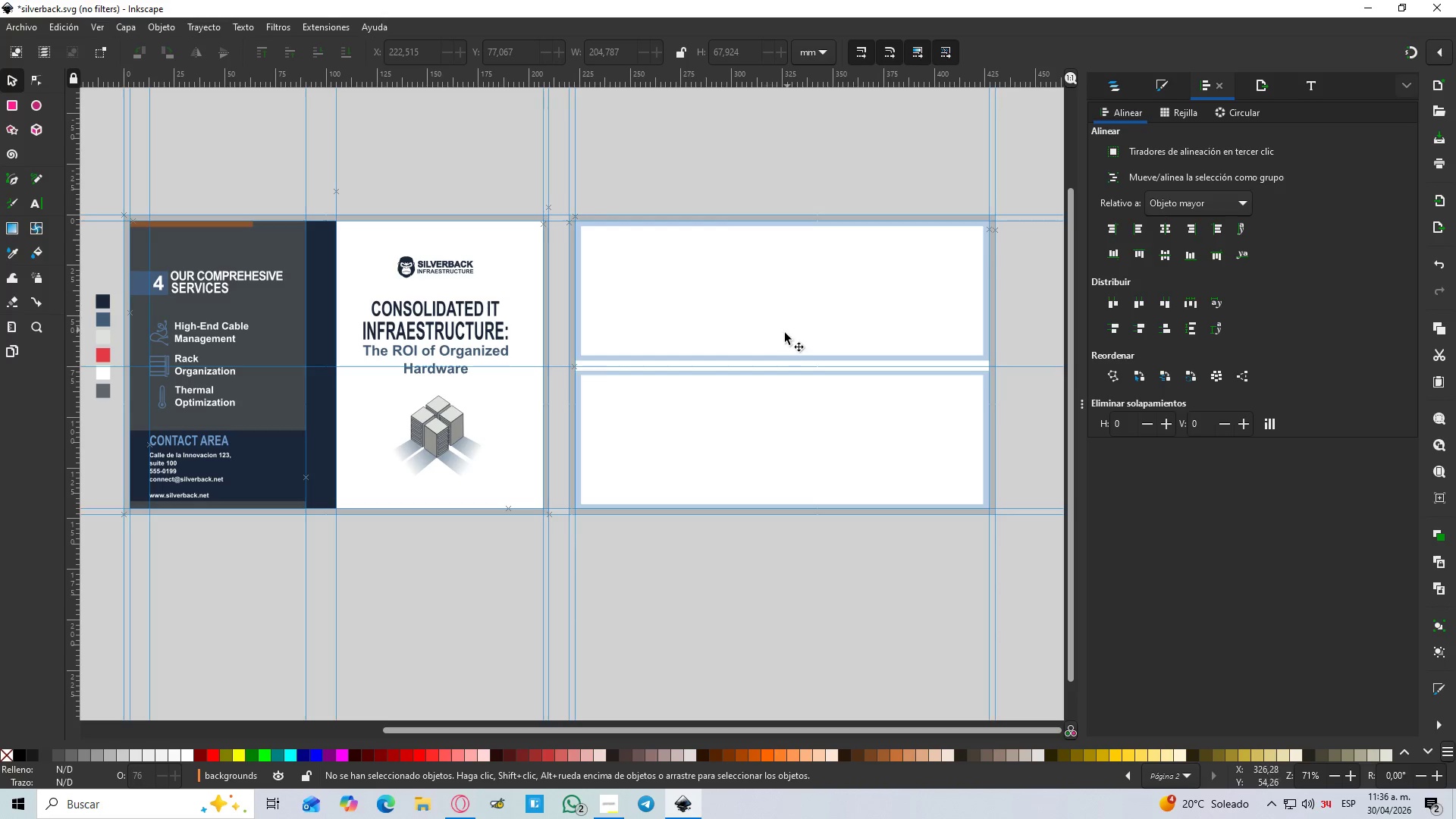 
wait(5.76)
 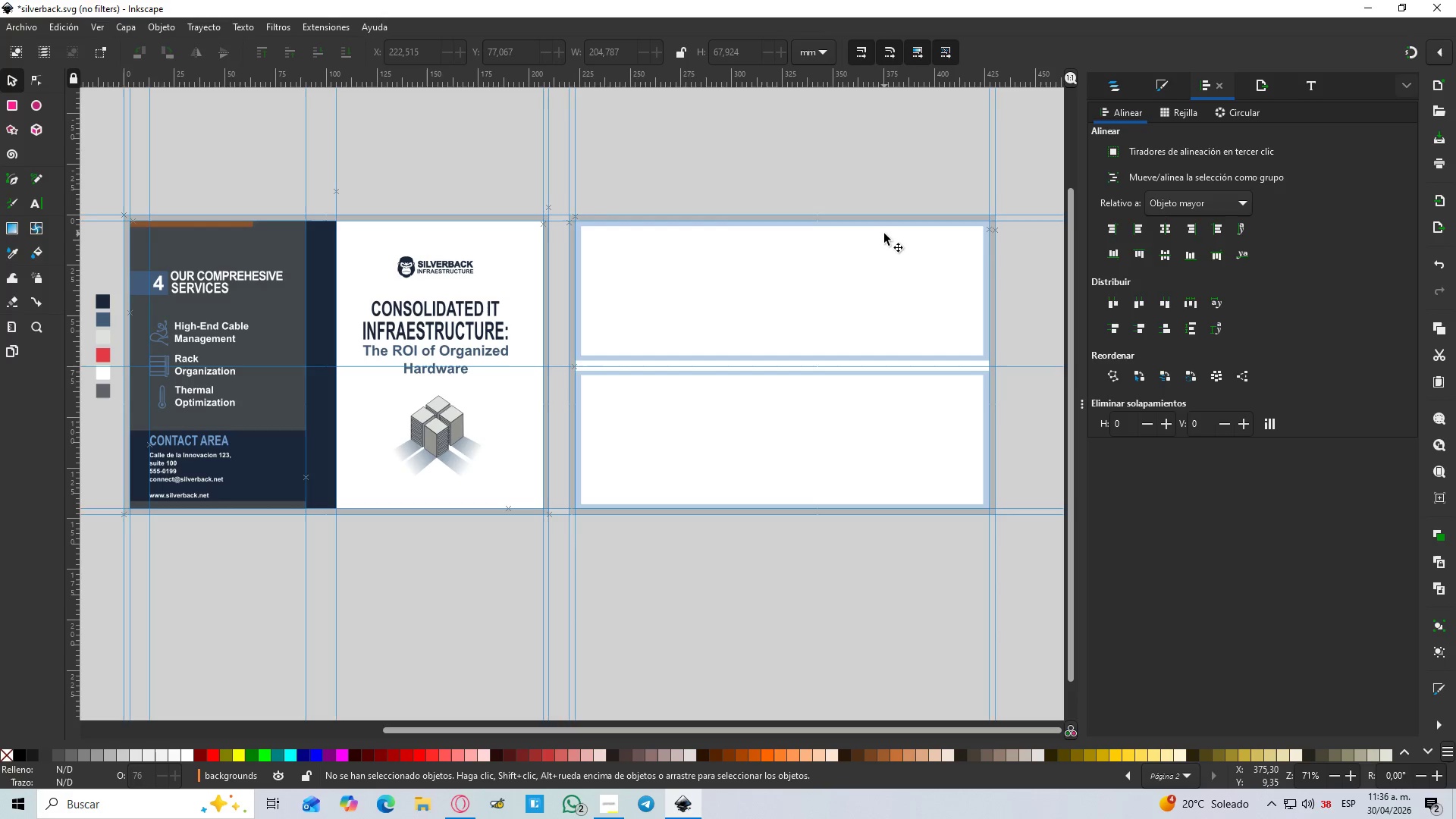 
hold_key(key=ControlLeft, duration=0.95)
 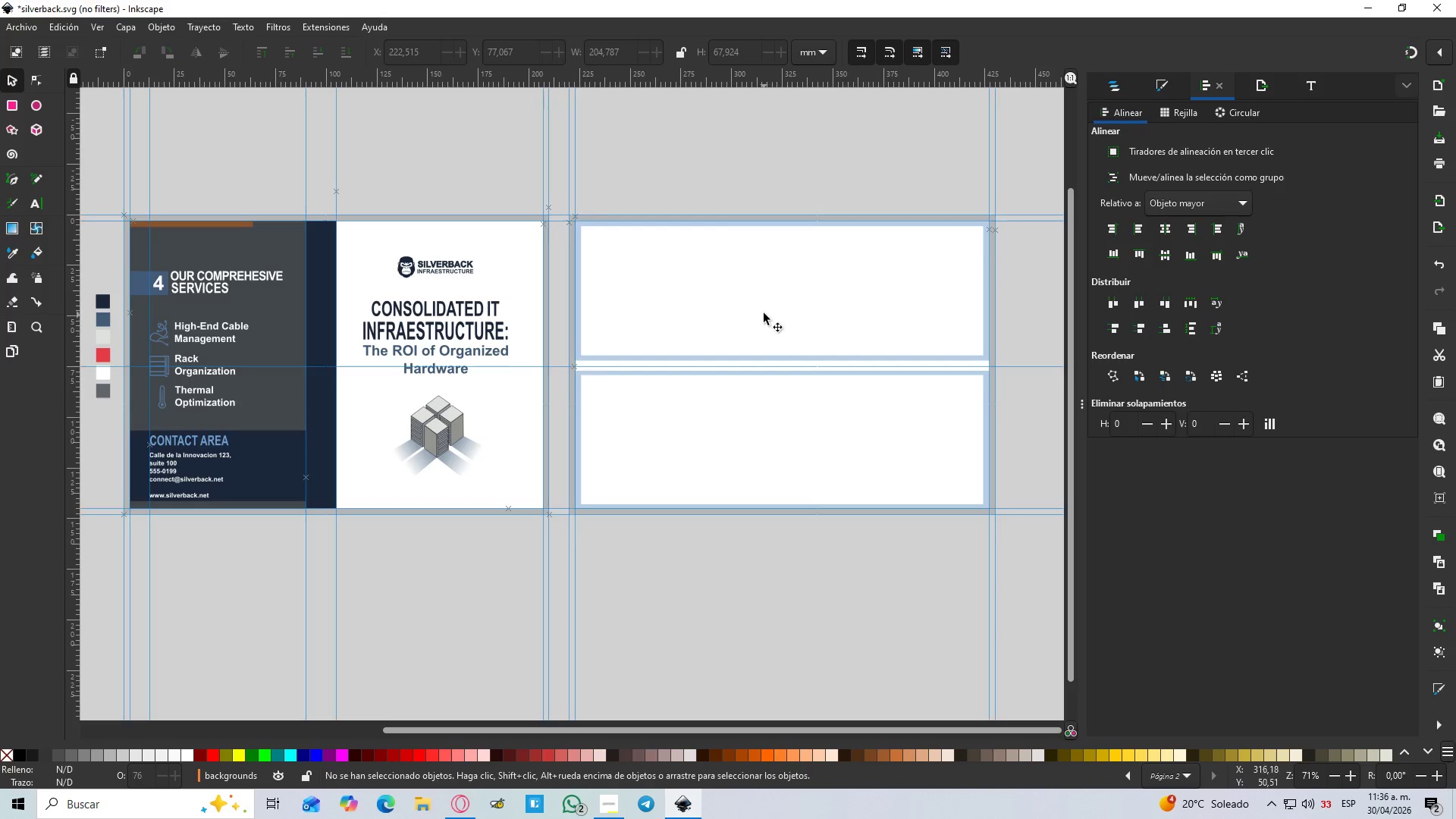 
left_click([764, 313])
 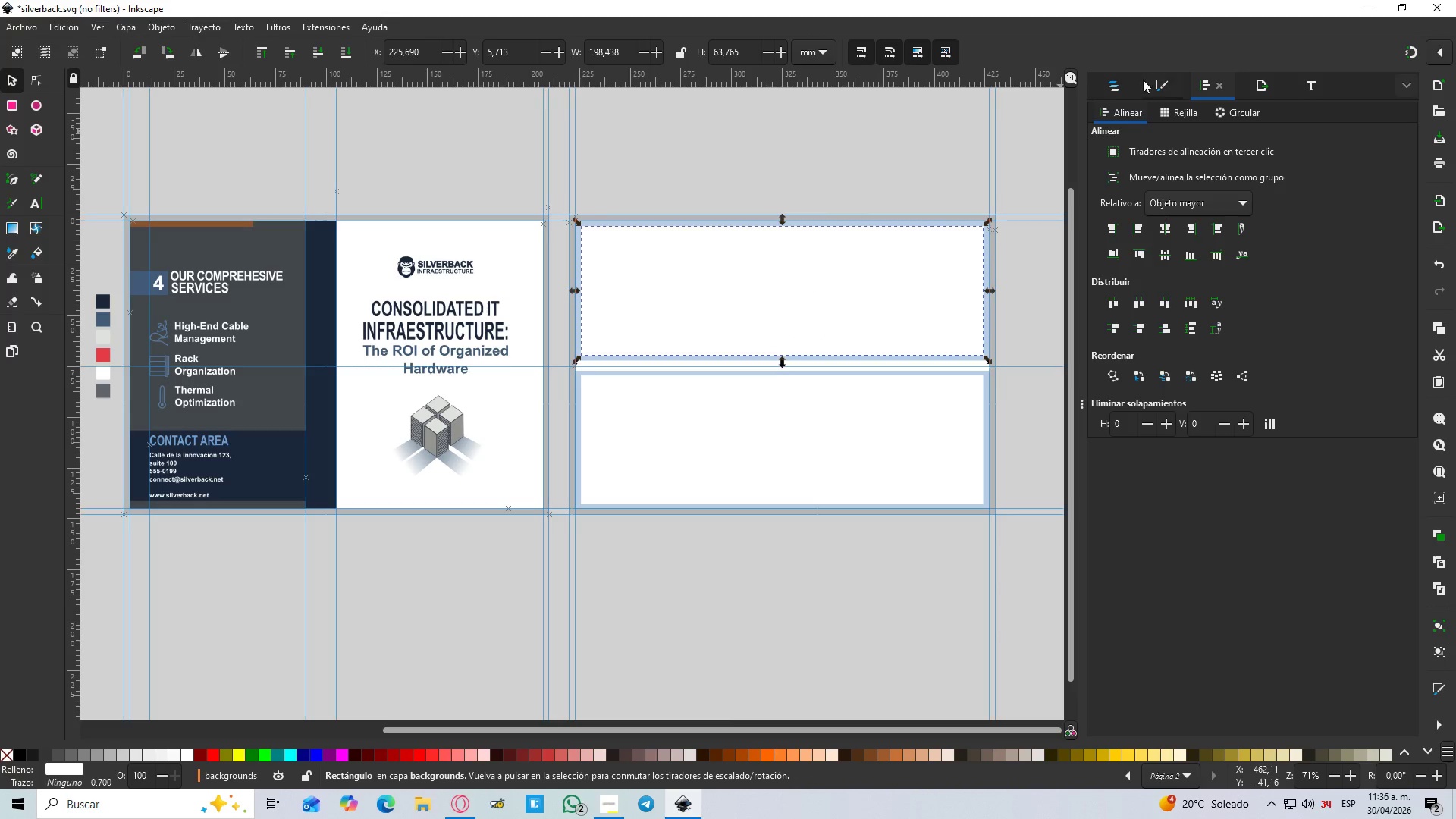 
mouse_move([1135, 80])
 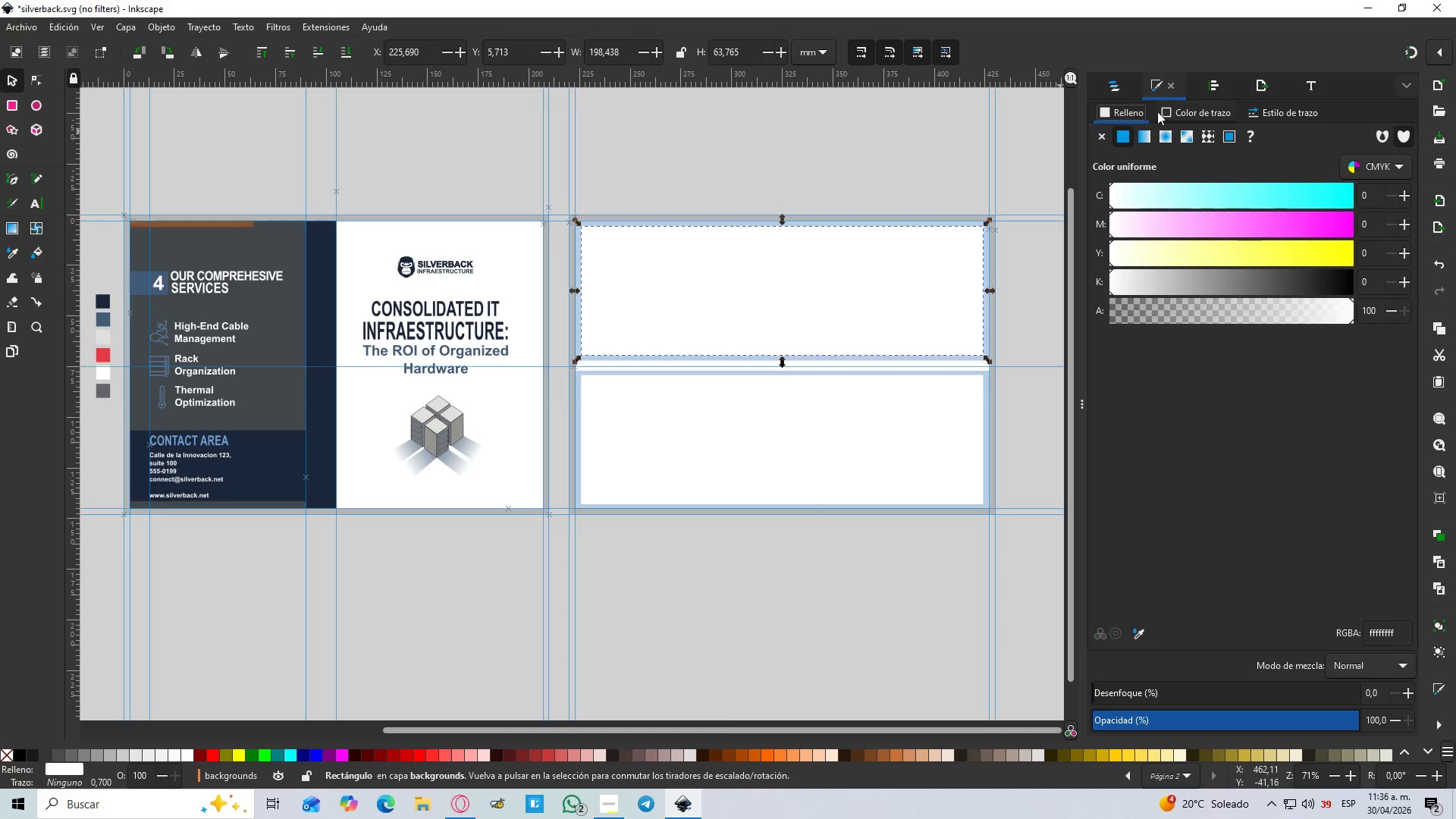 
left_click([1185, 111])
 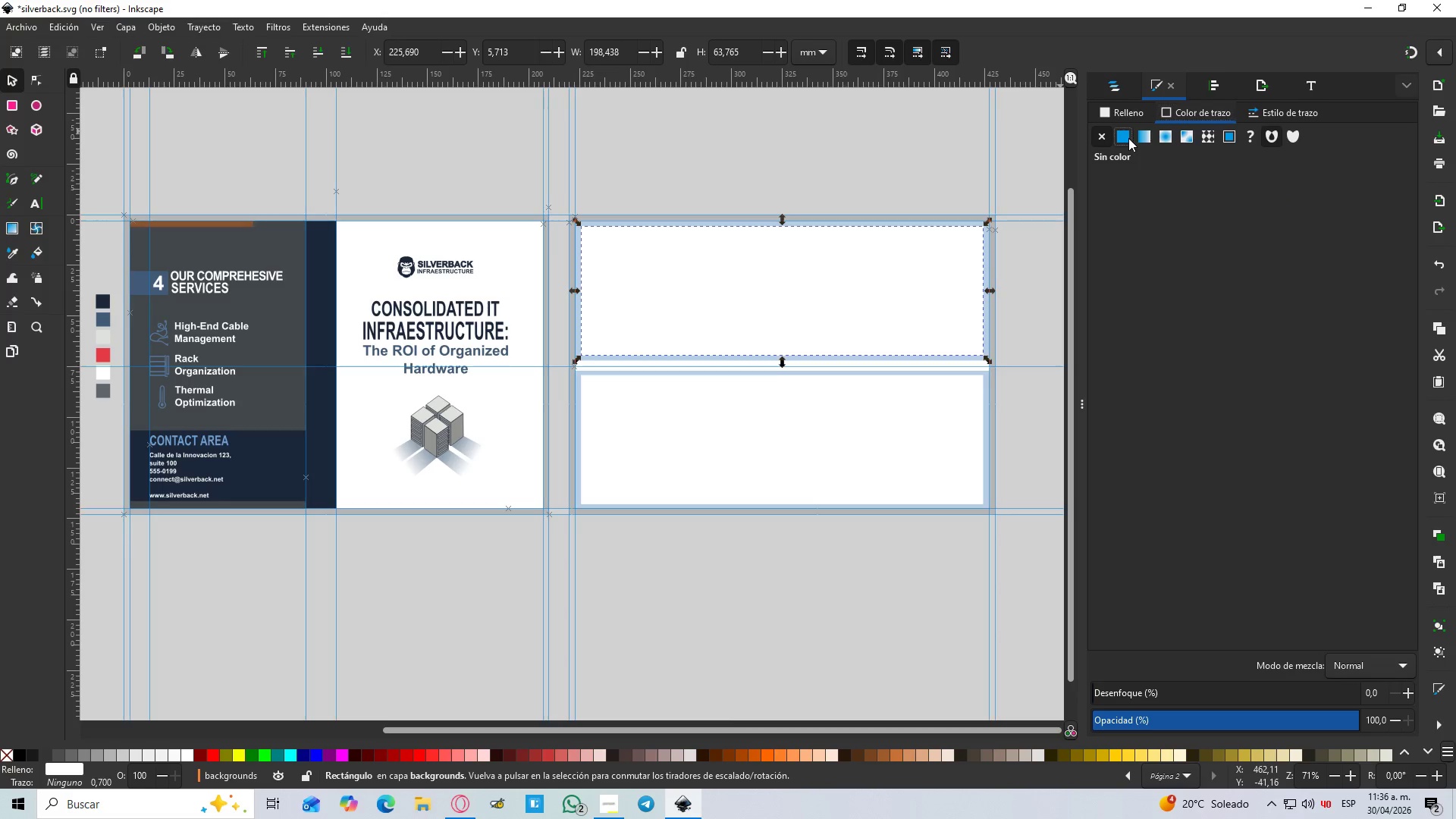 
double_click([1126, 114])
 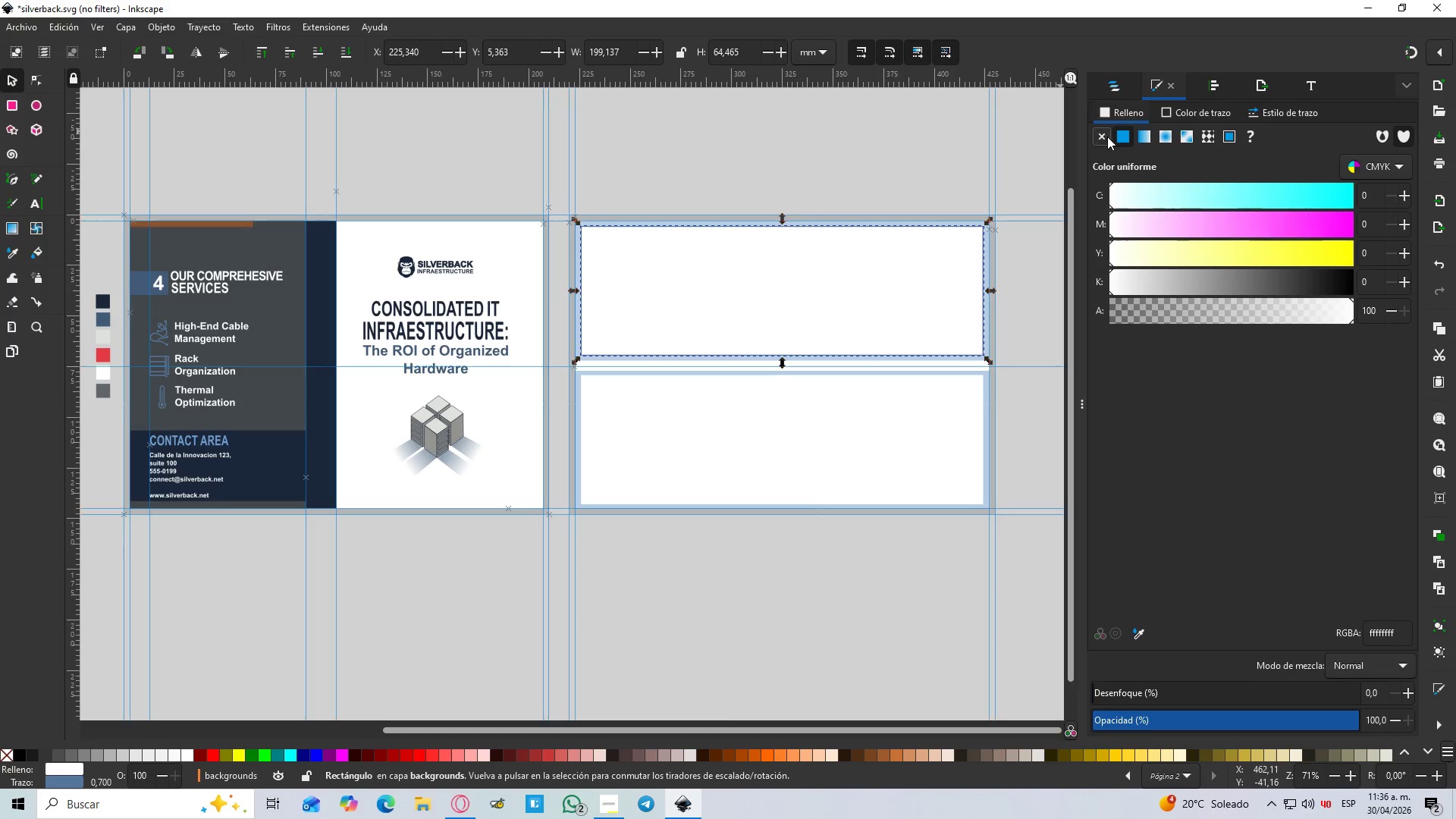 
left_click([1100, 136])
 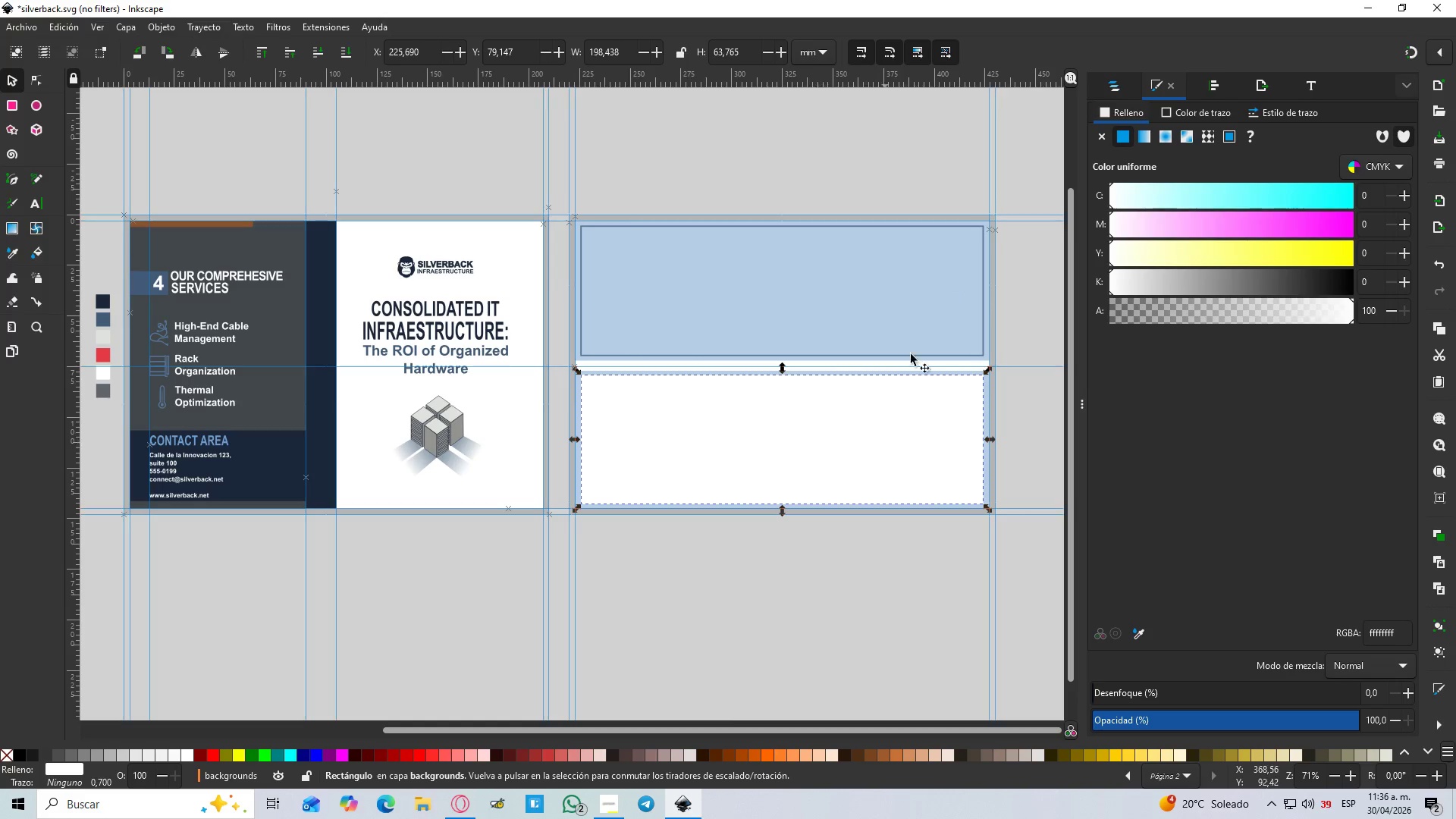 
left_click([1177, 117])
 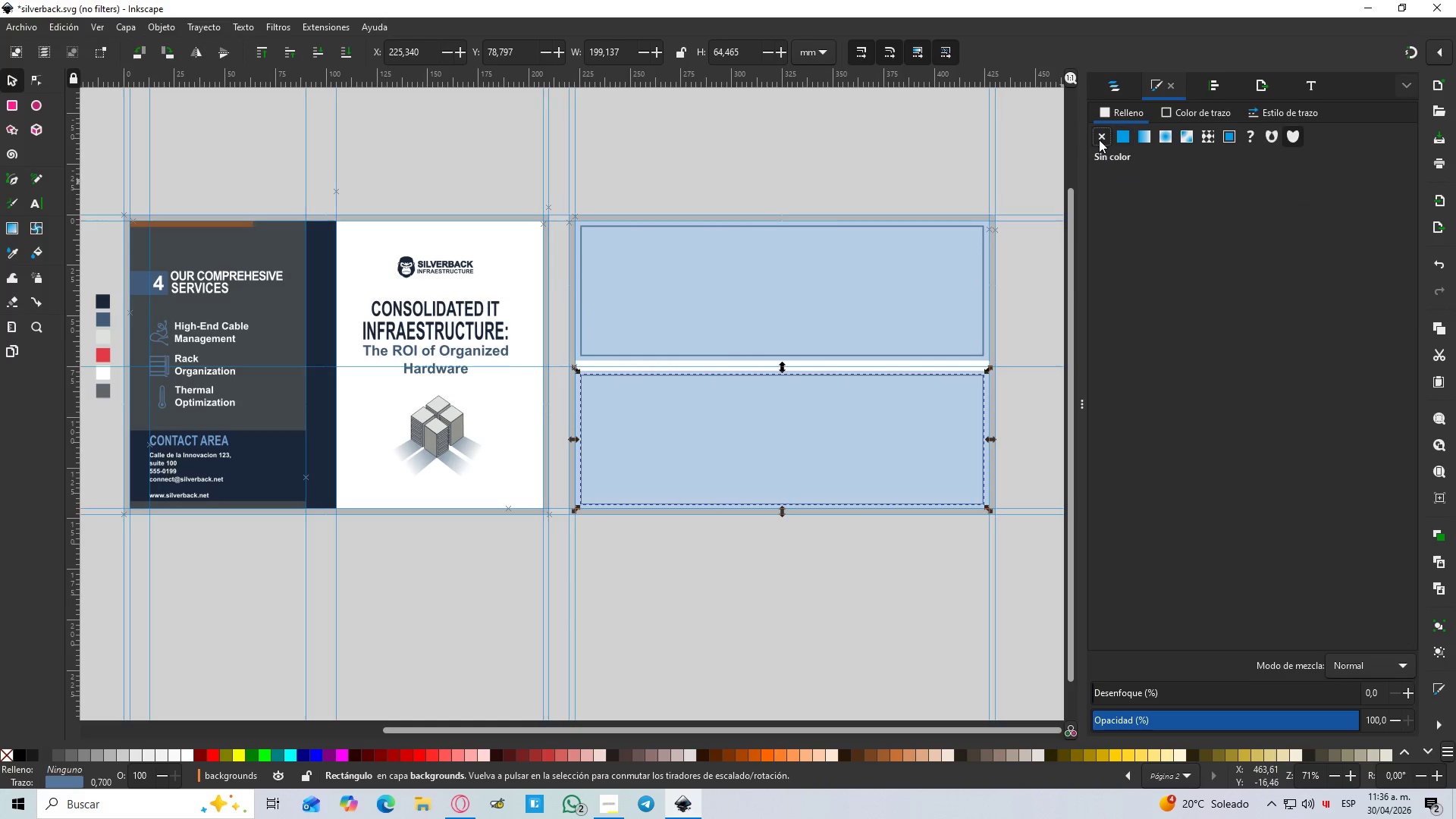 
left_click([886, 559])
 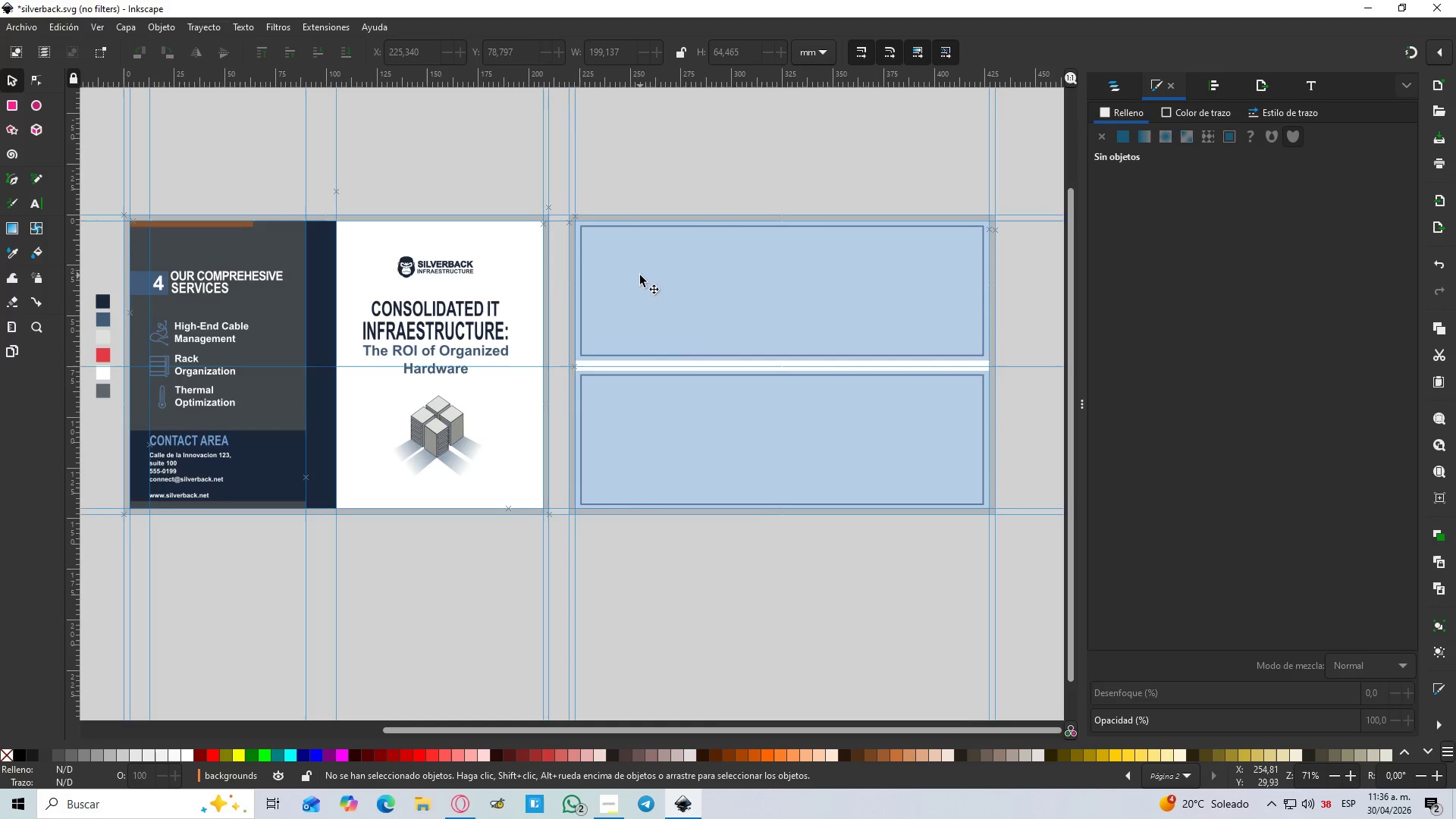 
hold_key(key=ControlLeft, duration=1.5)
scroll: coordinate [623, 210], scroll_direction: up, amount: 1.0
 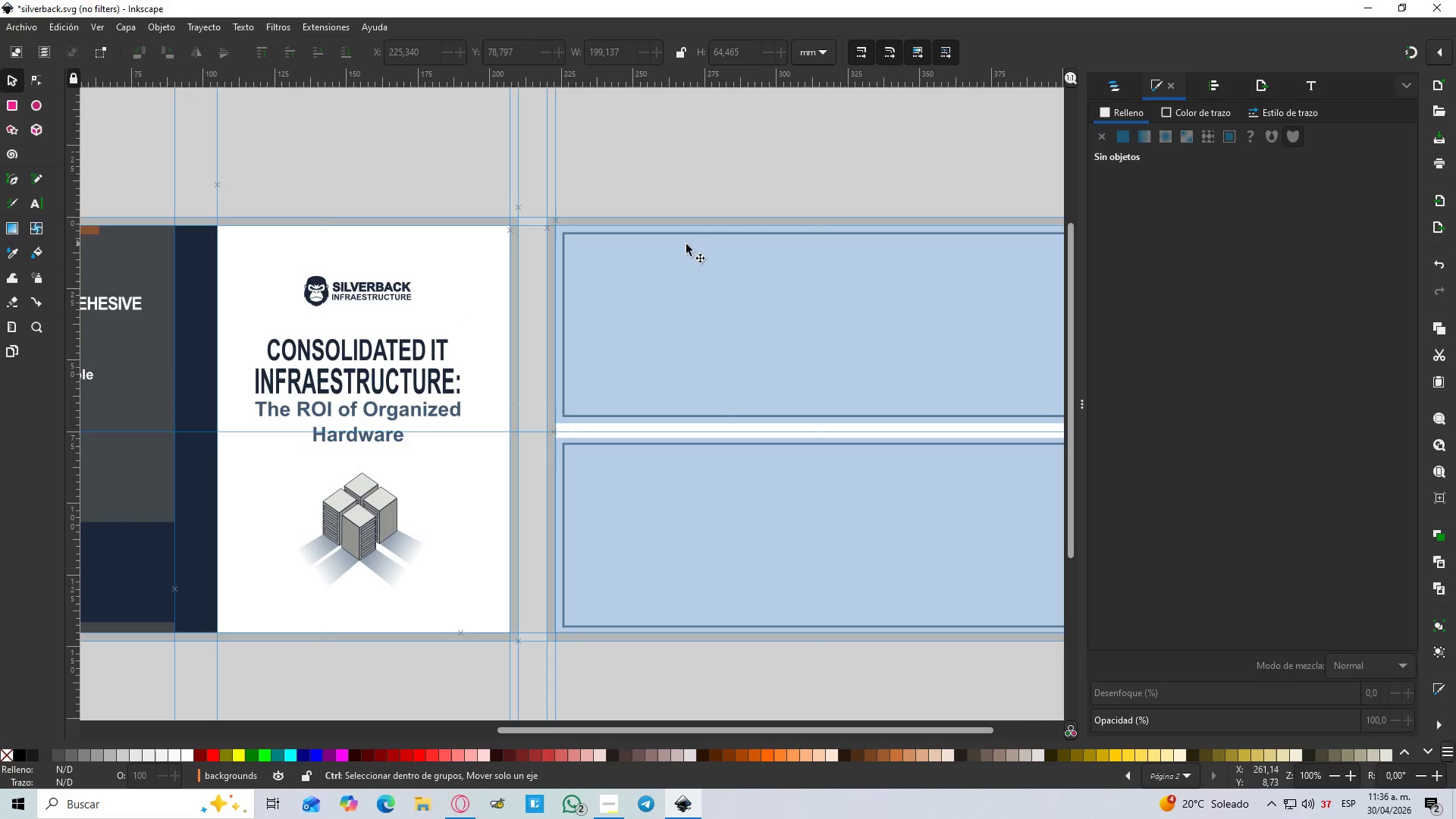 
hold_key(key=ControlLeft, duration=0.31)
 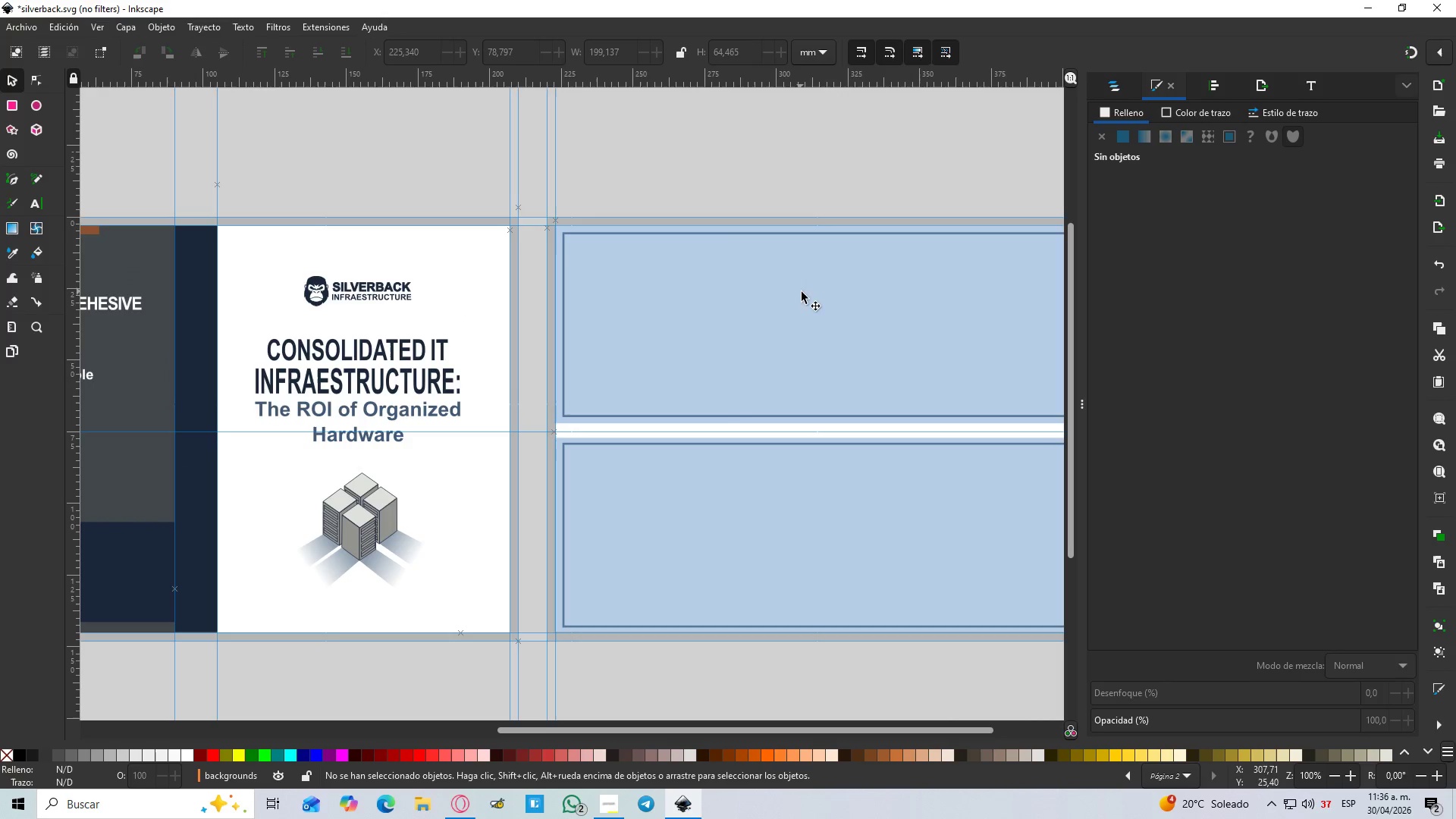 
hold_key(key=Space, duration=0.53)
 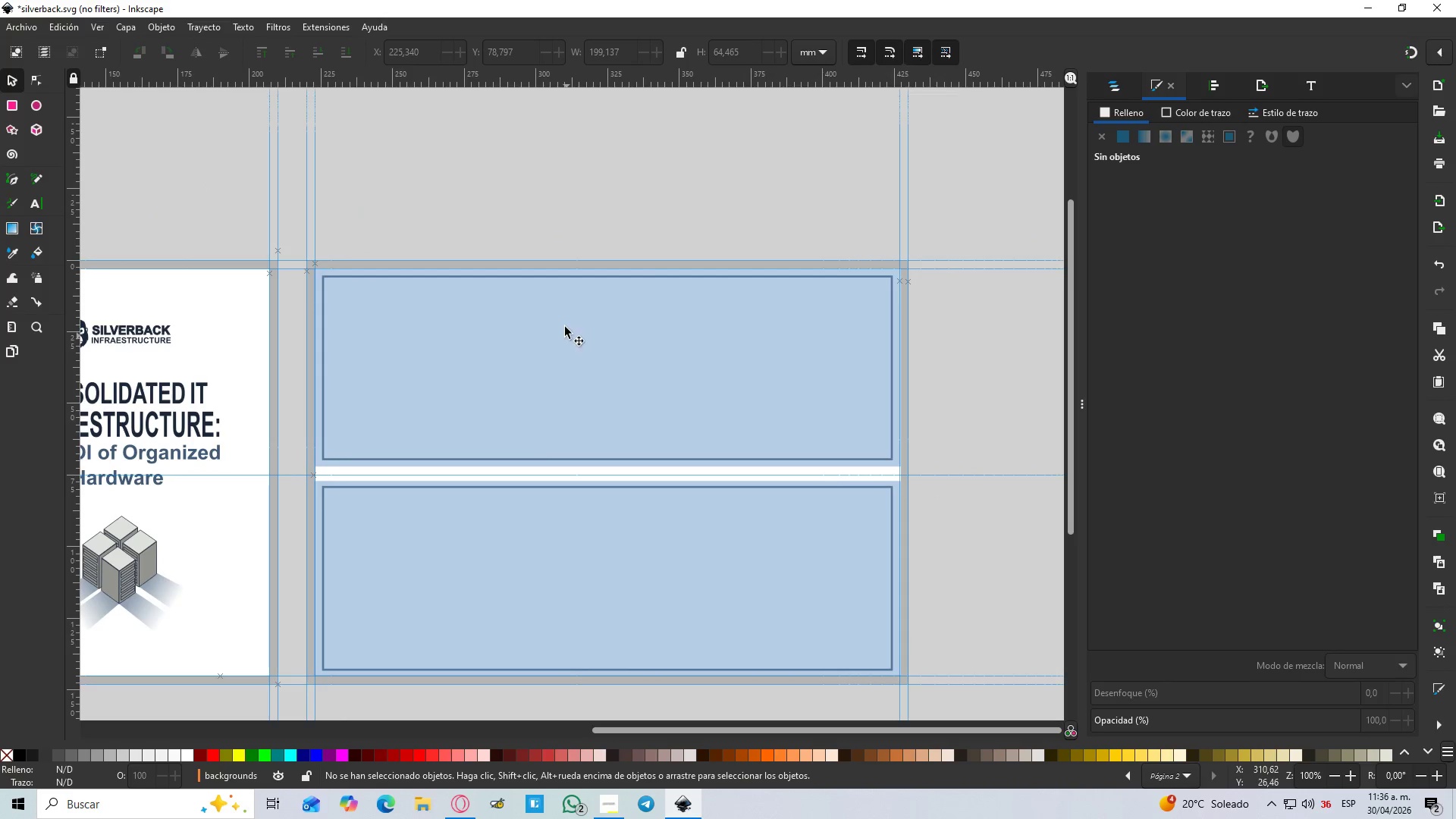 
hold_key(key=ControlLeft, duration=1.52)
scroll: coordinate [564, 327], scroll_direction: down, amount: 1.0
 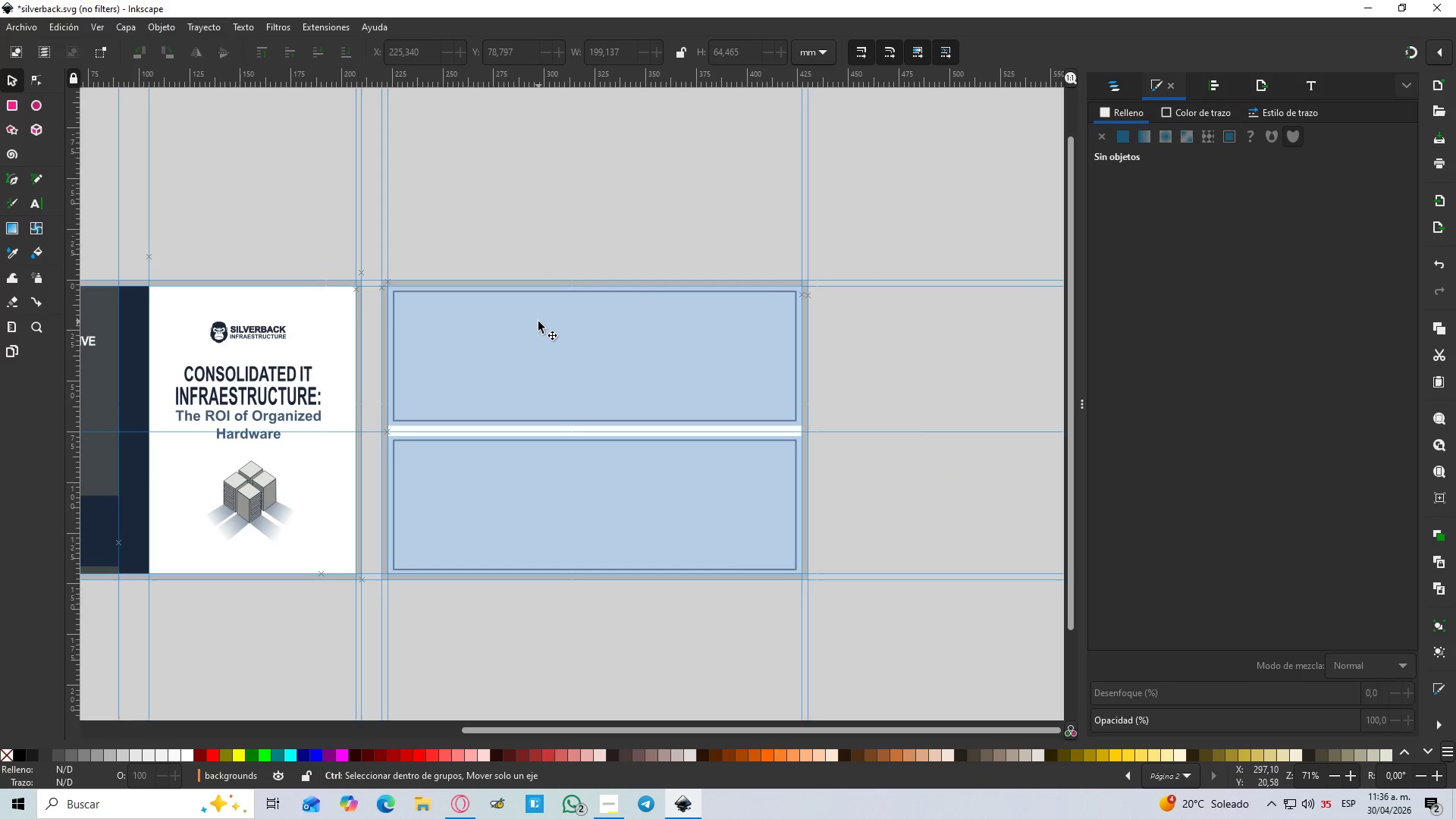 
hold_key(key=ControlLeft, duration=1.51)
 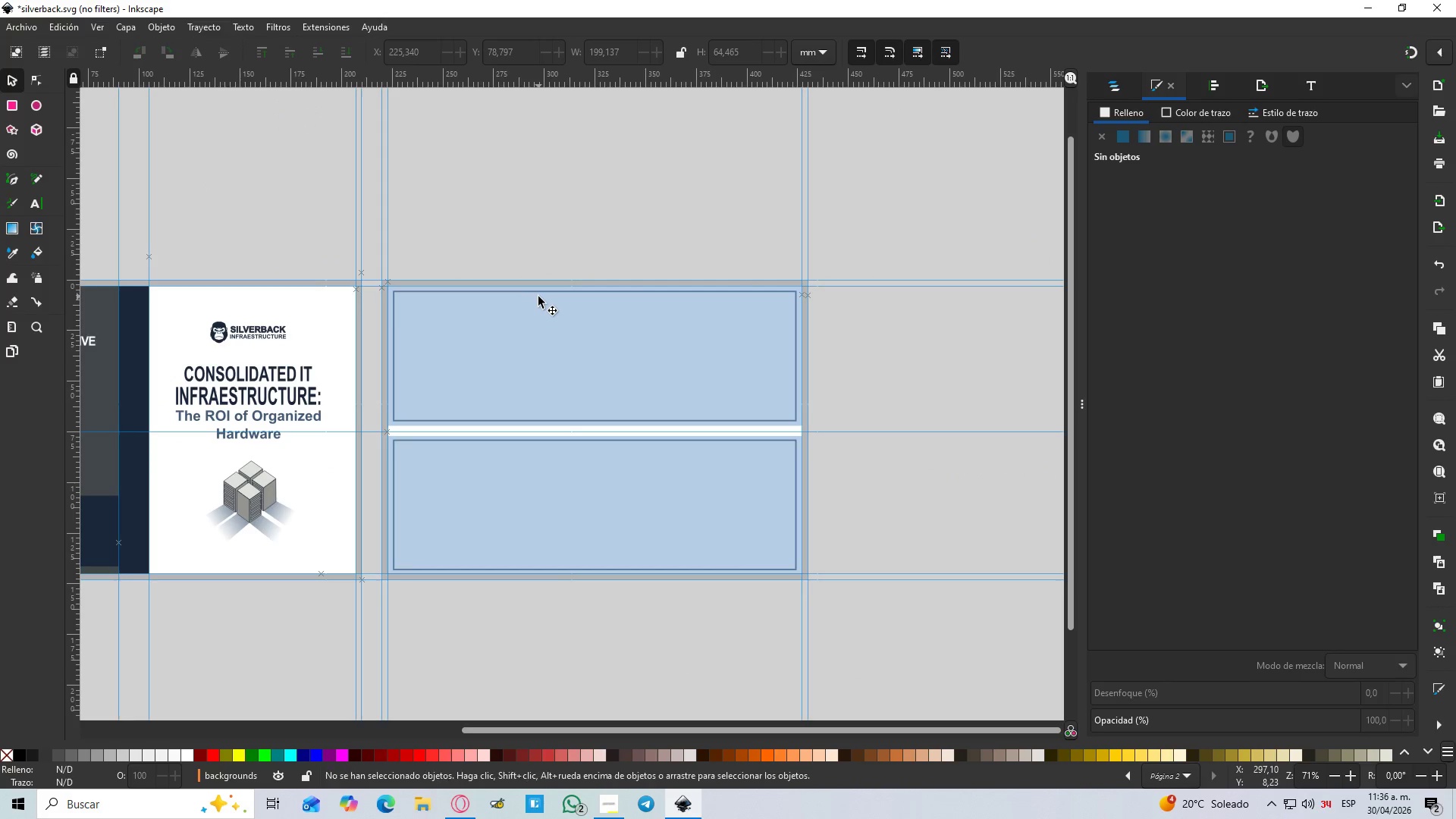 
hold_key(key=ControlLeft, duration=0.36)
 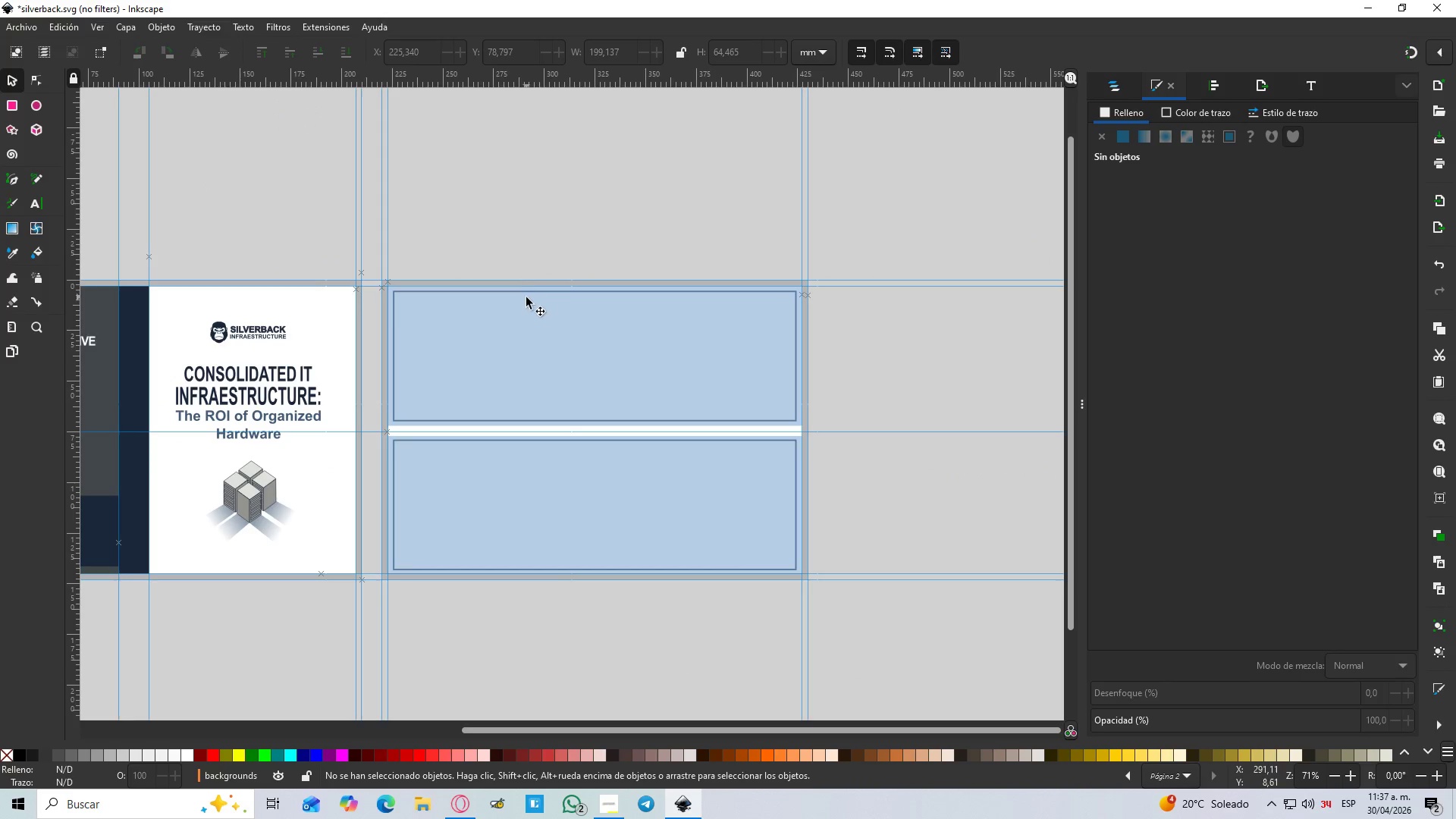 
hold_key(key=ControlLeft, duration=1.5)
 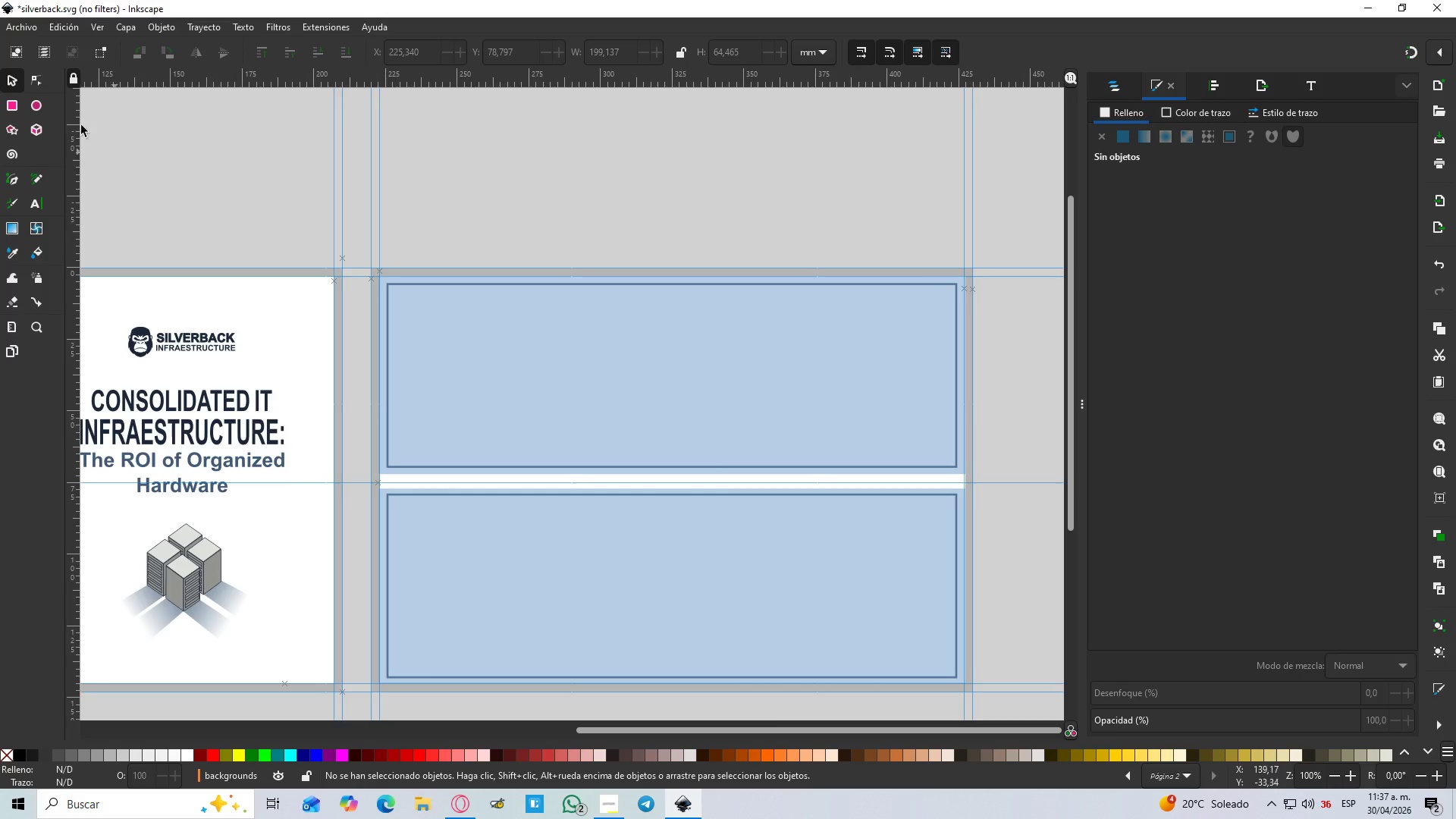 
hold_key(key=ControlLeft, duration=0.34)
scroll: coordinate [408, 309], scroll_direction: up, amount: 1.0
 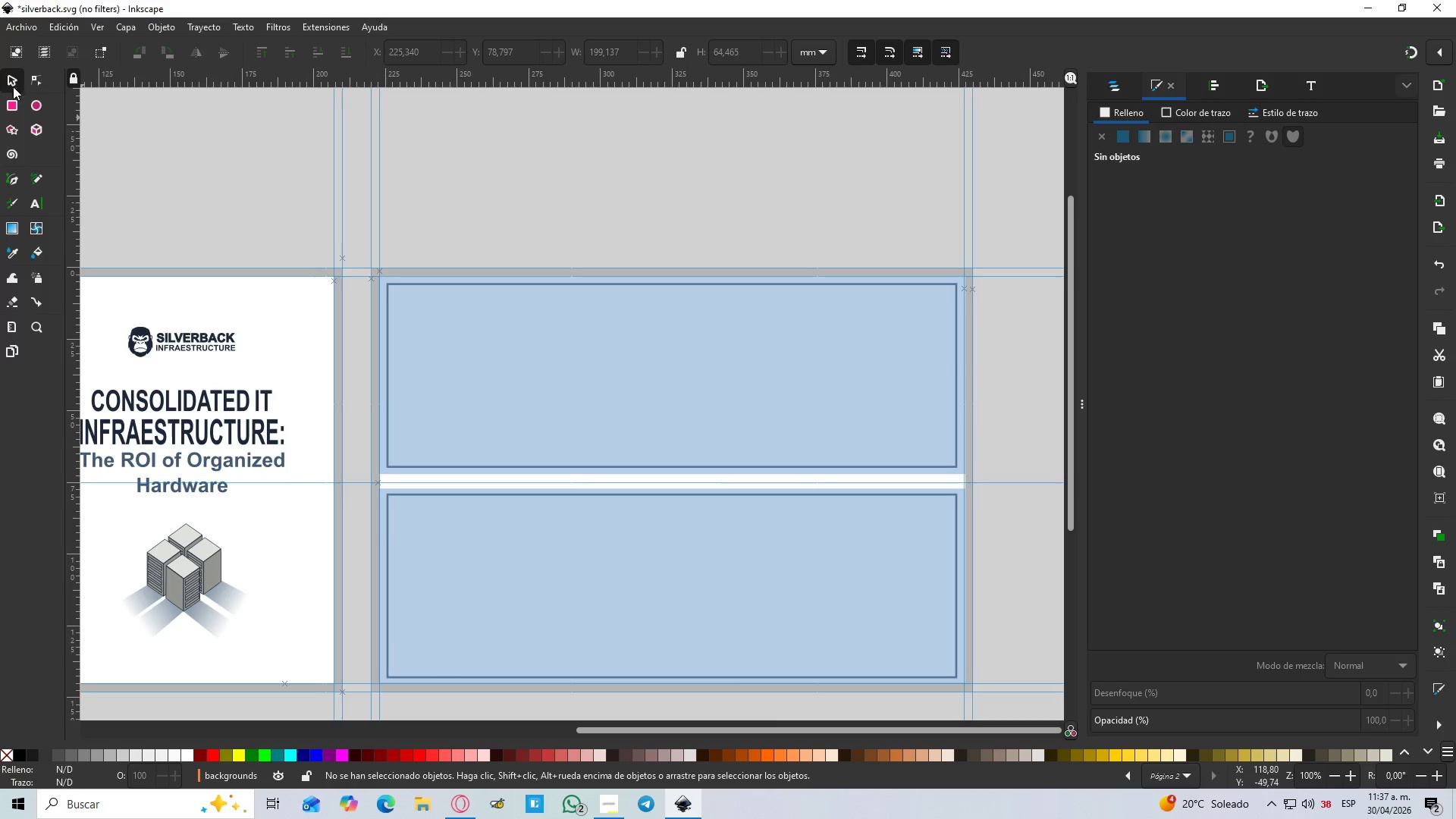 
left_click([12, 105])
 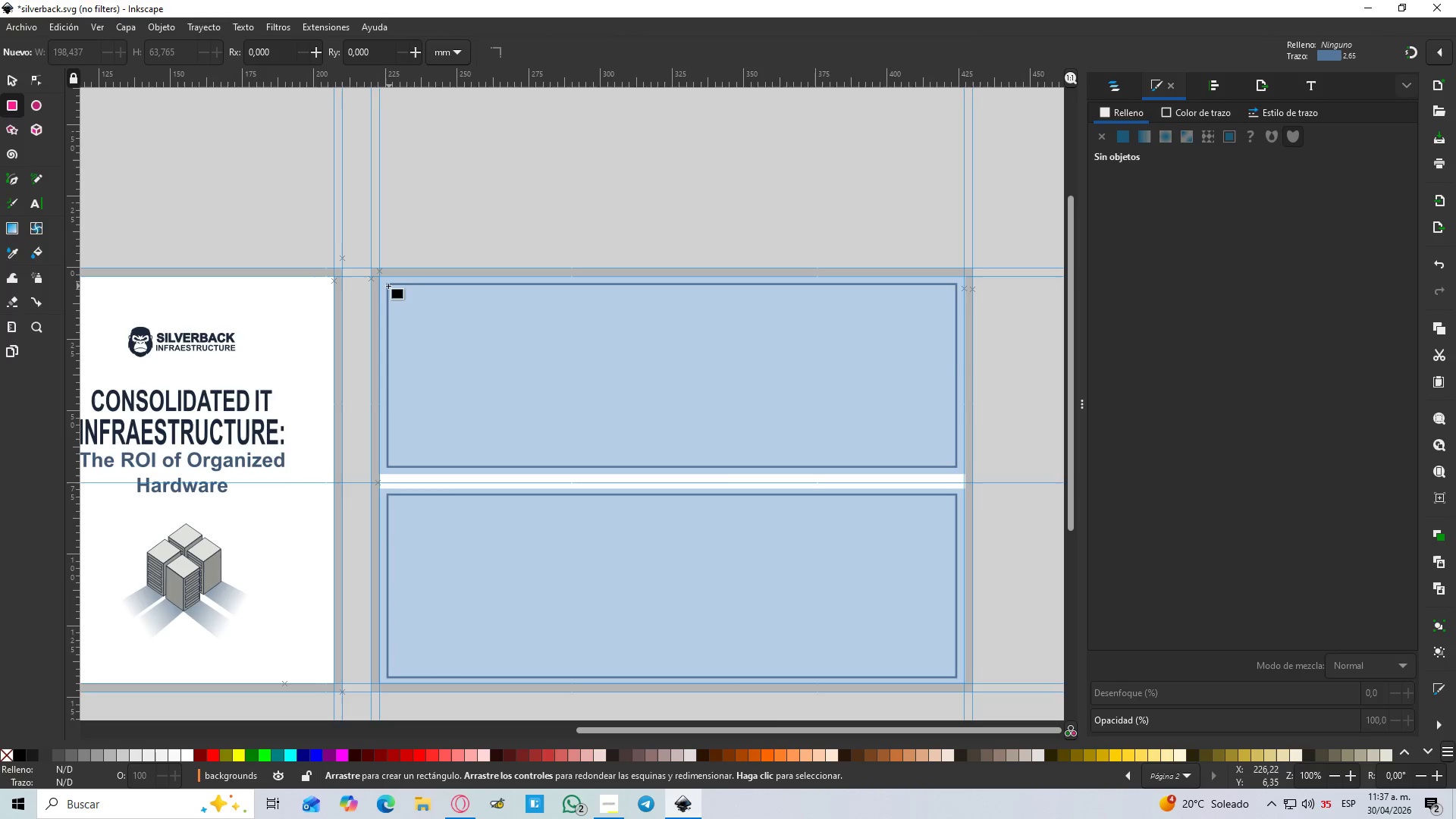 
left_click_drag(start_coordinate=[387, 283], to_coordinate=[957, 309])
 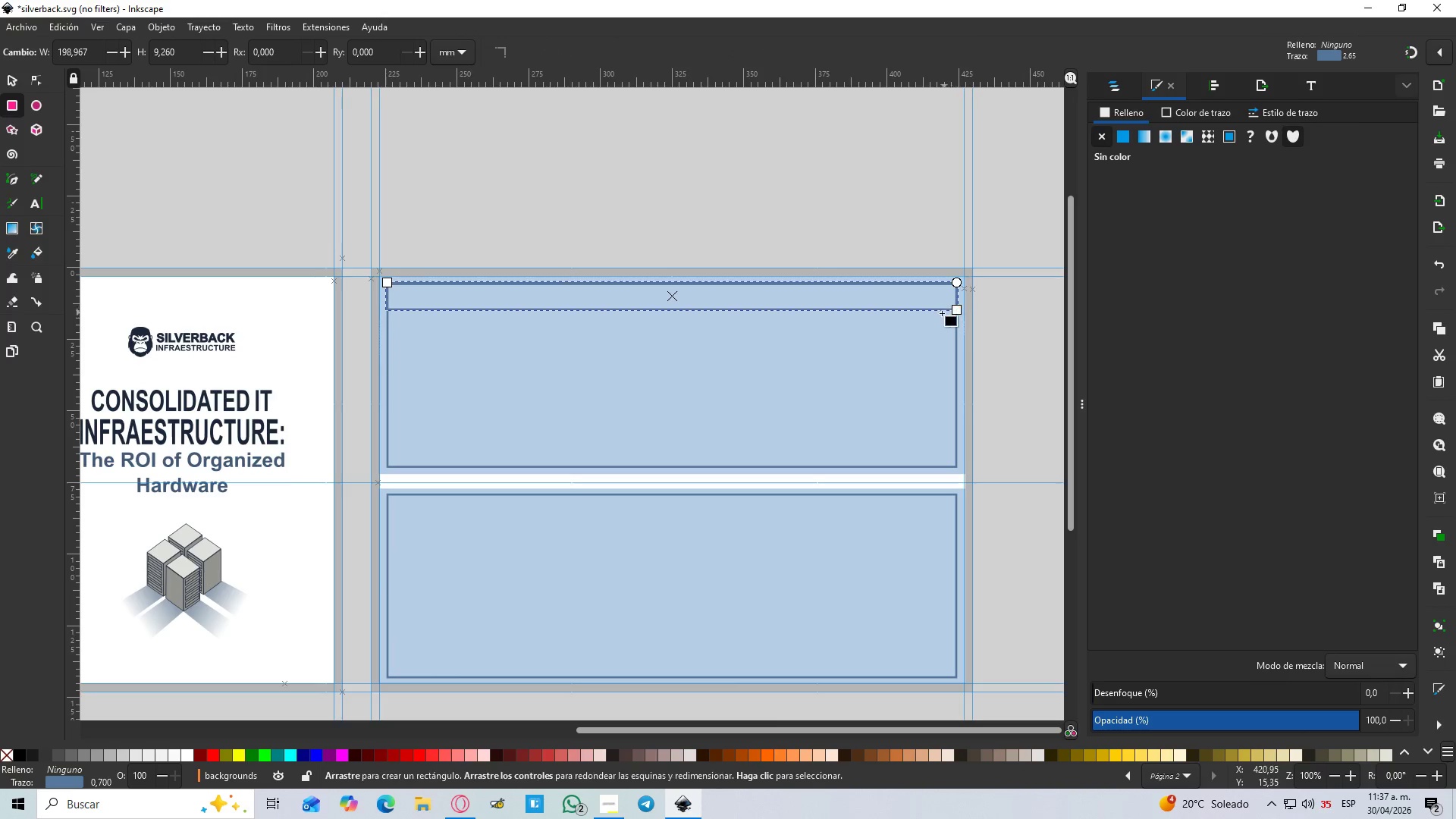 
hold_key(key=ControlLeft, duration=0.42)
scroll: coordinate [642, 357], scroll_direction: down, amount: 2.0
 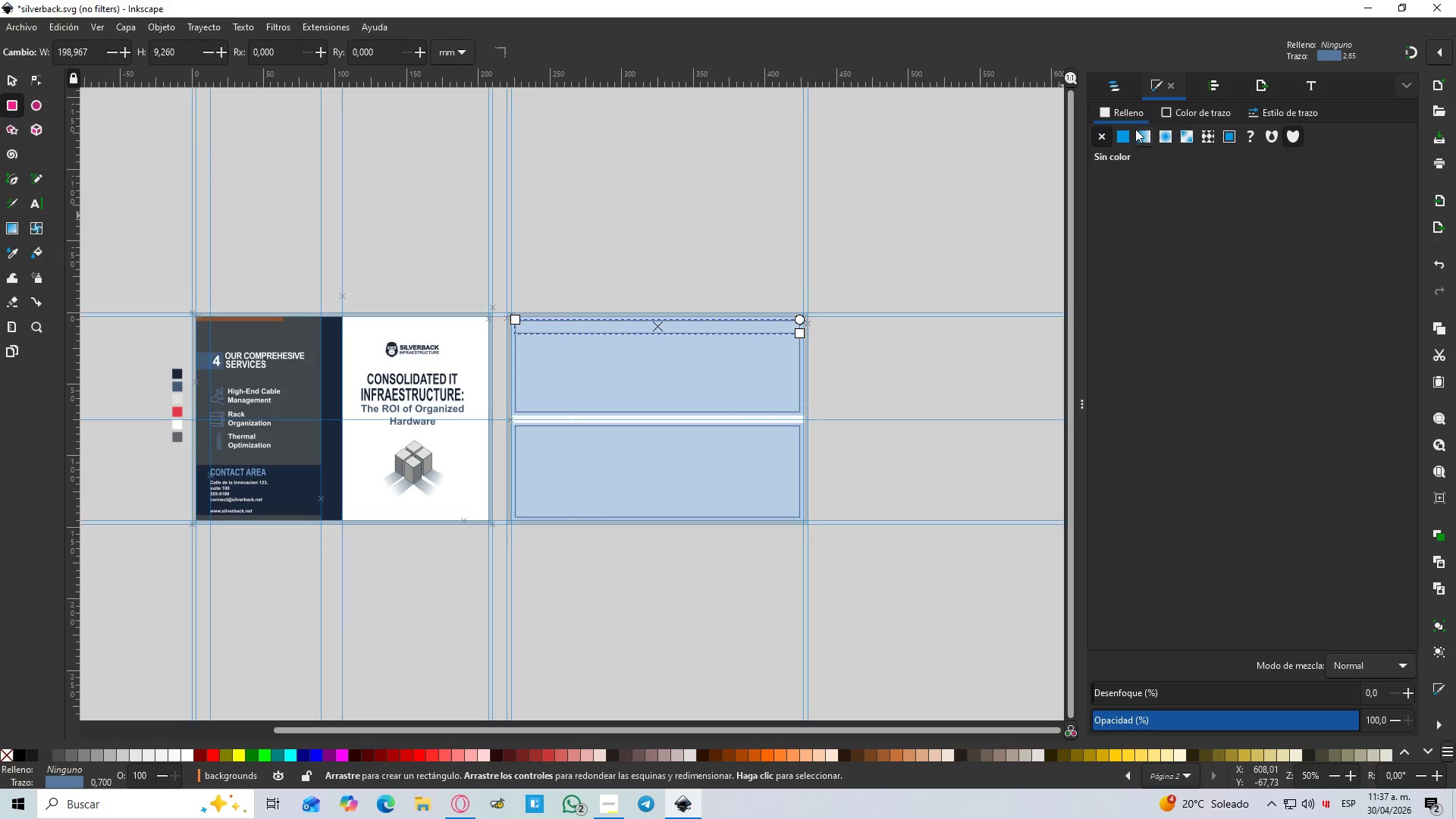 
left_click([1121, 140])
 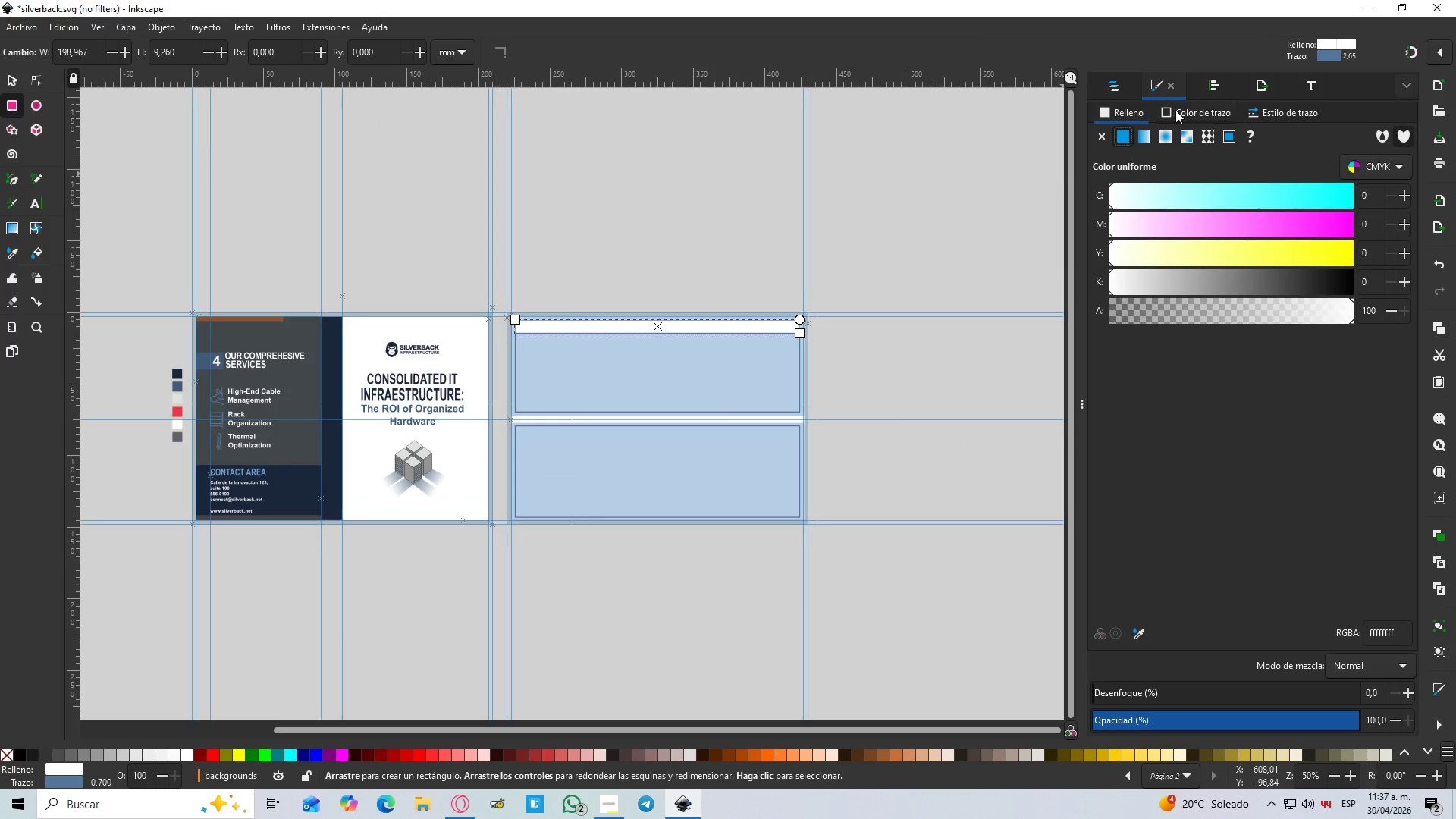 
left_click([1175, 110])
 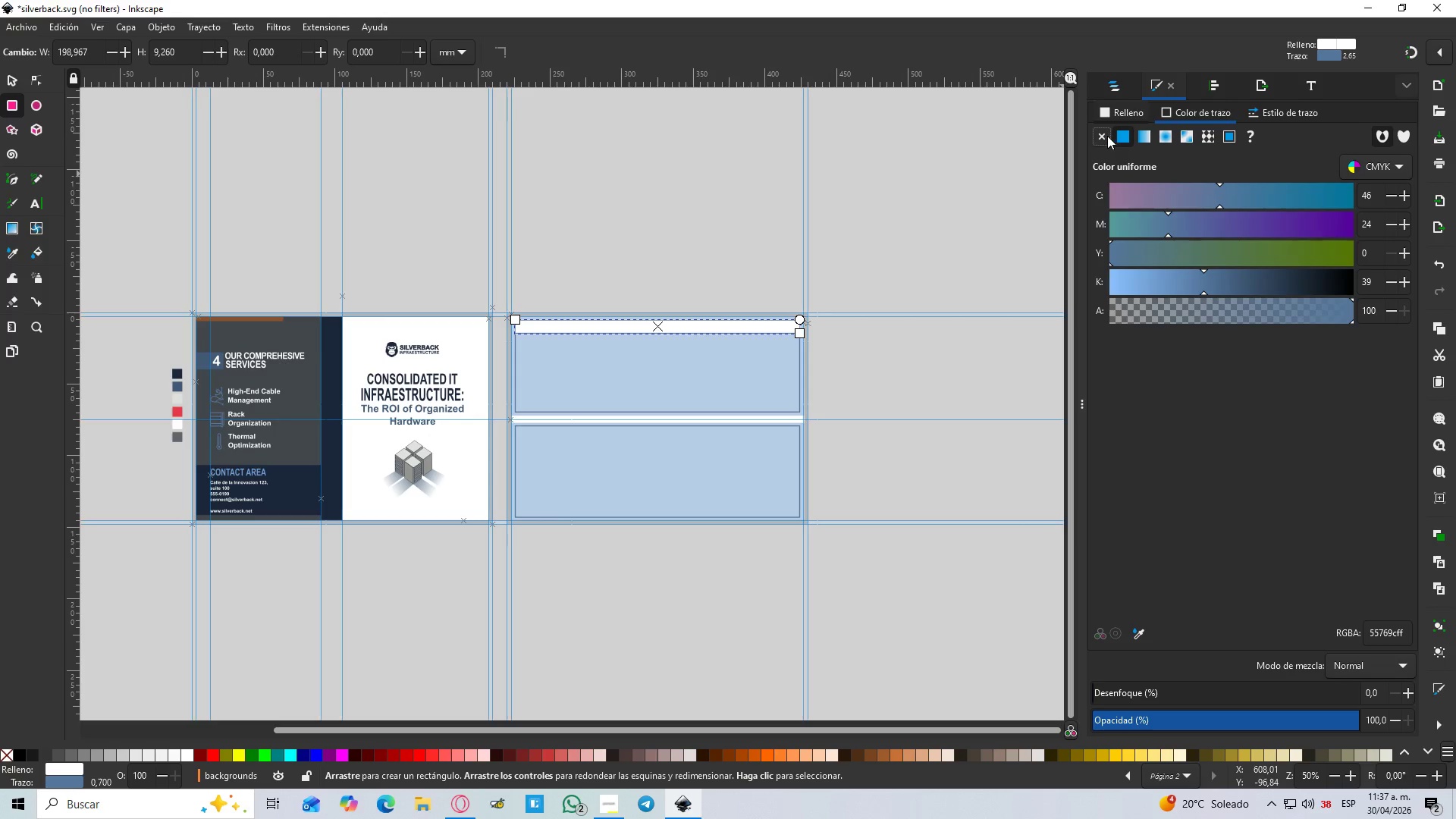 
left_click([1106, 136])
 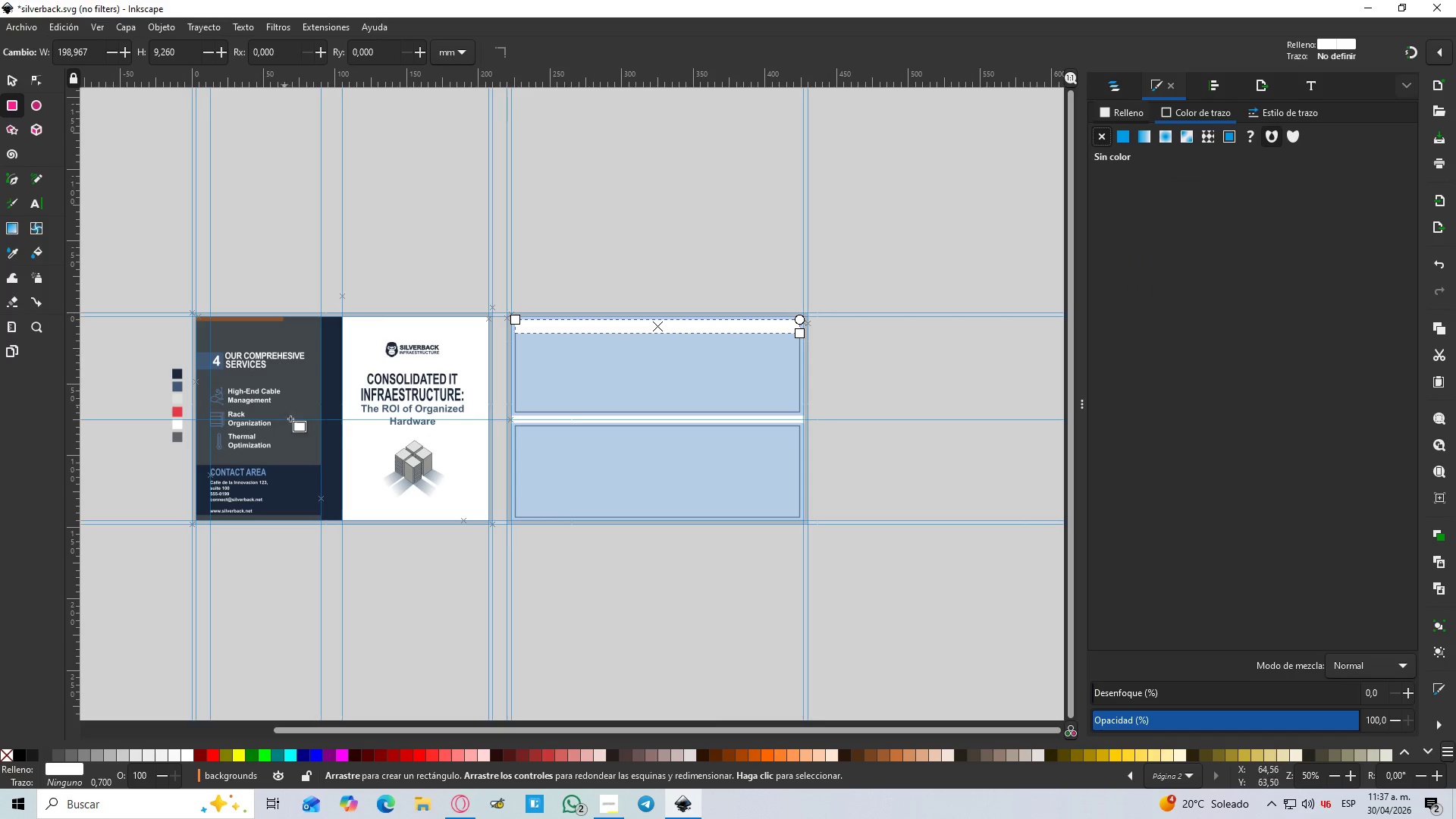 
hold_key(key=ControlLeft, duration=0.39)
scroll: coordinate [438, 391], scroll_direction: up, amount: 1.0
 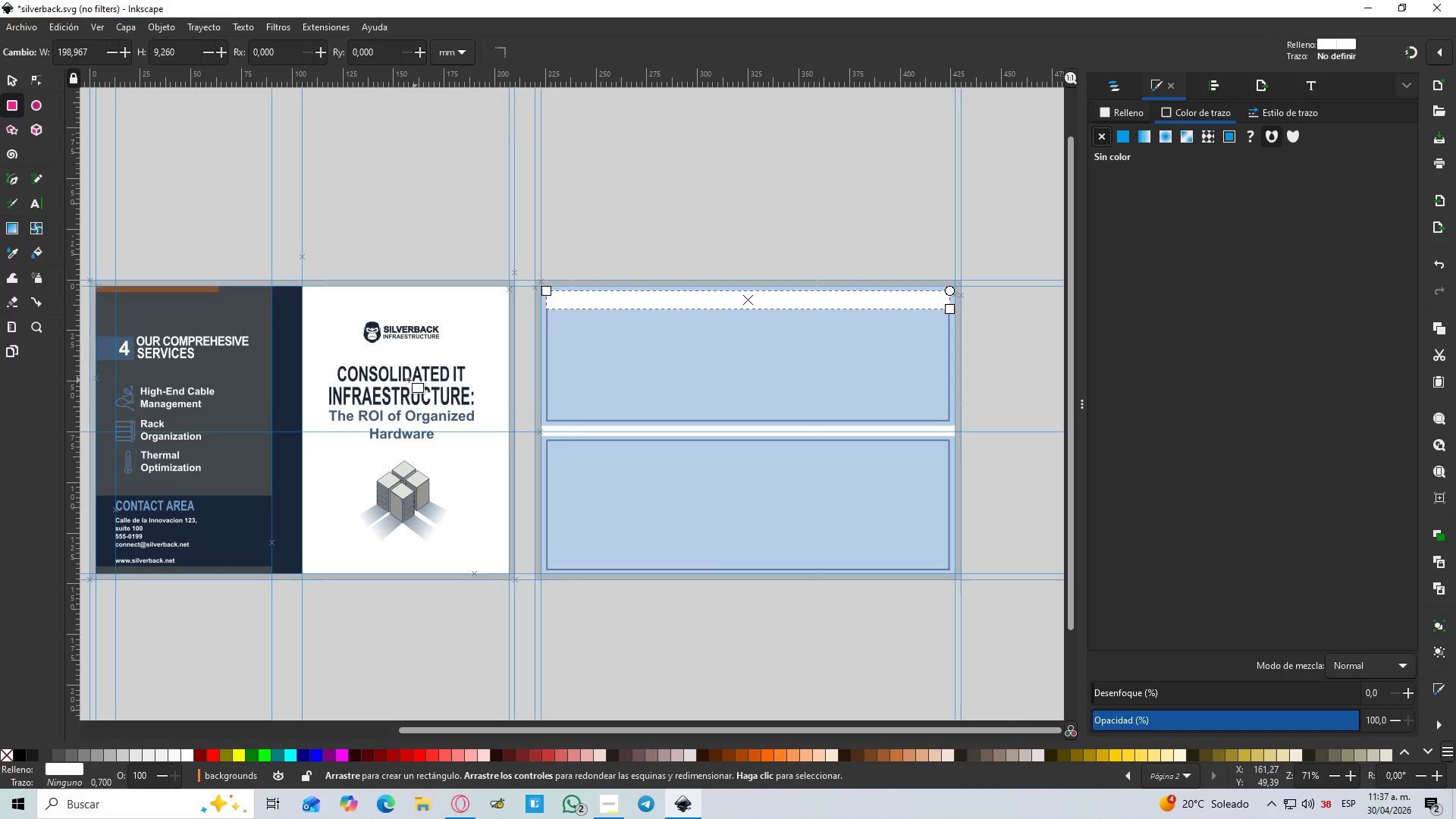 
key(D)
 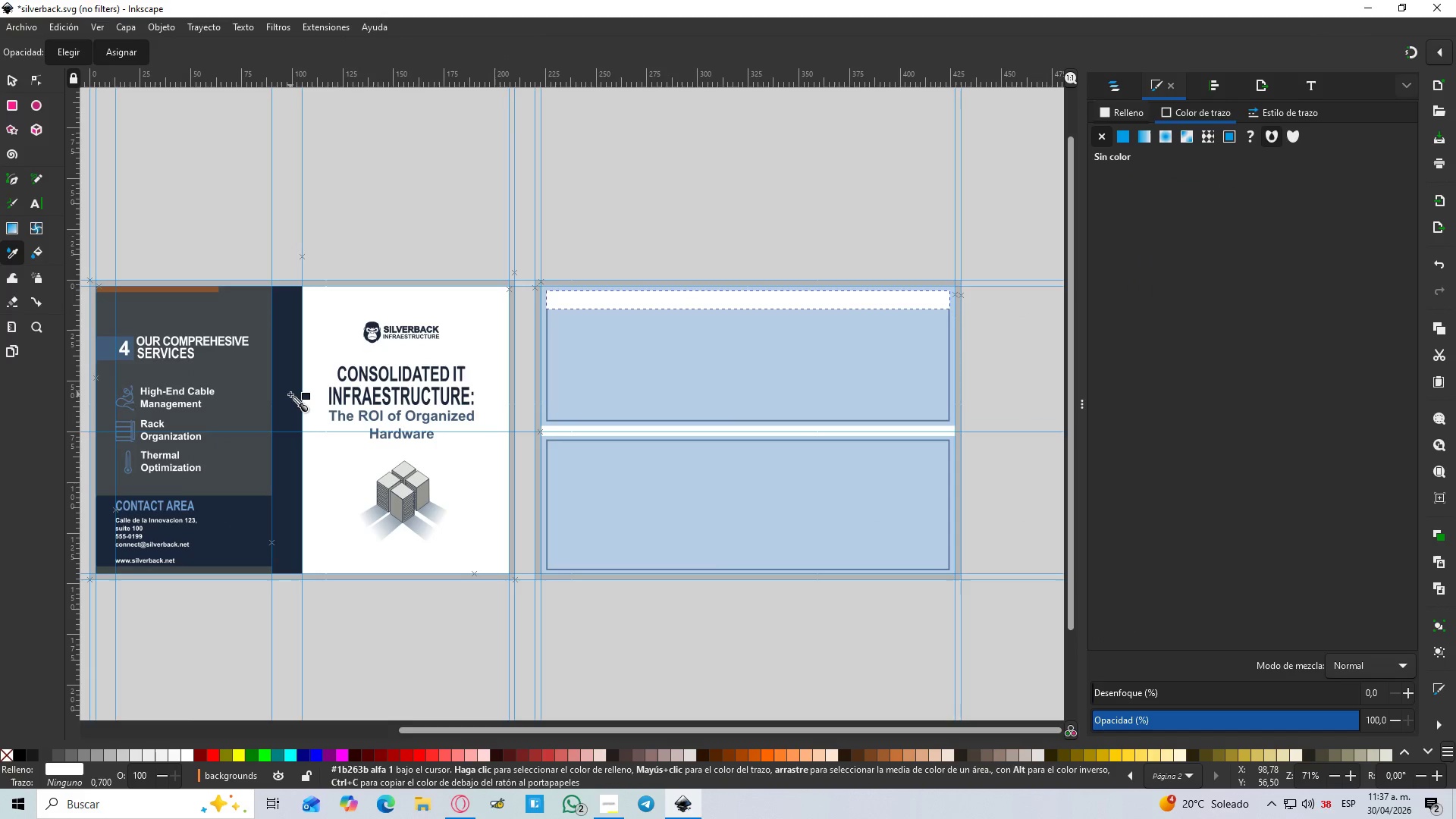 
left_click([290, 394])
 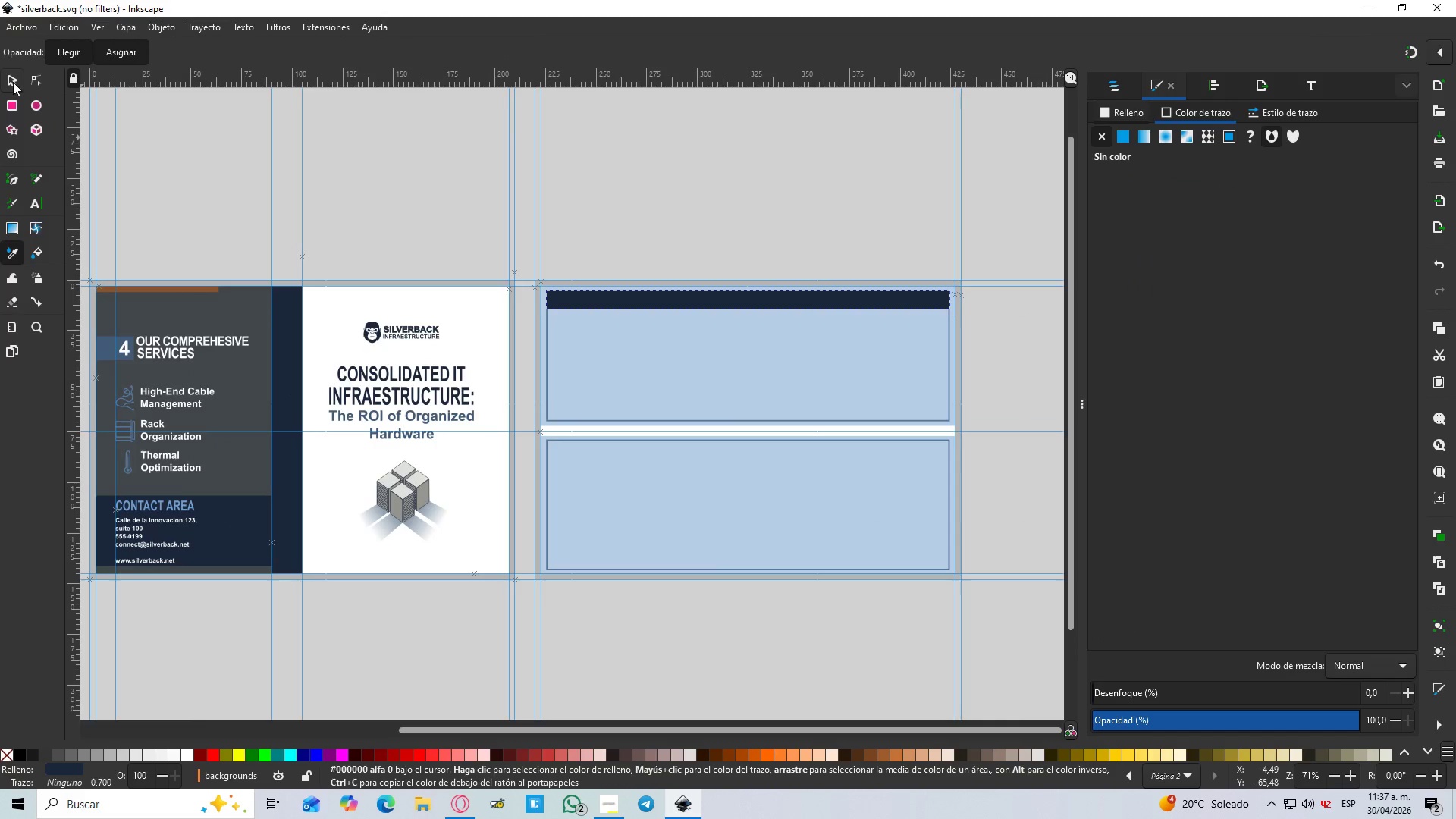 
double_click([661, 177])
 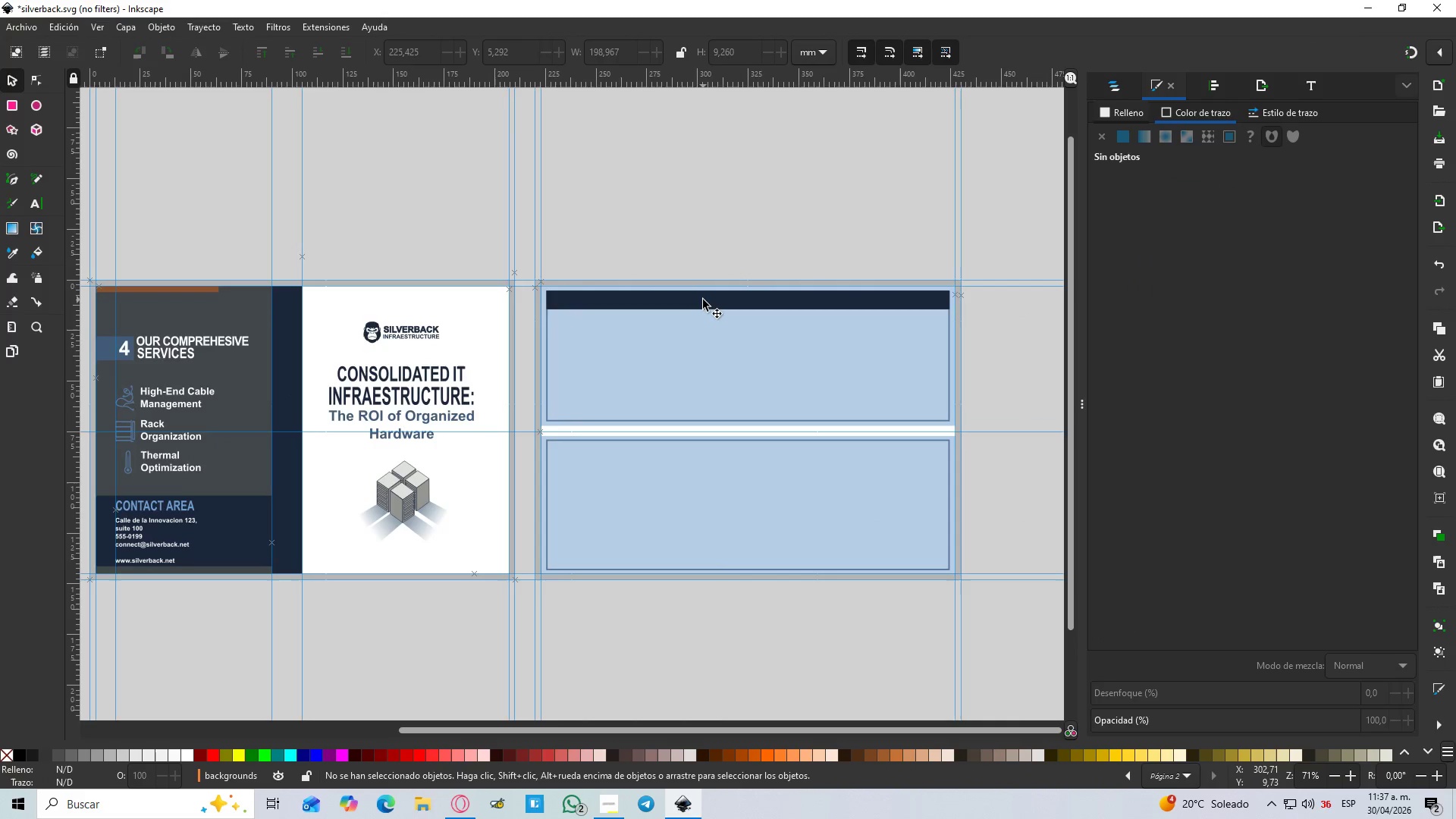 
left_click([703, 300])
 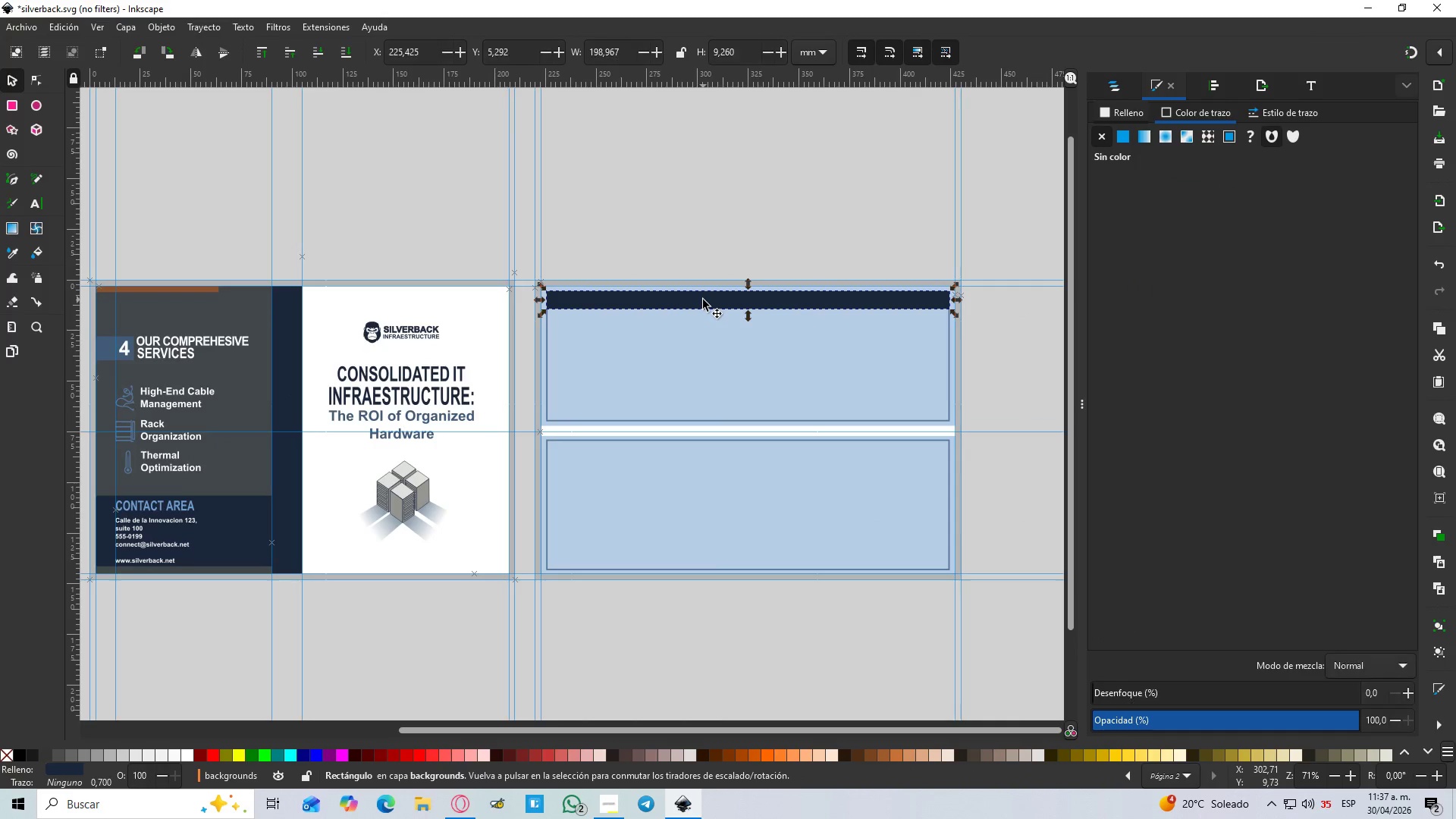 
left_click_drag(start_coordinate=[703, 300], to_coordinate=[695, 463])
 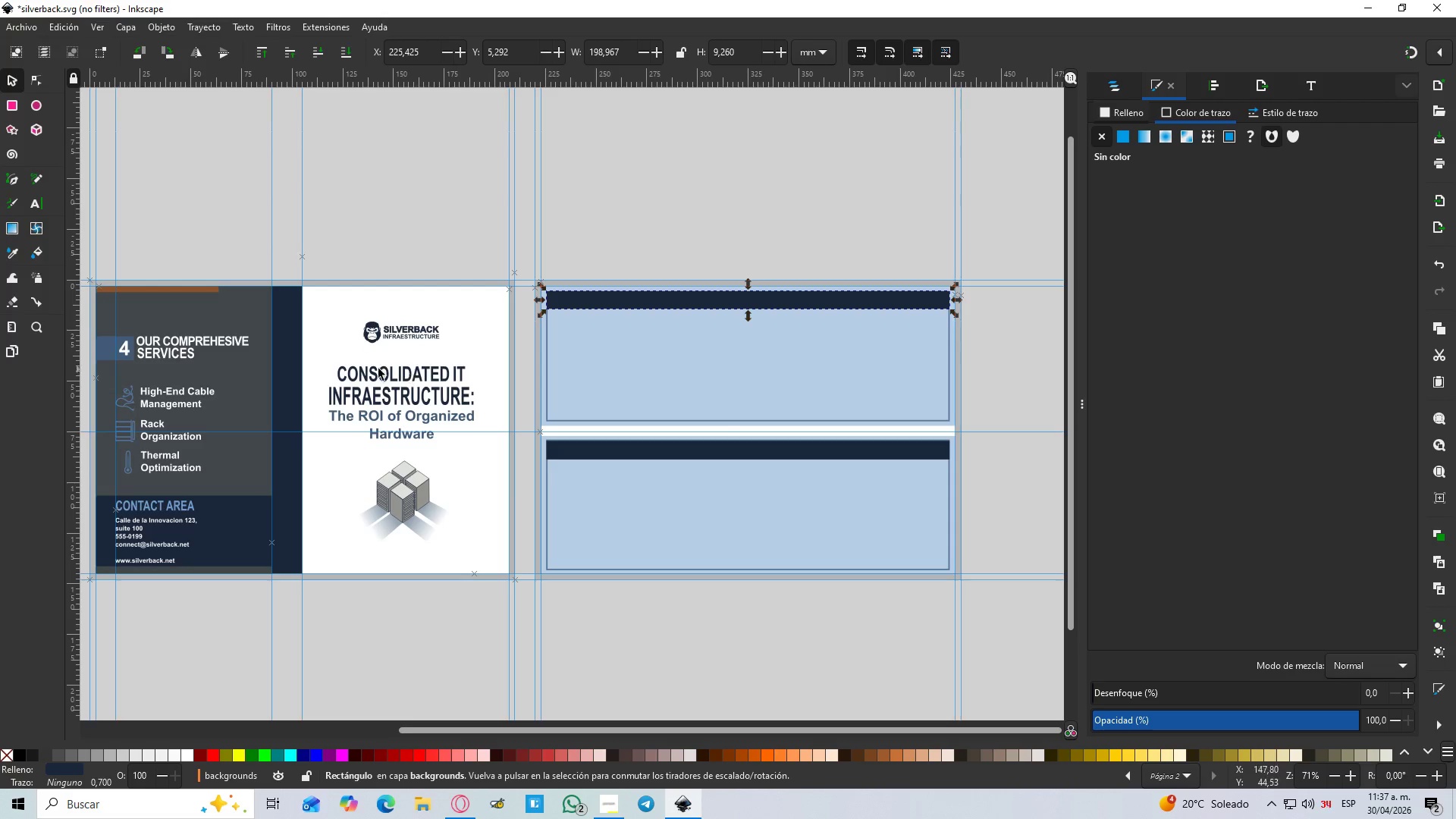 
key(Control+D)
 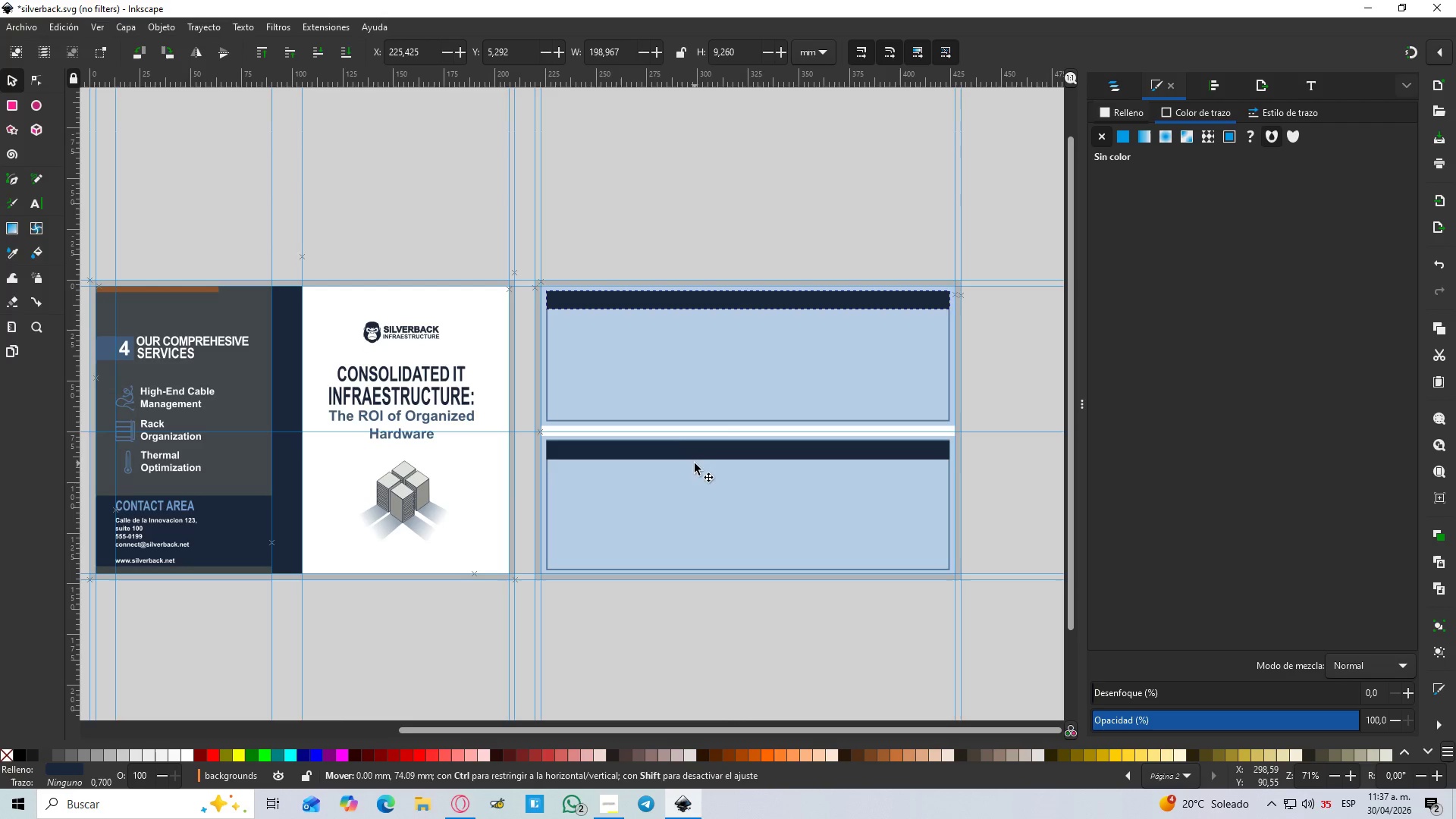 
left_click([575, 222])
 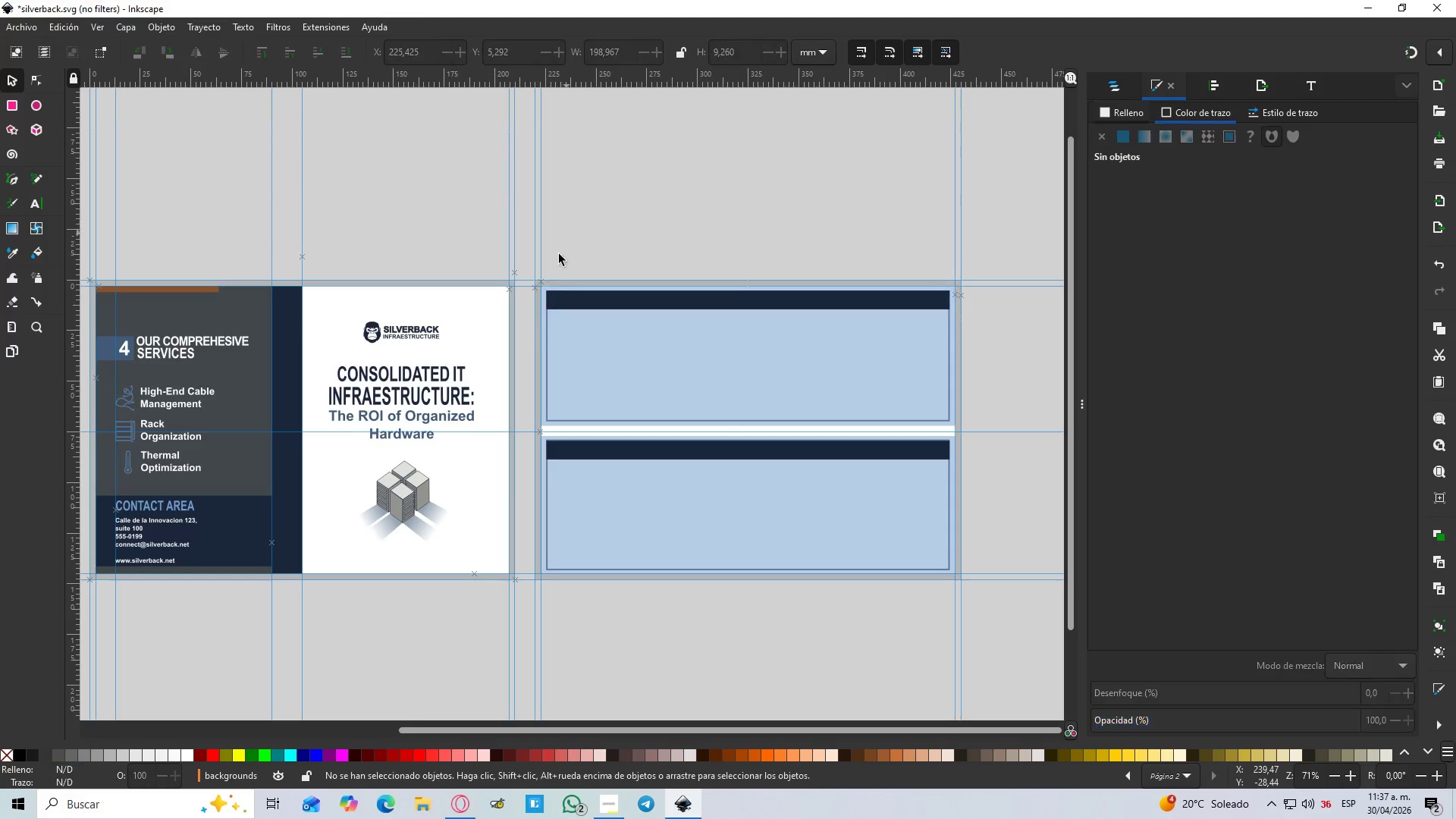 
hold_key(key=ControlLeft, duration=0.77)
scroll: coordinate [568, 286], scroll_direction: up, amount: 4.0
 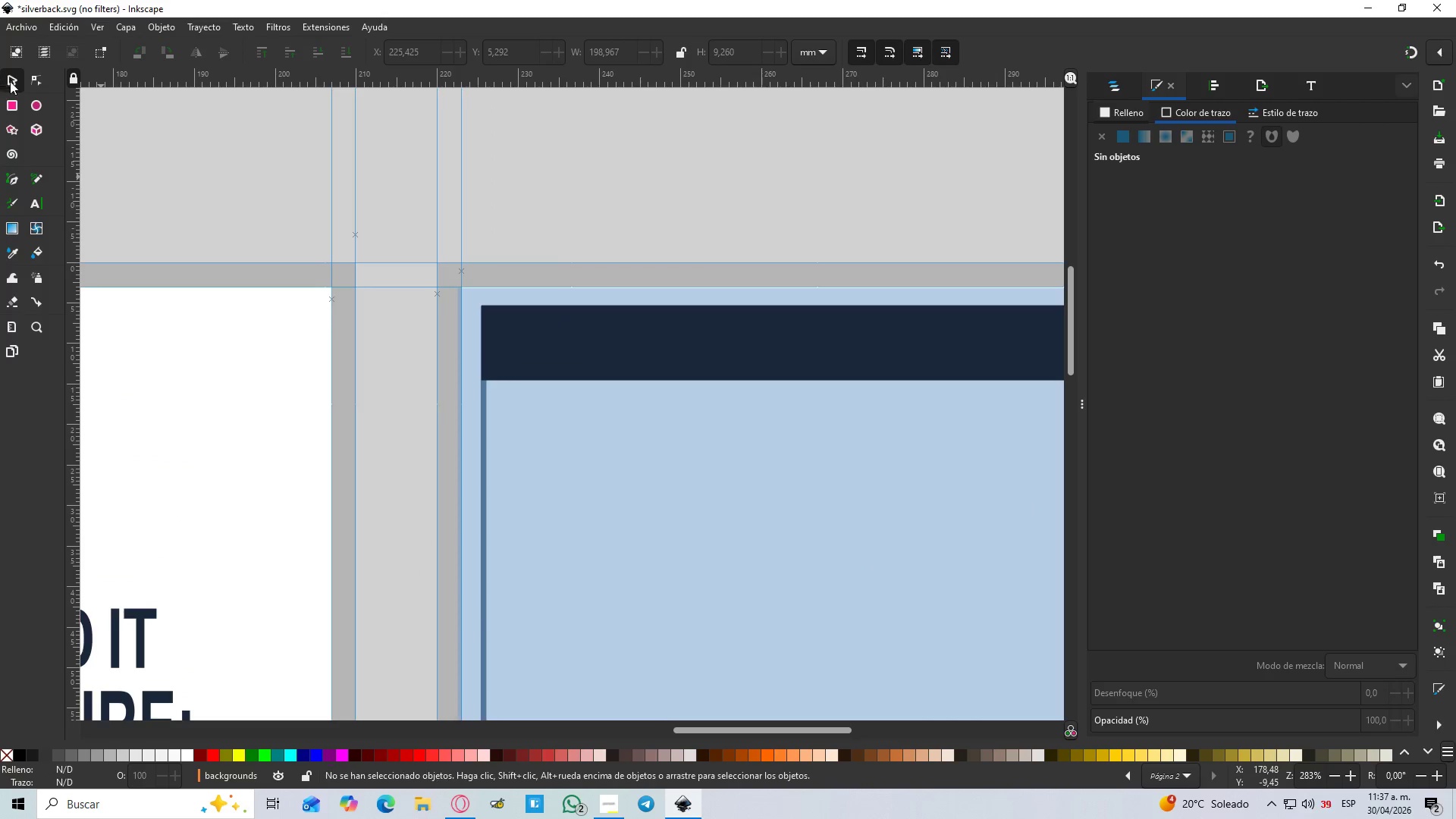 
left_click([14, 102])
 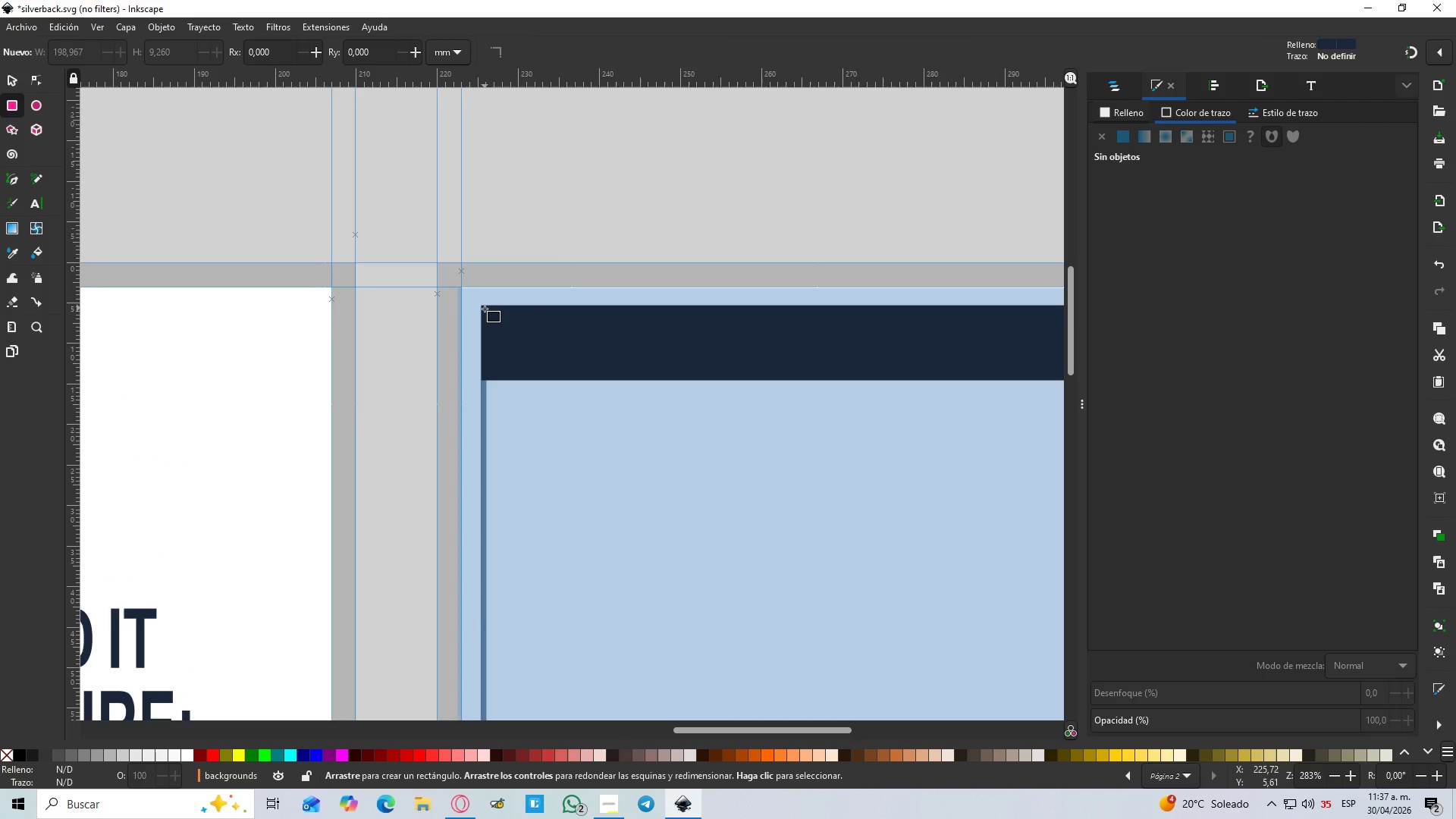 
left_click_drag(start_coordinate=[482, 306], to_coordinate=[607, 378])
 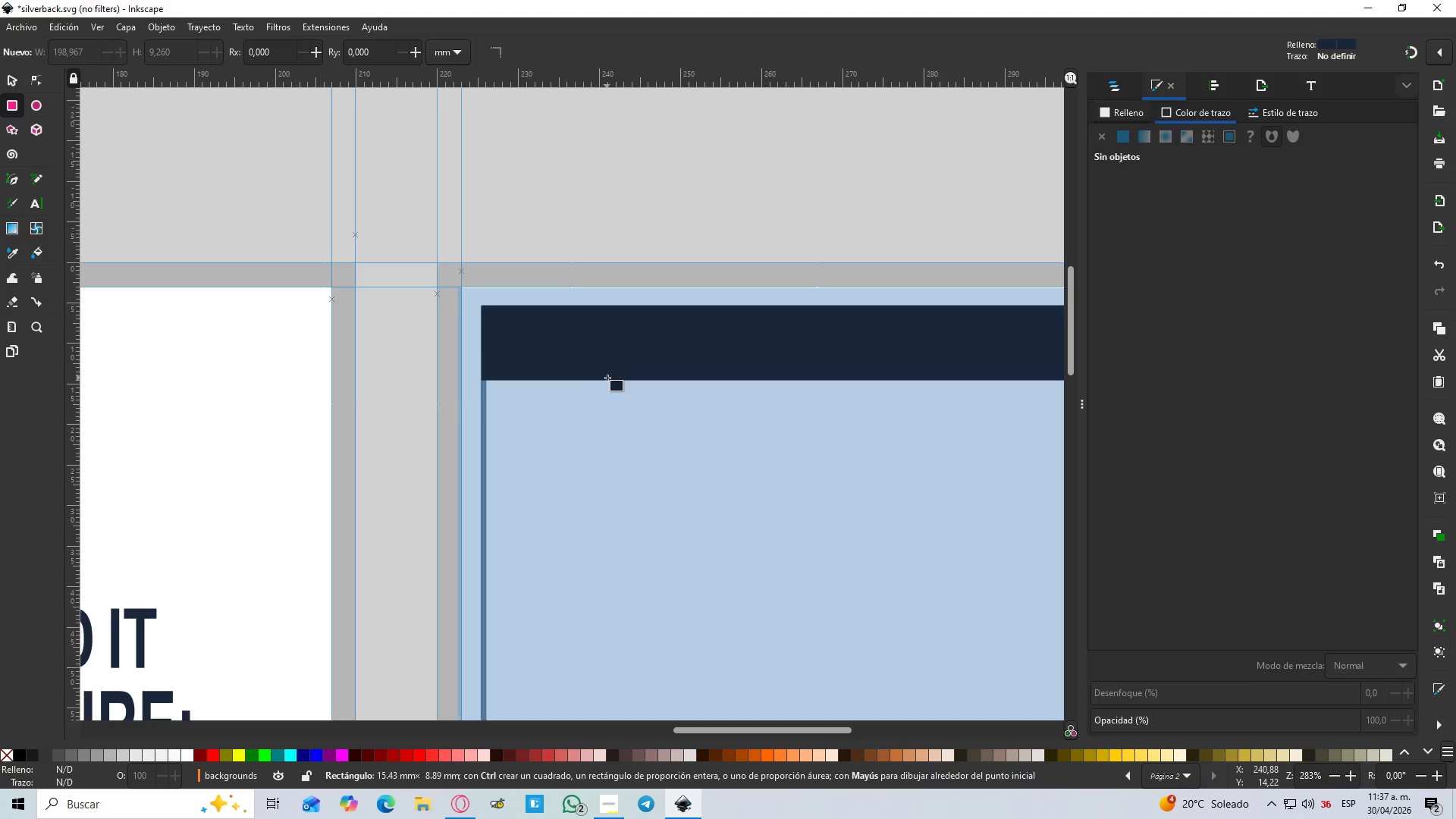 
hold_key(key=ControlLeft, duration=1.5)
scroll: coordinate [608, 376], scroll_direction: down, amount: 3.0
 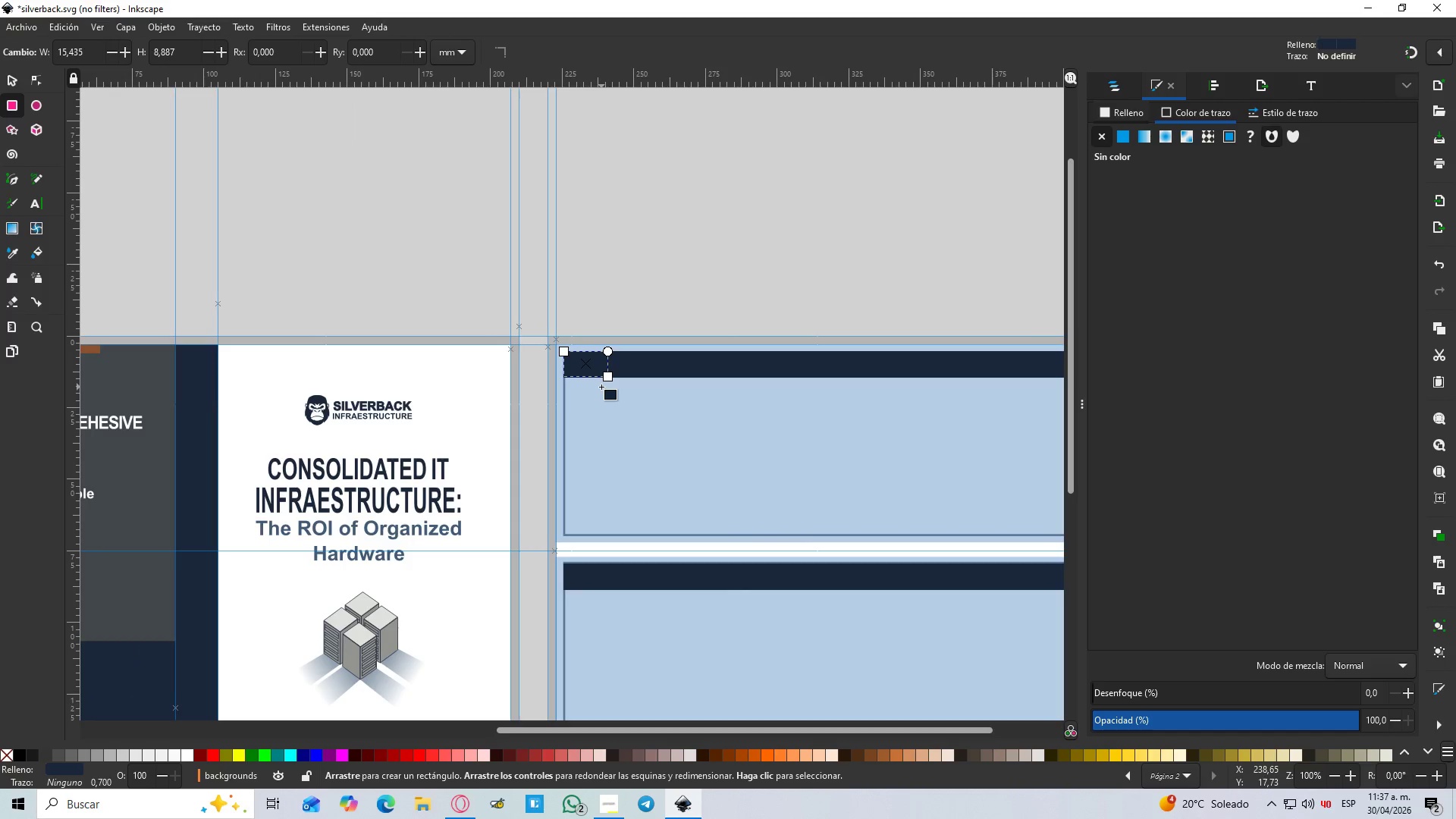 
key(Control+ControlLeft)
 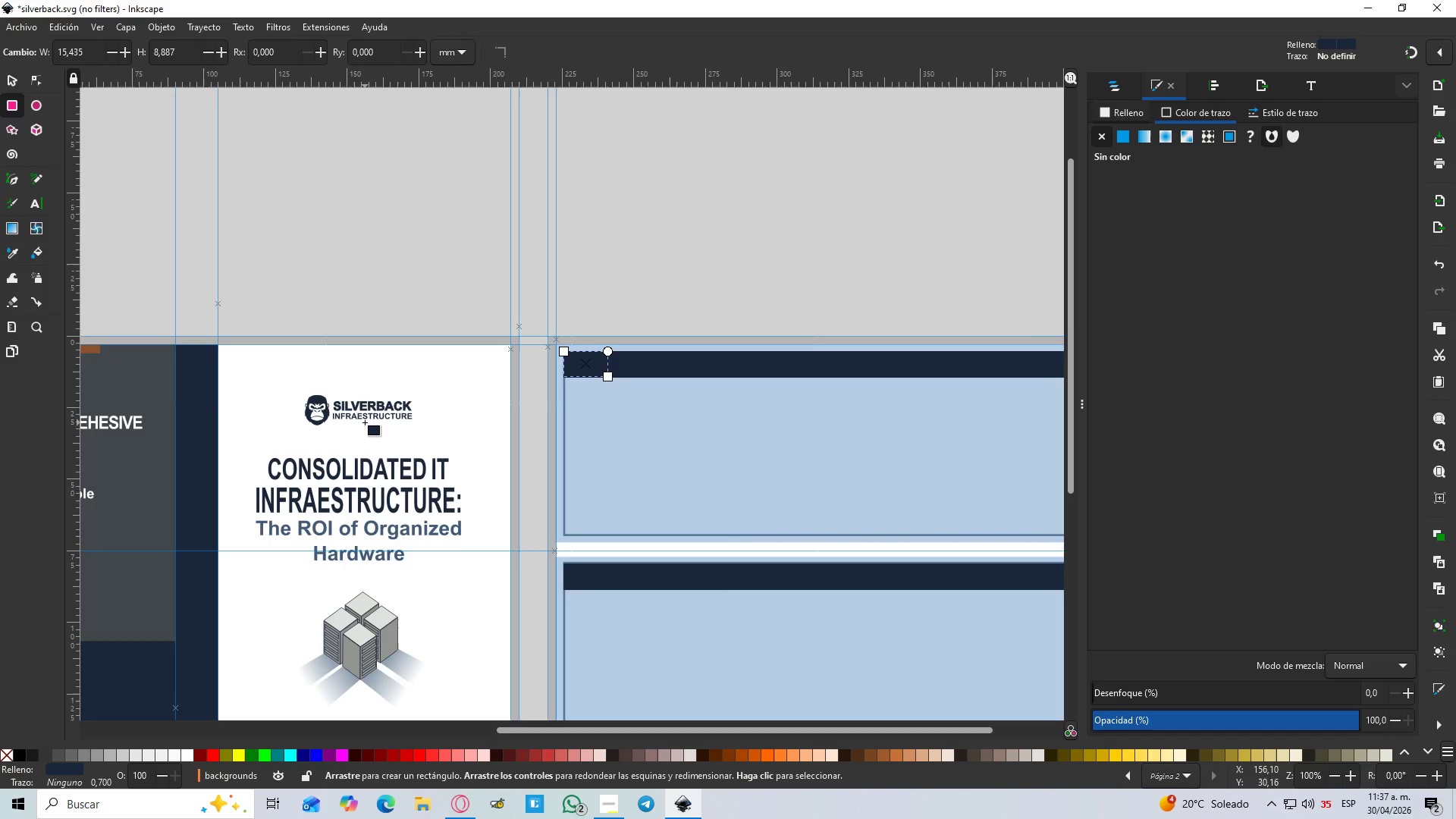 
hold_key(key=ControlLeft, duration=1.5)
scroll: coordinate [365, 422], scroll_direction: down, amount: 2.0
 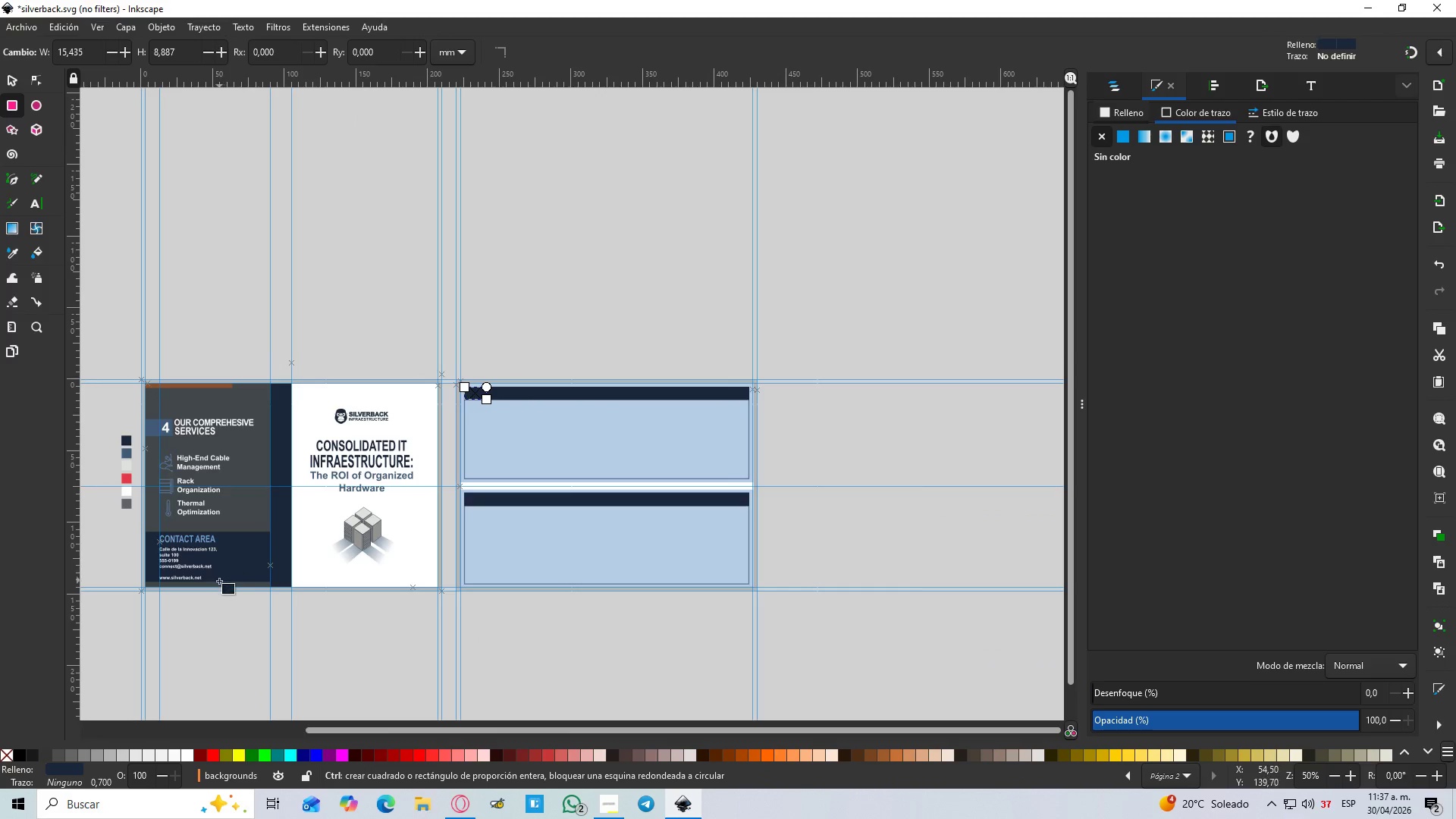 
hold_key(key=ControlLeft, duration=0.31)
scroll: coordinate [193, 503], scroll_direction: up, amount: 5.0
 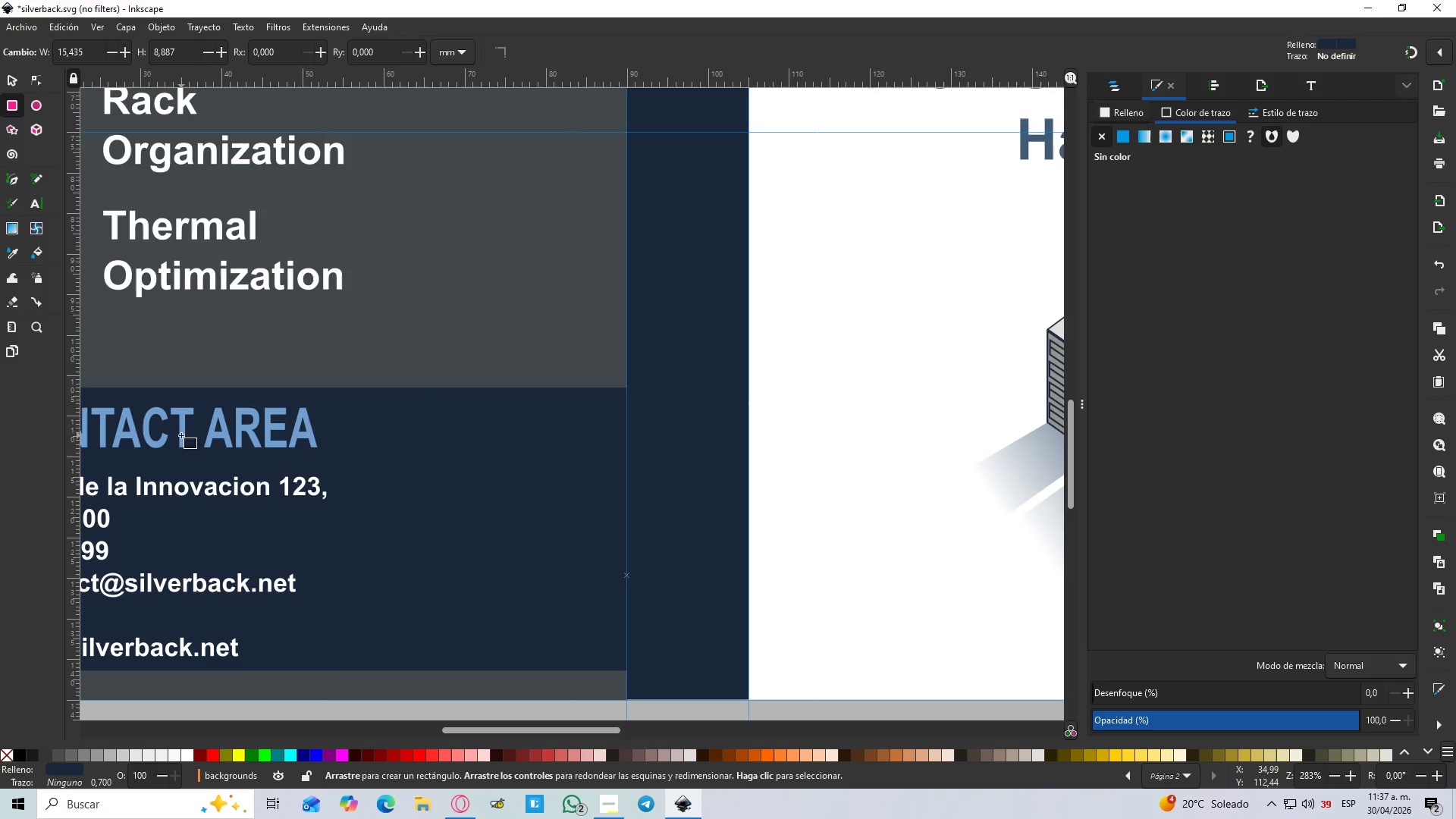 
key(D)
 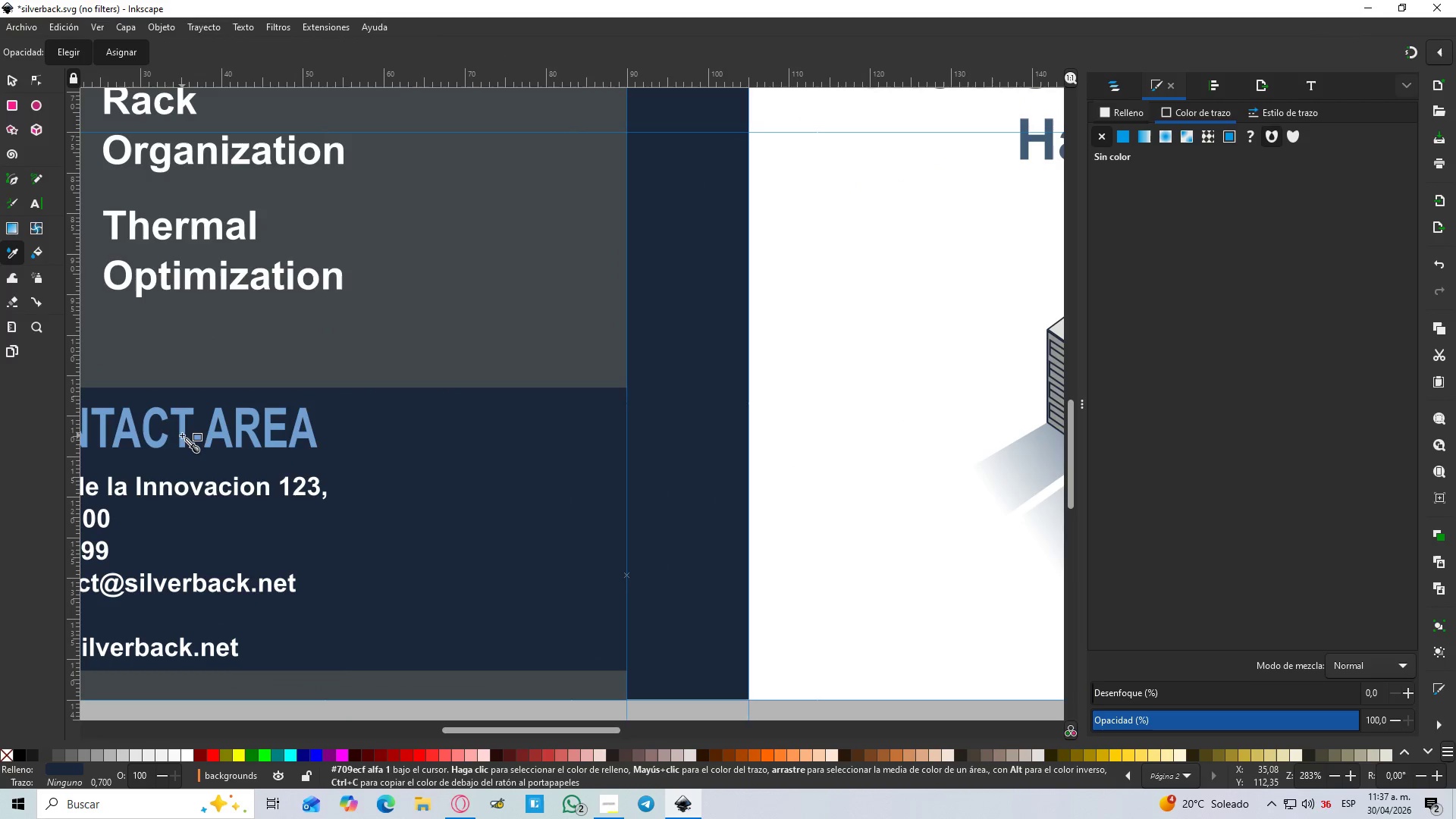 
left_click([183, 435])
 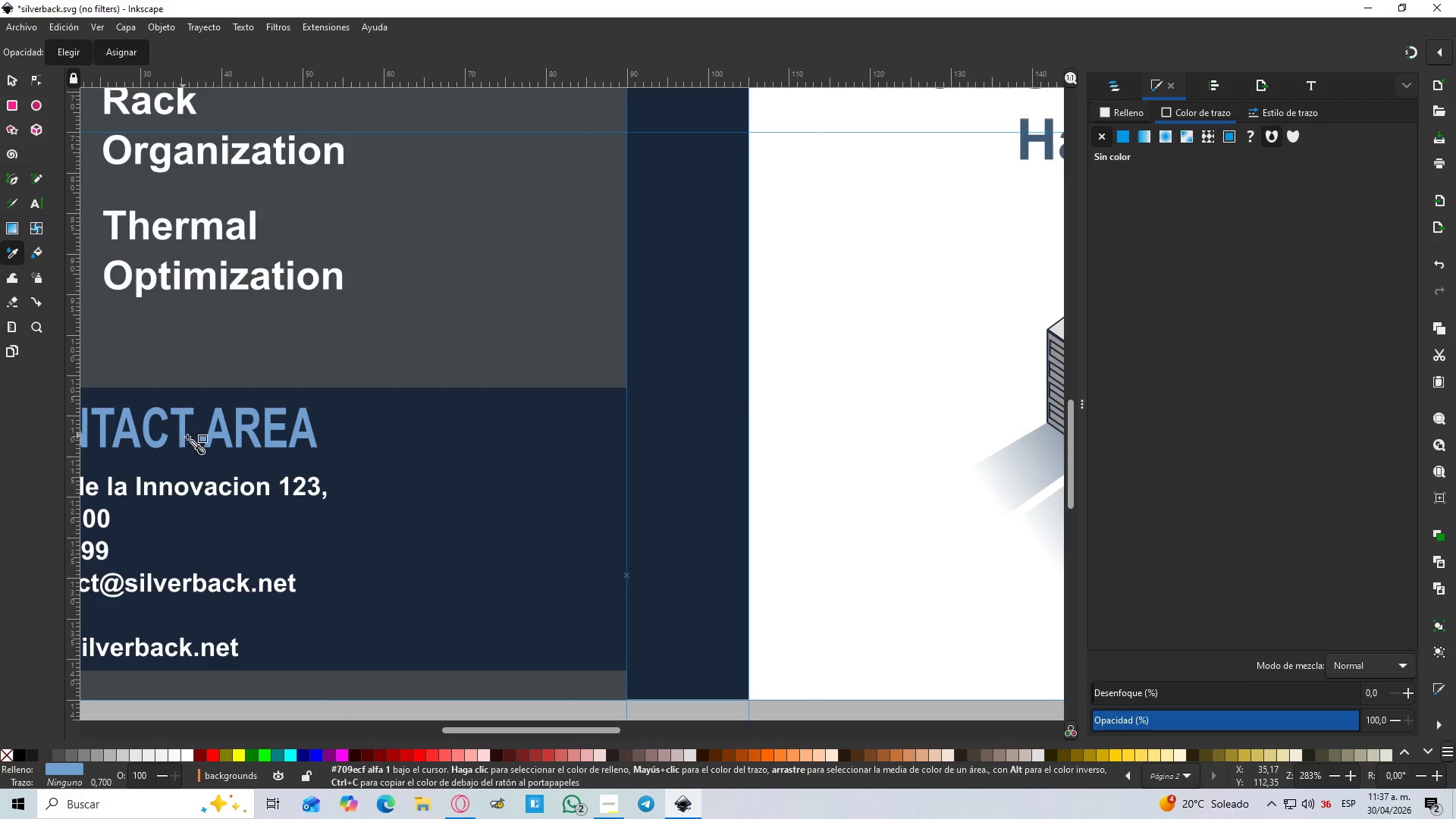 
hold_key(key=ControlLeft, duration=1.5)
scroll: coordinate [268, 438], scroll_direction: down, amount: 3.0
 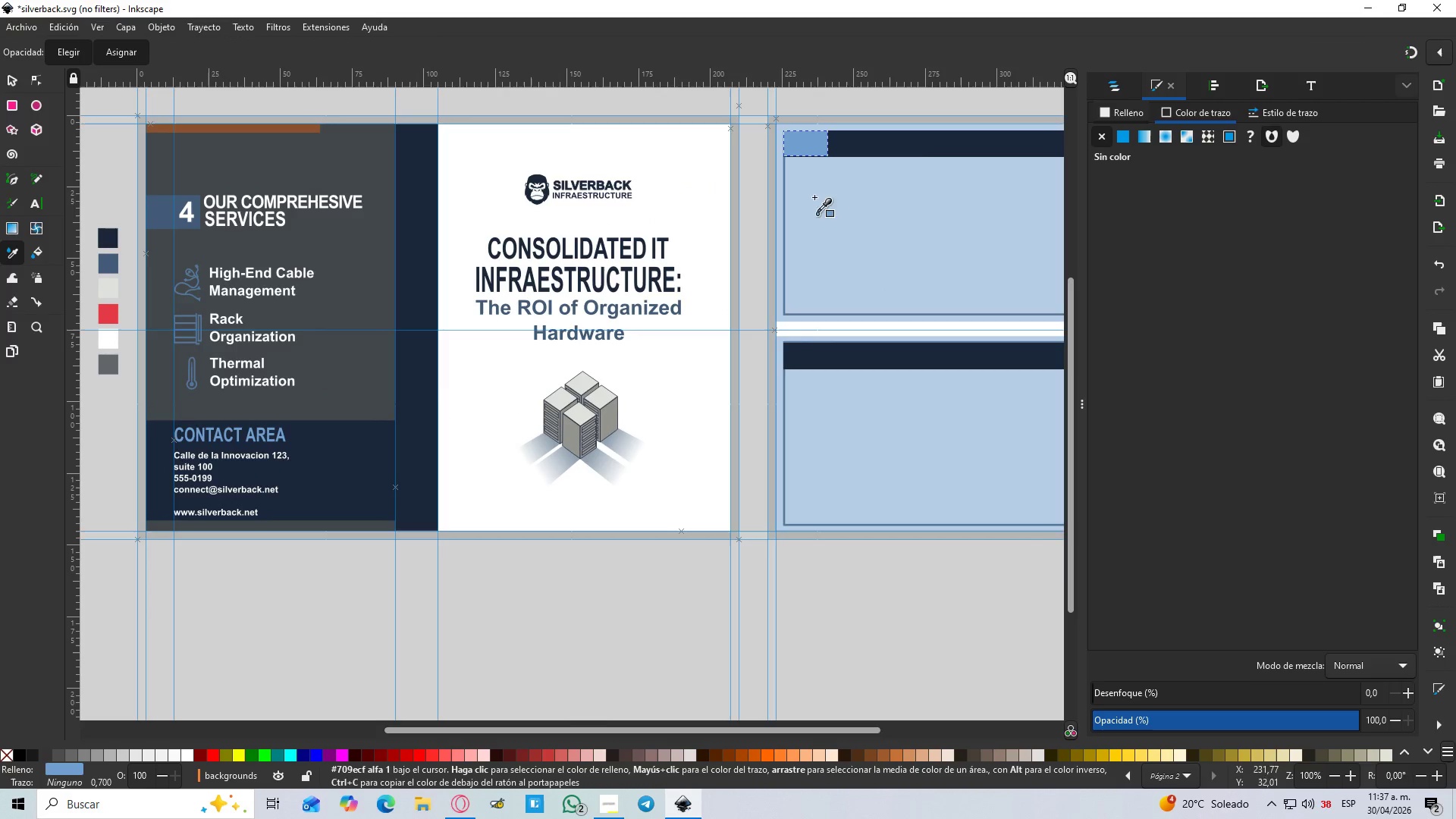 
hold_key(key=ControlLeft, duration=0.69)
scroll: coordinate [877, 138], scroll_direction: up, amount: 3.0
 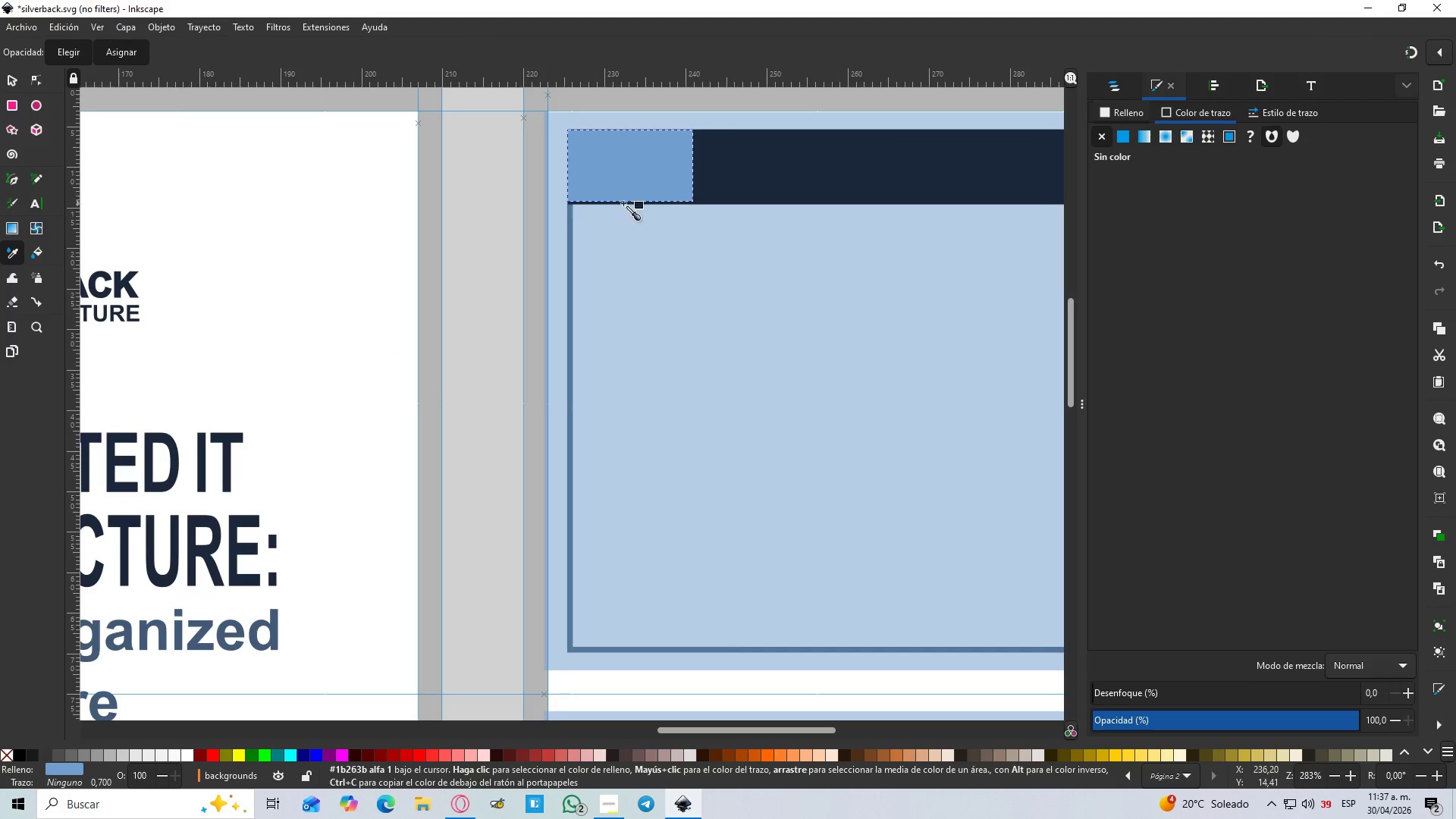 
key(S)
 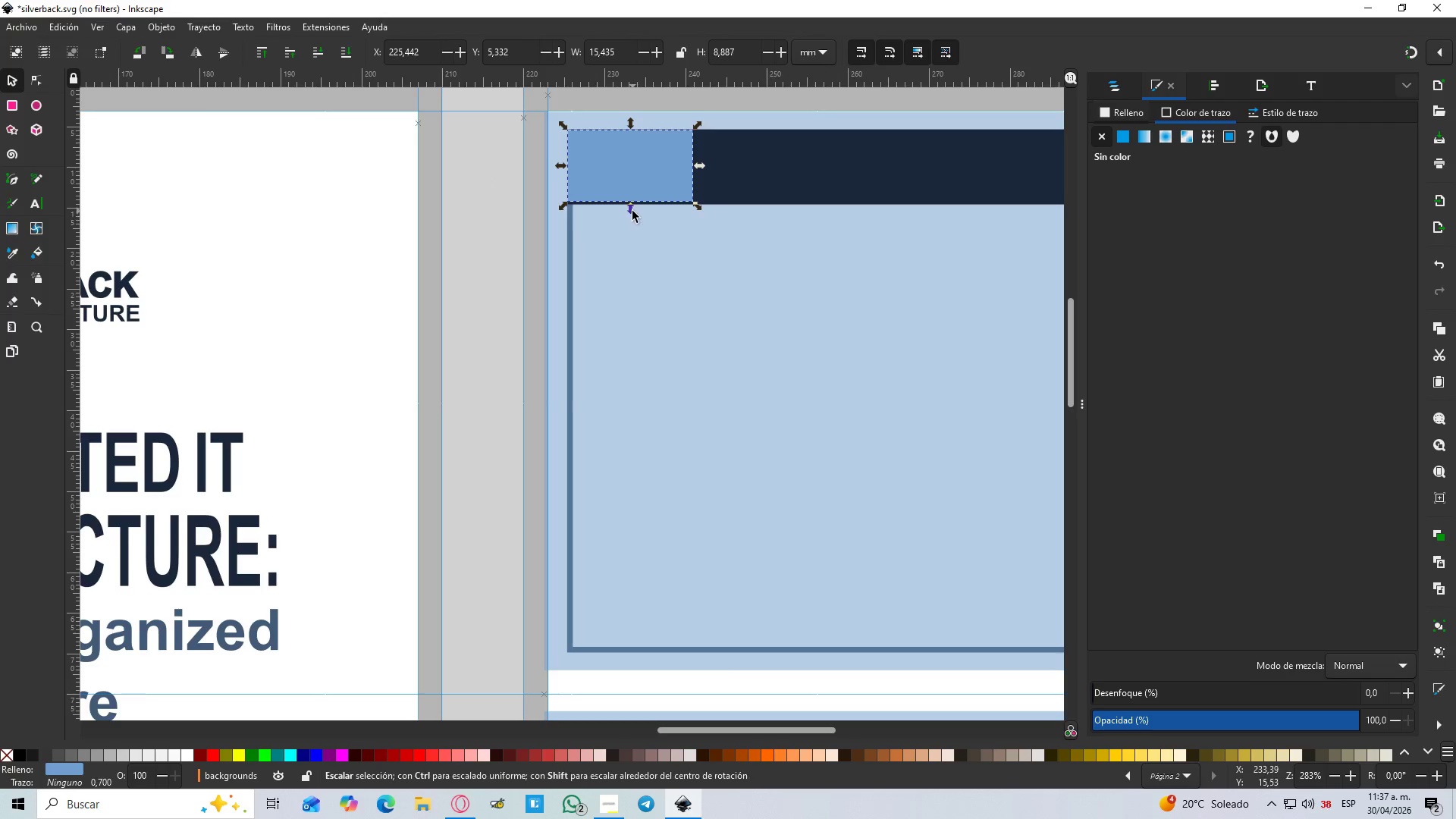 
left_click_drag(start_coordinate=[632, 211], to_coordinate=[633, 215])
 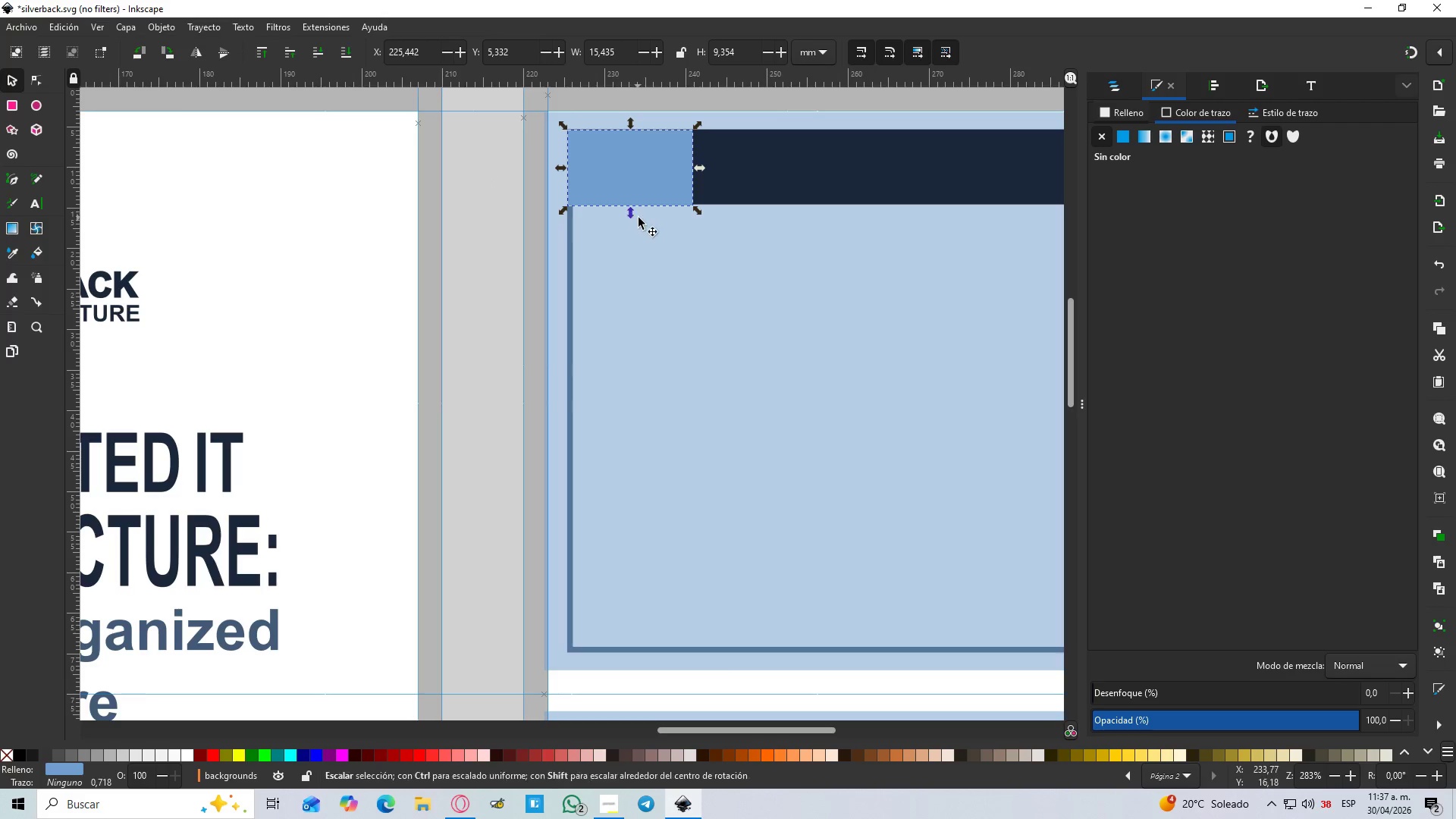 
hold_key(key=ControlLeft, duration=0.69)
scroll: coordinate [639, 218], scroll_direction: down, amount: 1.0
 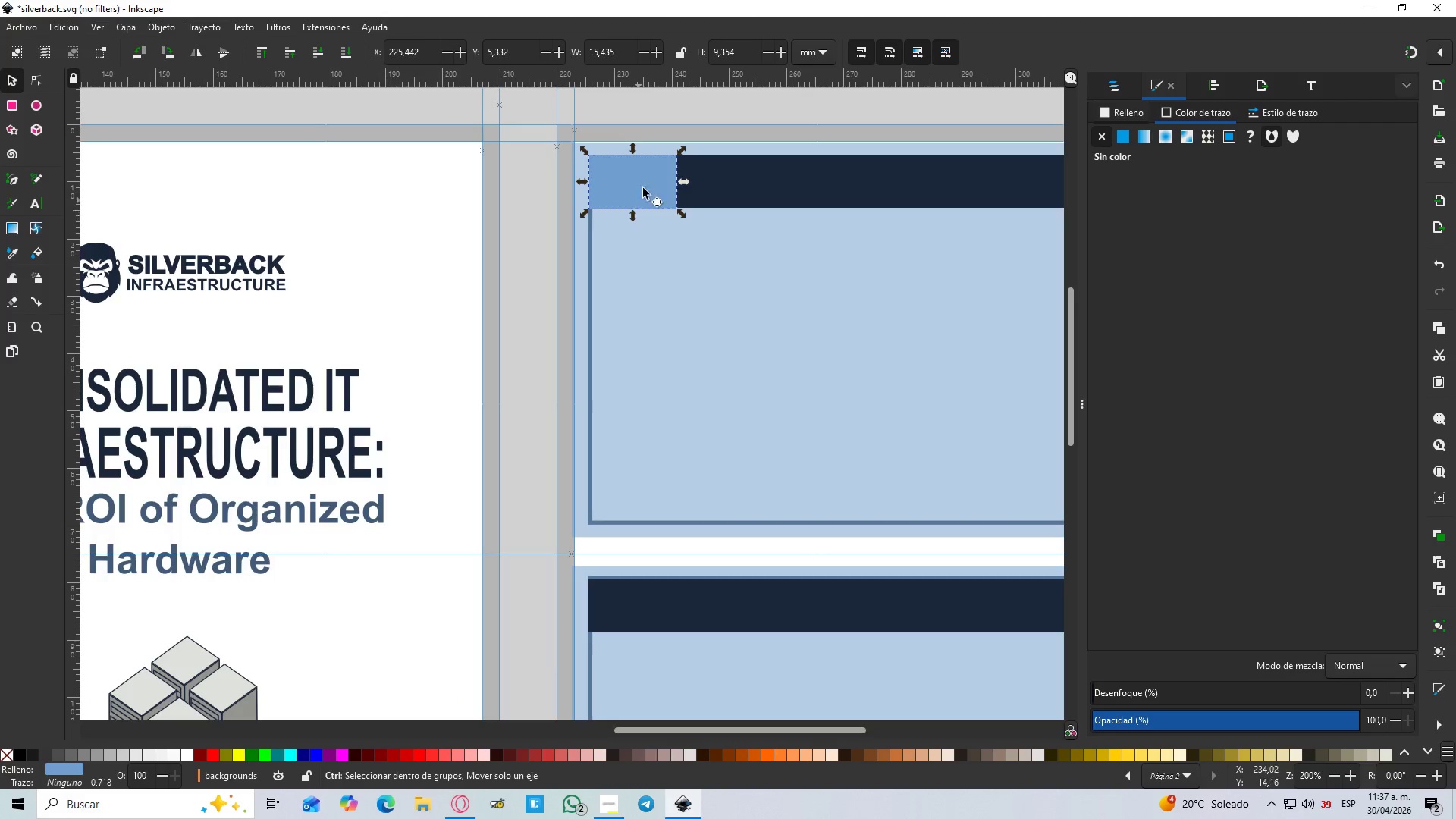 
hold_key(key=ControlLeft, duration=0.95)
scroll: coordinate [641, 143], scroll_direction: up, amount: 2.0
 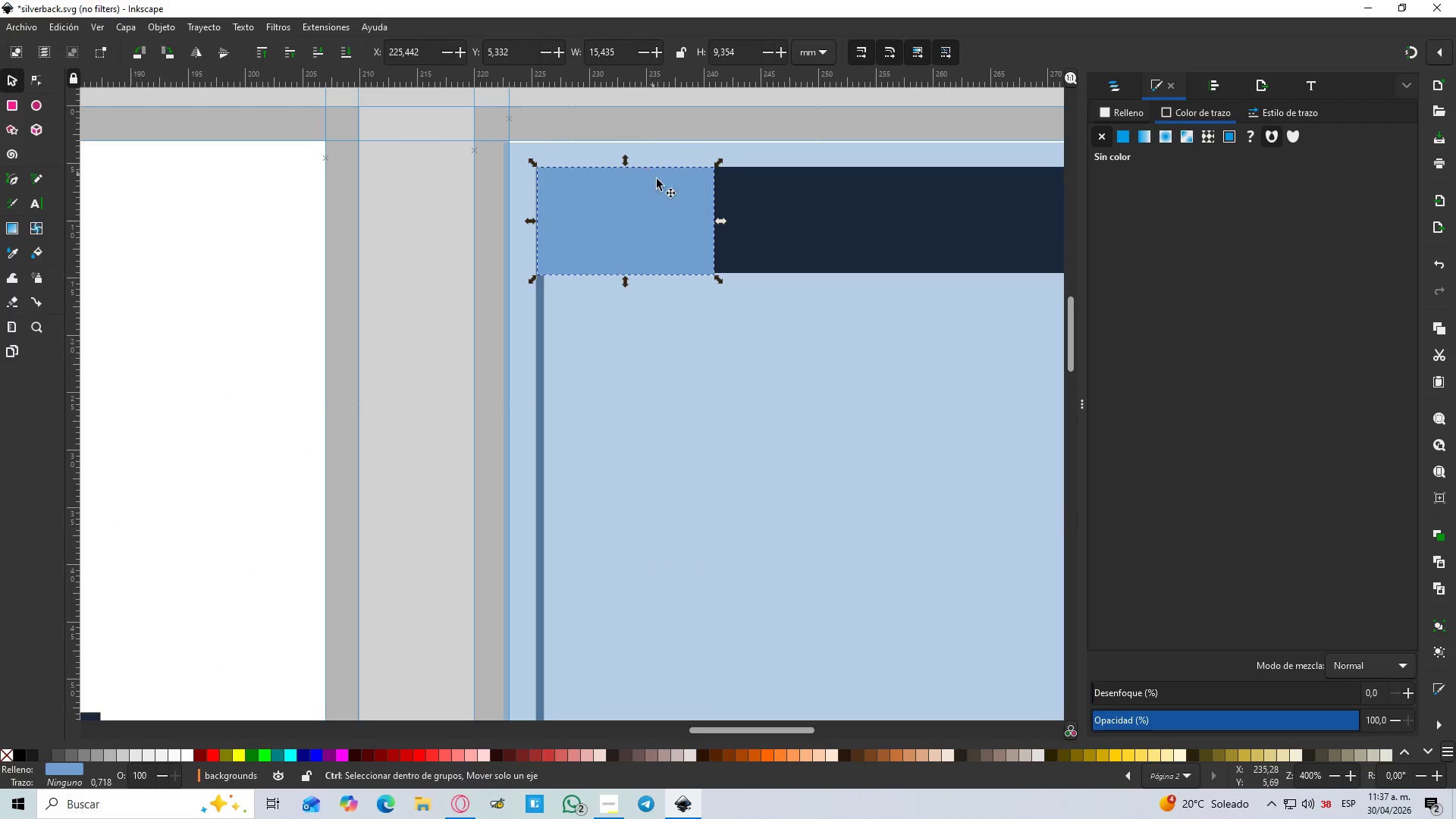 
hold_key(key=ControlLeft, duration=0.92)
scroll: coordinate [675, 211], scroll_direction: down, amount: 4.0
 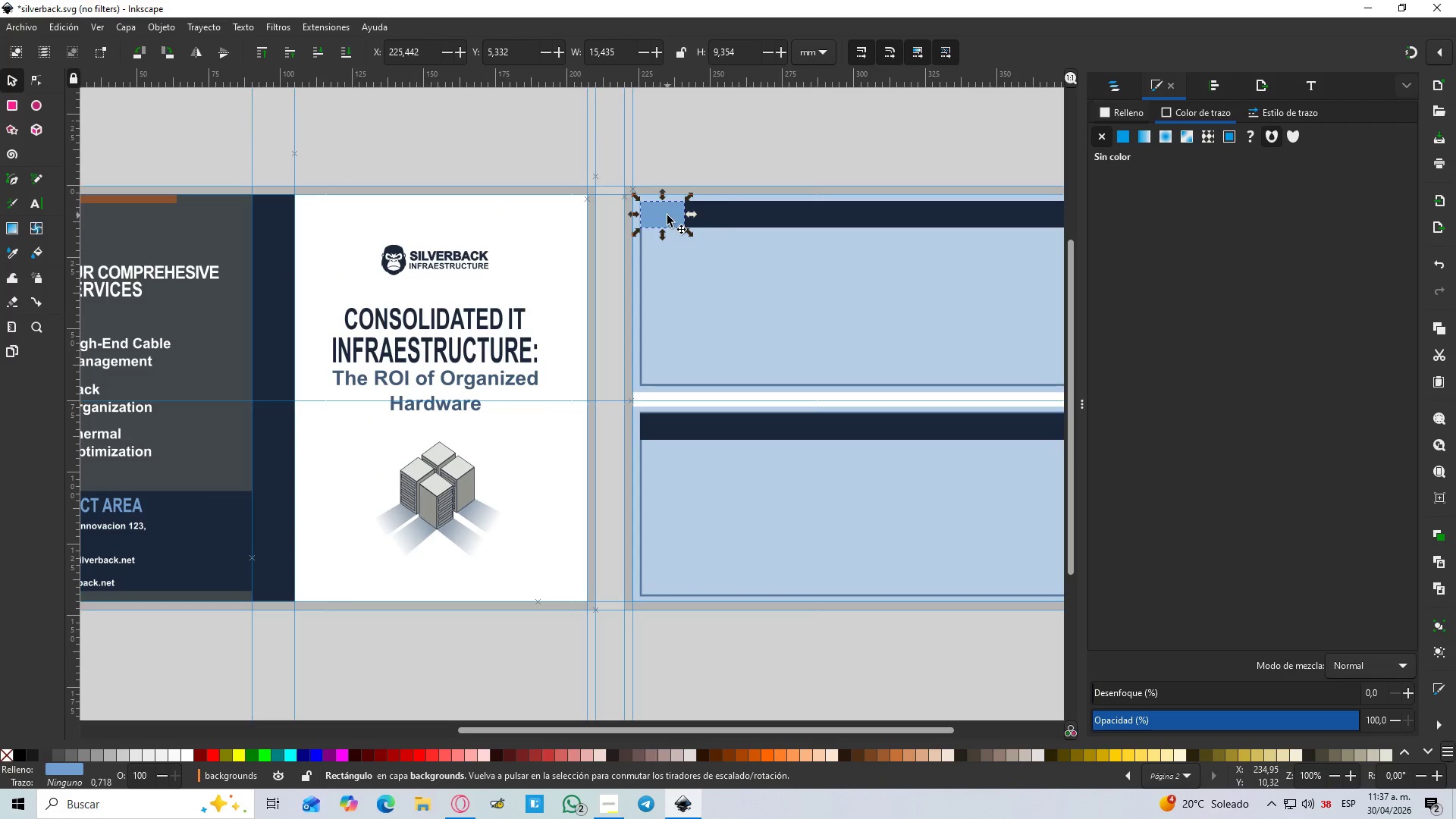 
left_click_drag(start_coordinate=[667, 215], to_coordinate=[686, 431])
 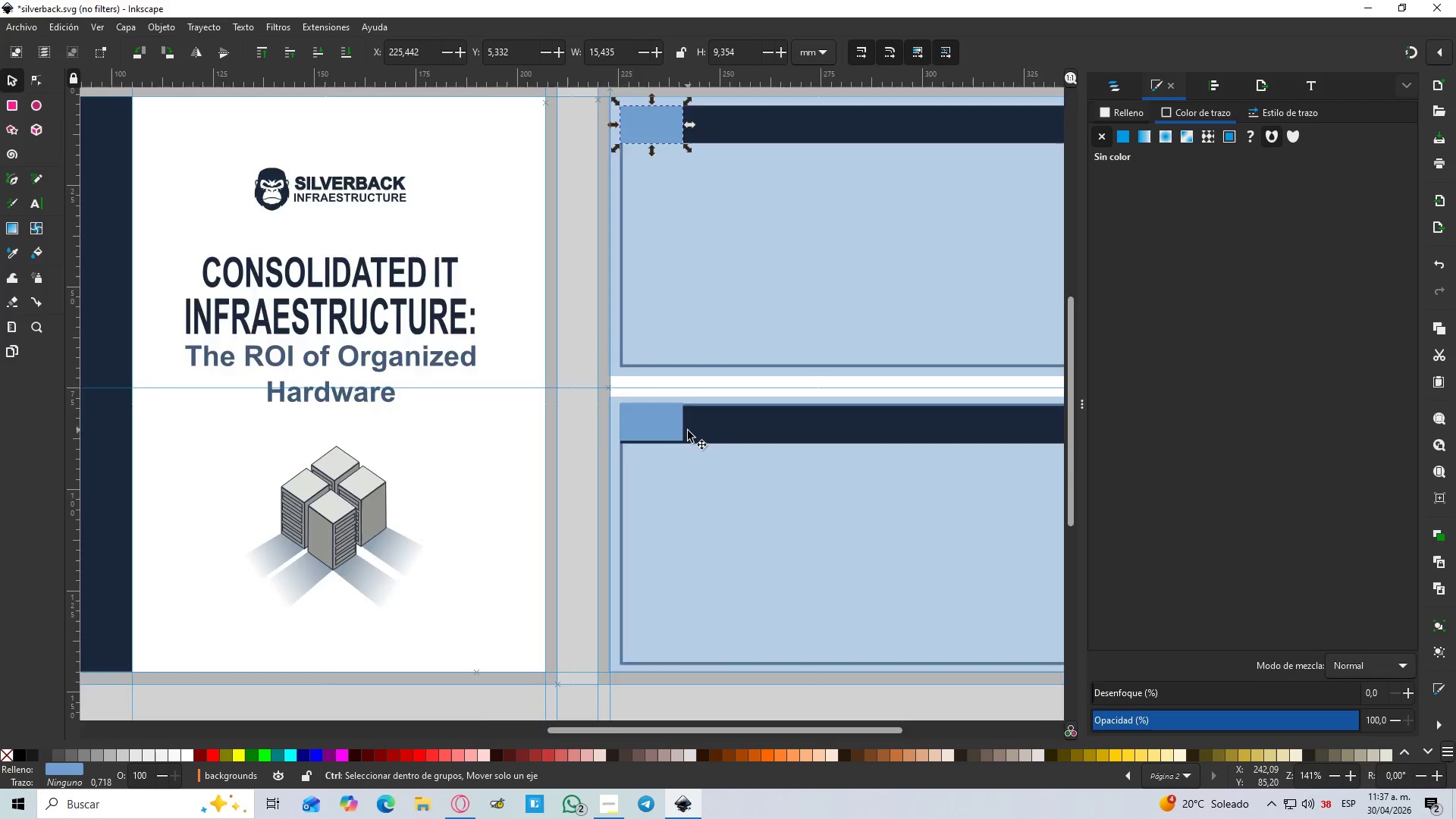 
key(Control+D)
 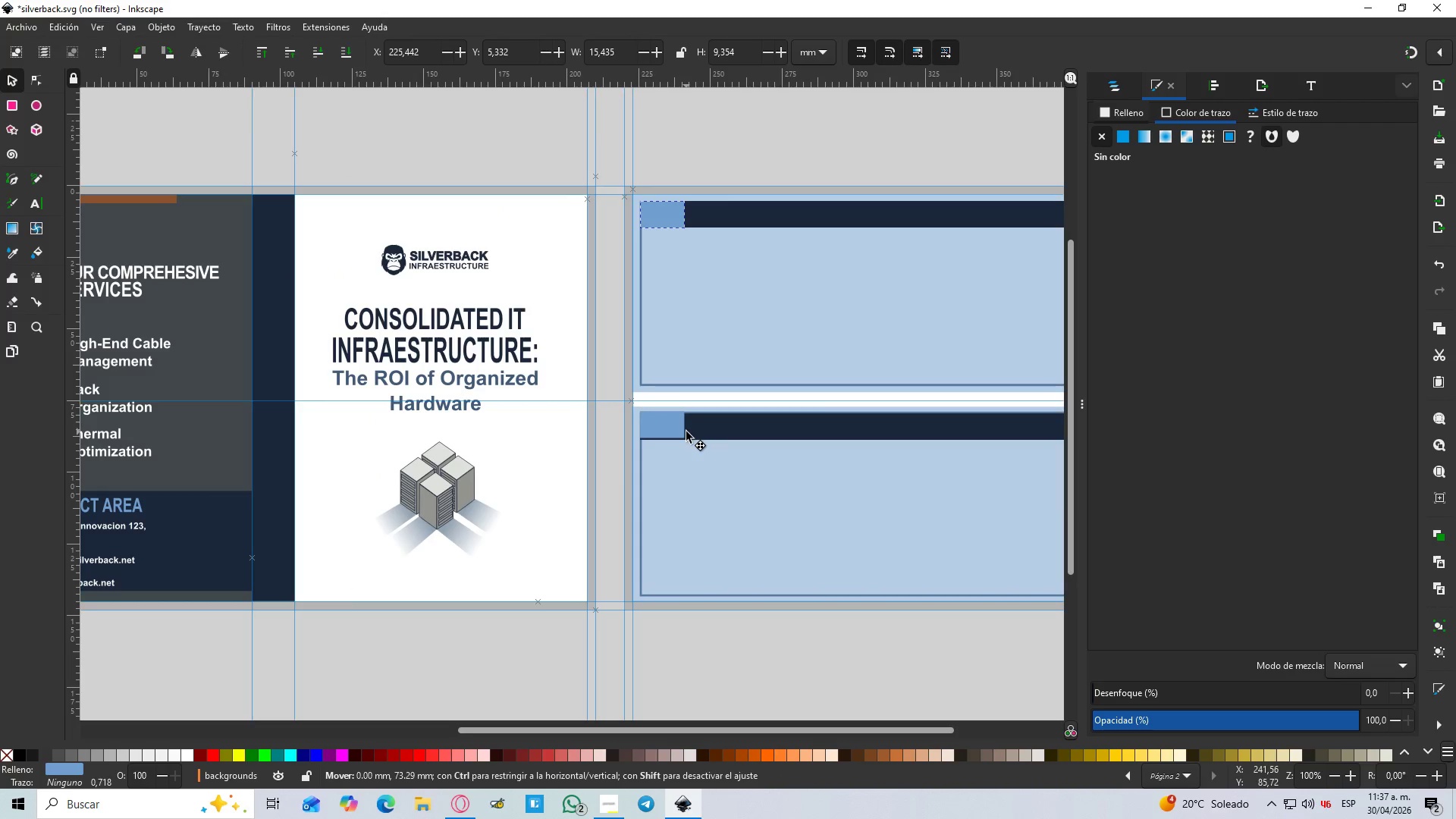 
hold_key(key=ControlLeft, duration=0.94)
 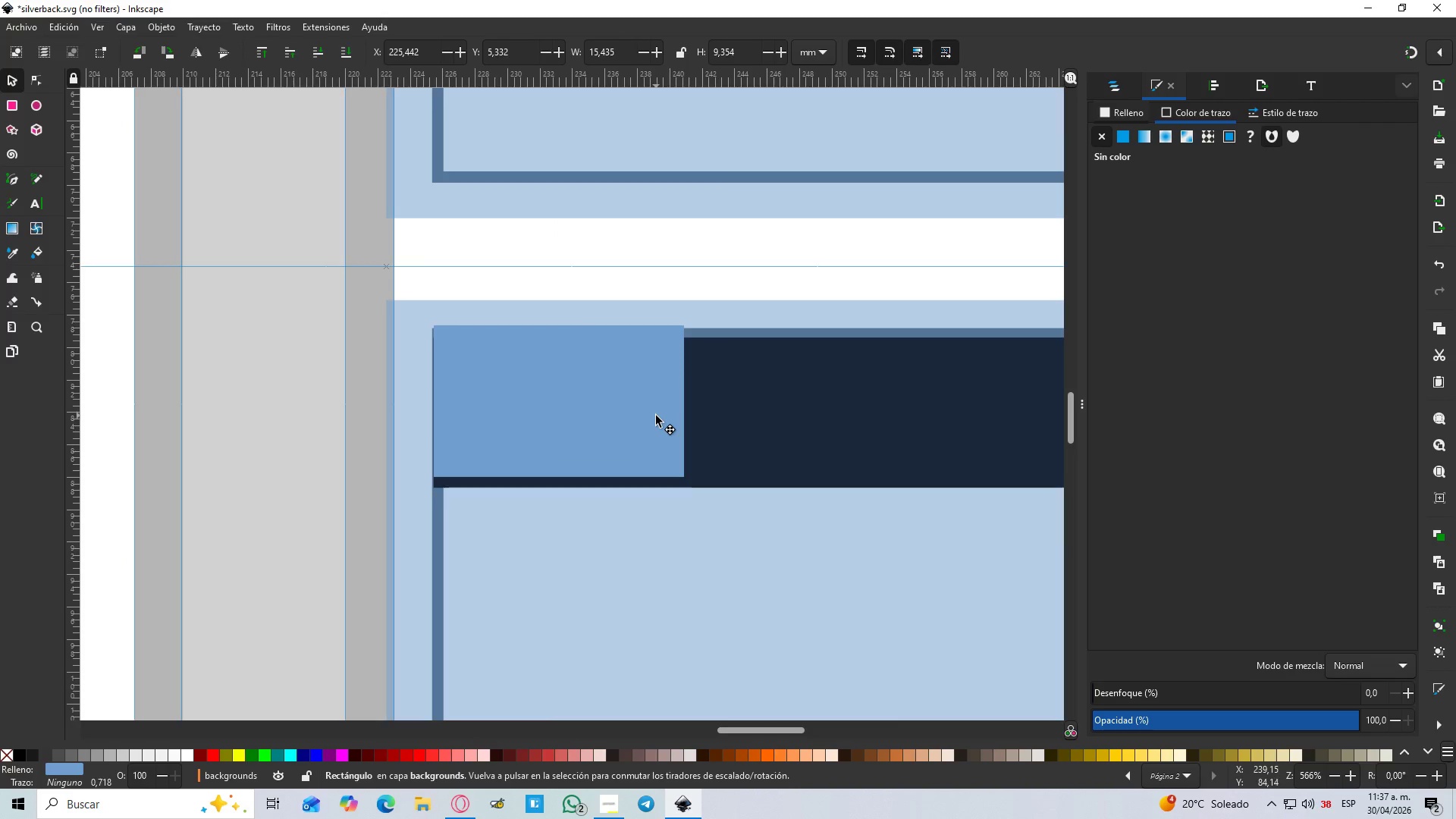 
hold_key(key=ControlLeft, duration=4.25)
 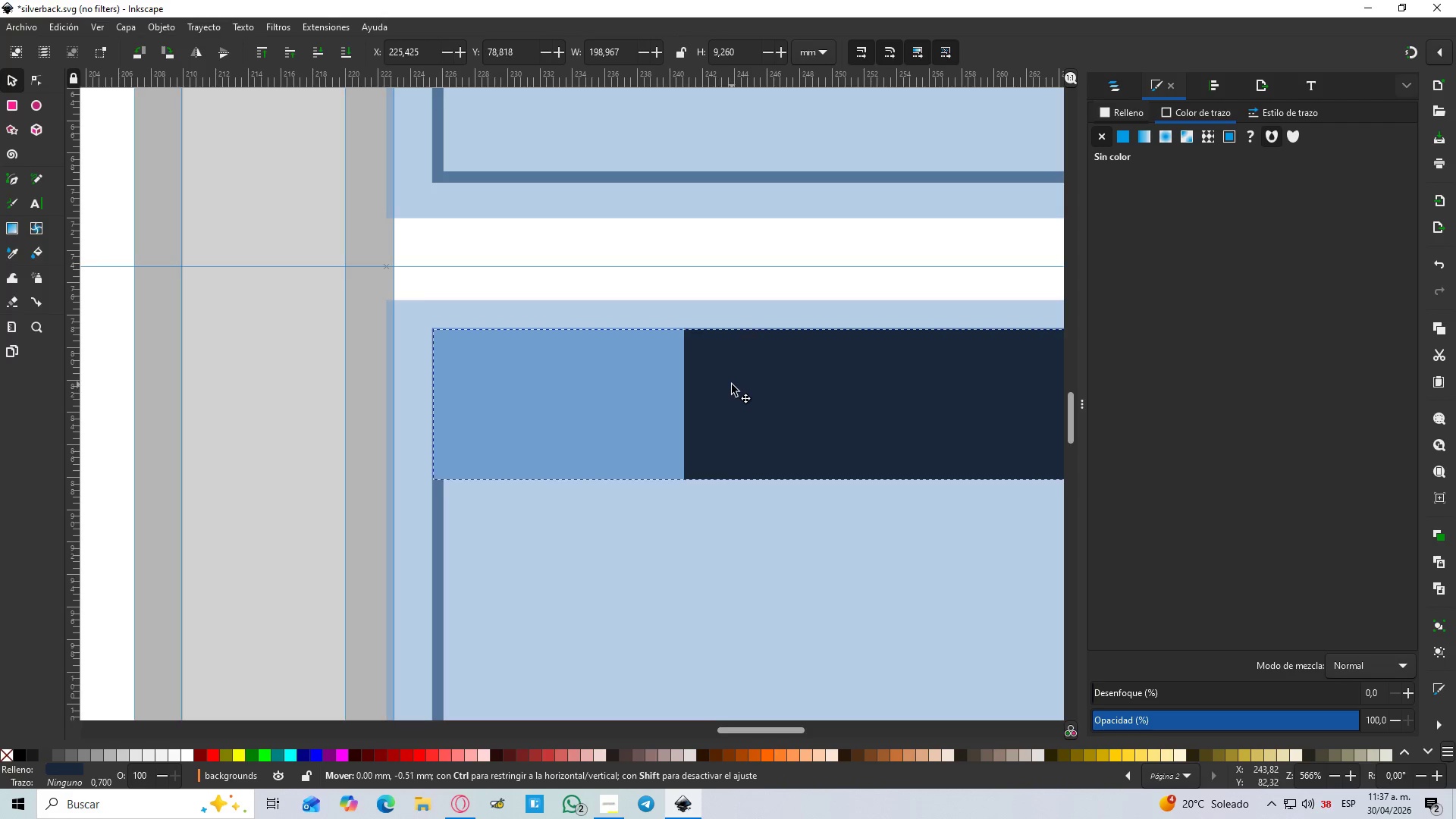 
scroll: coordinate [672, 425], scroll_direction: up, amount: 5.0
 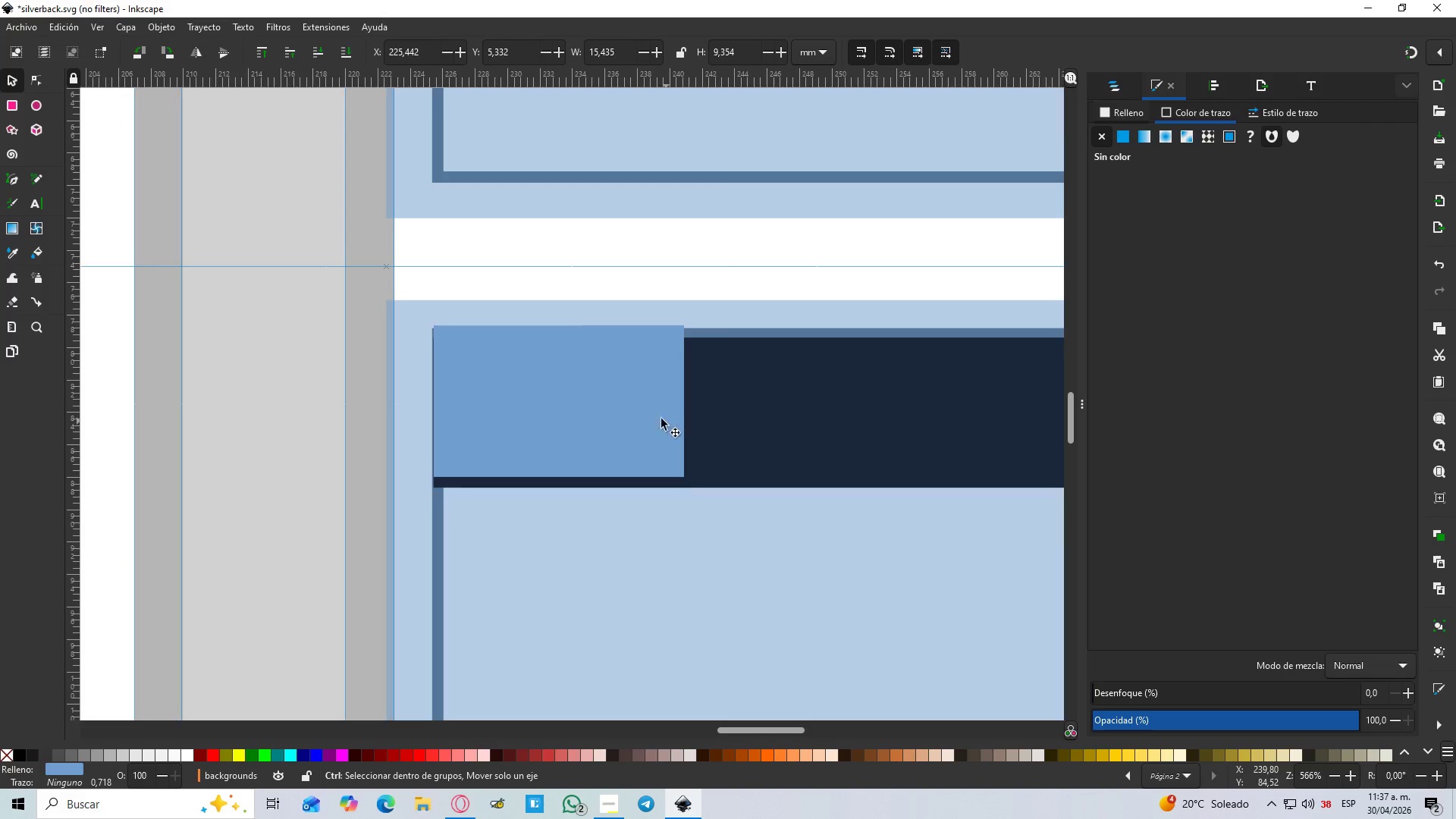 
left_click_drag(start_coordinate=[656, 413], to_coordinate=[656, 419])
 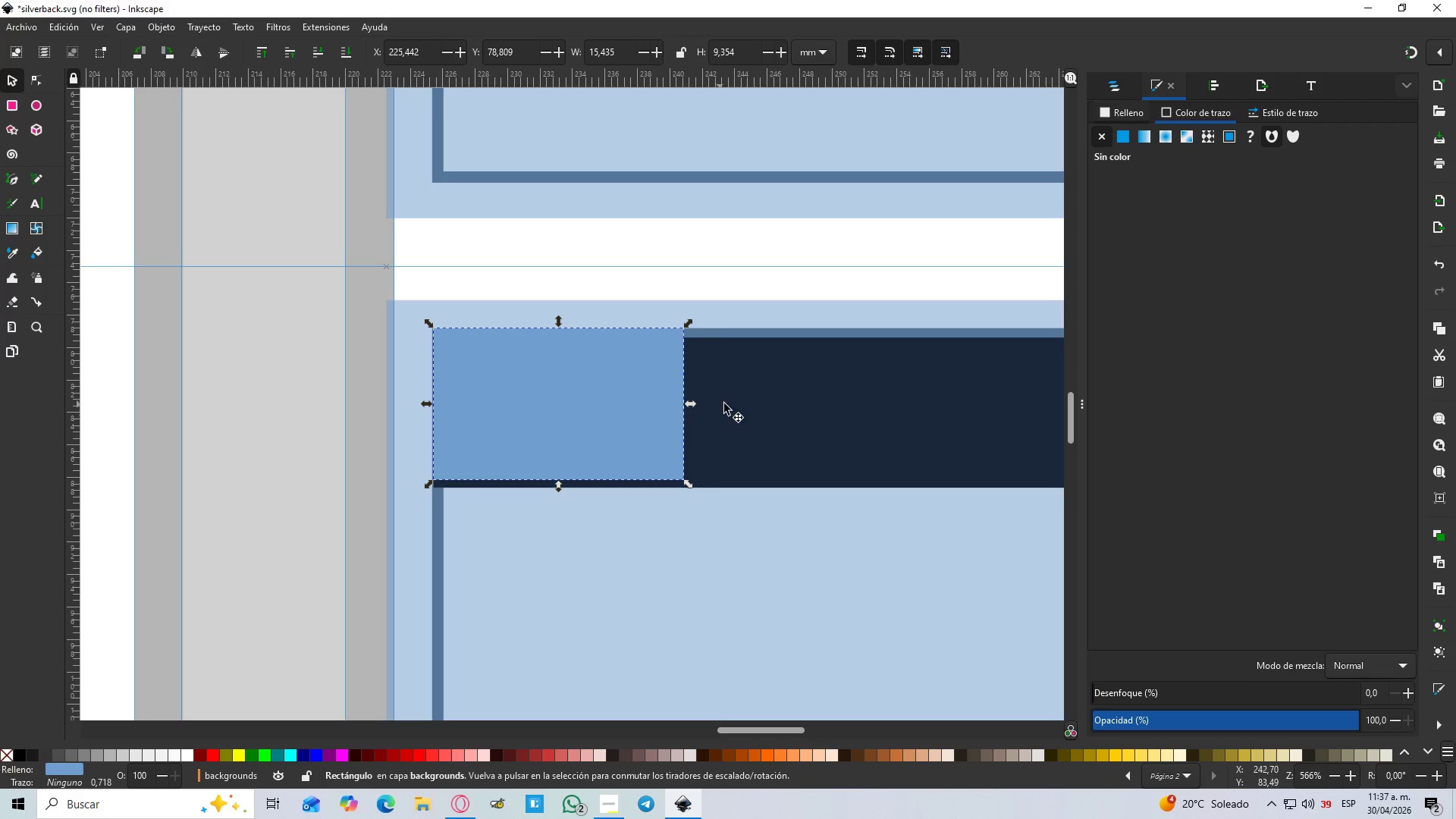 
left_click([724, 403])
 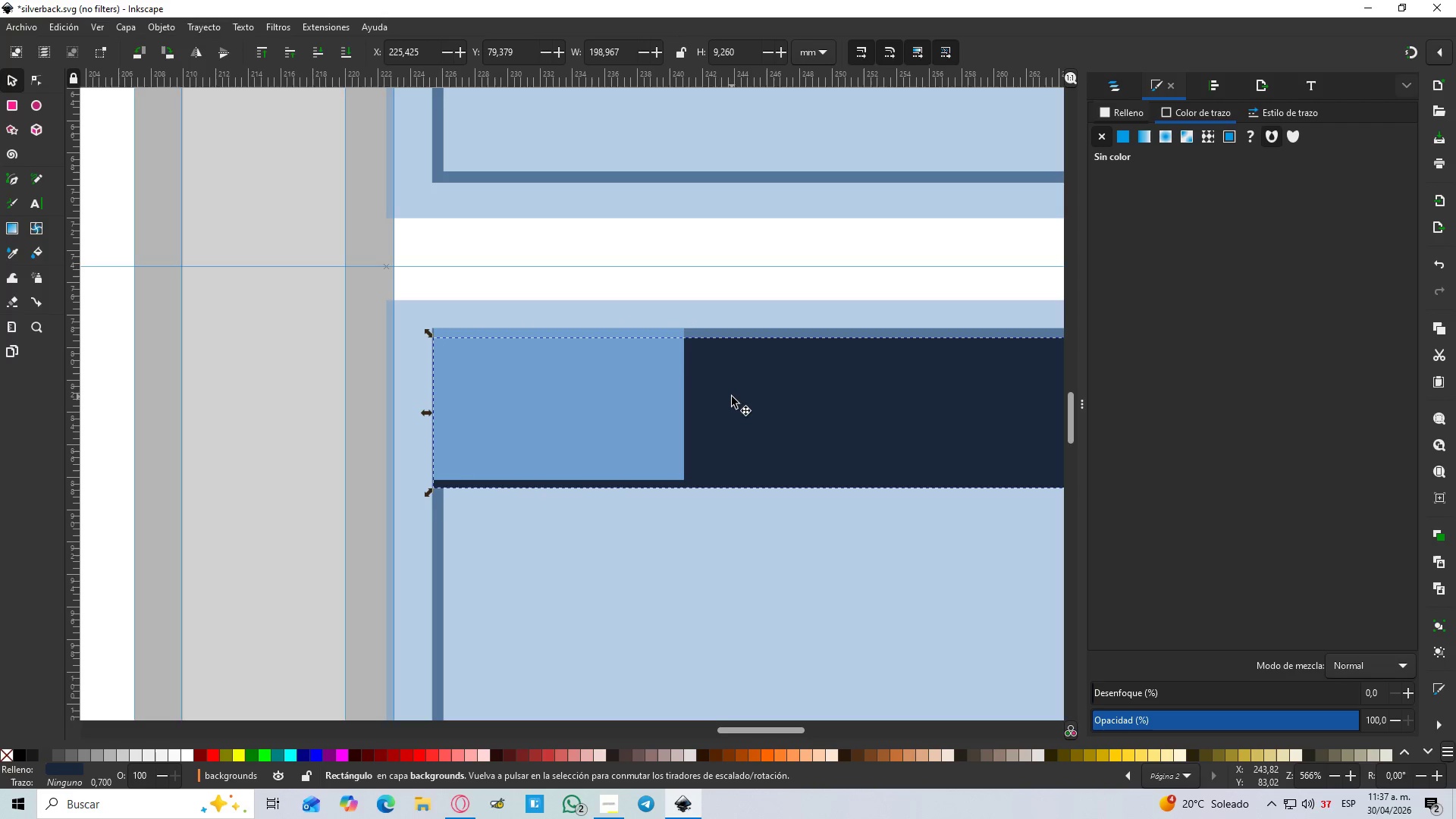 
left_click_drag(start_coordinate=[732, 397], to_coordinate=[732, 381])
 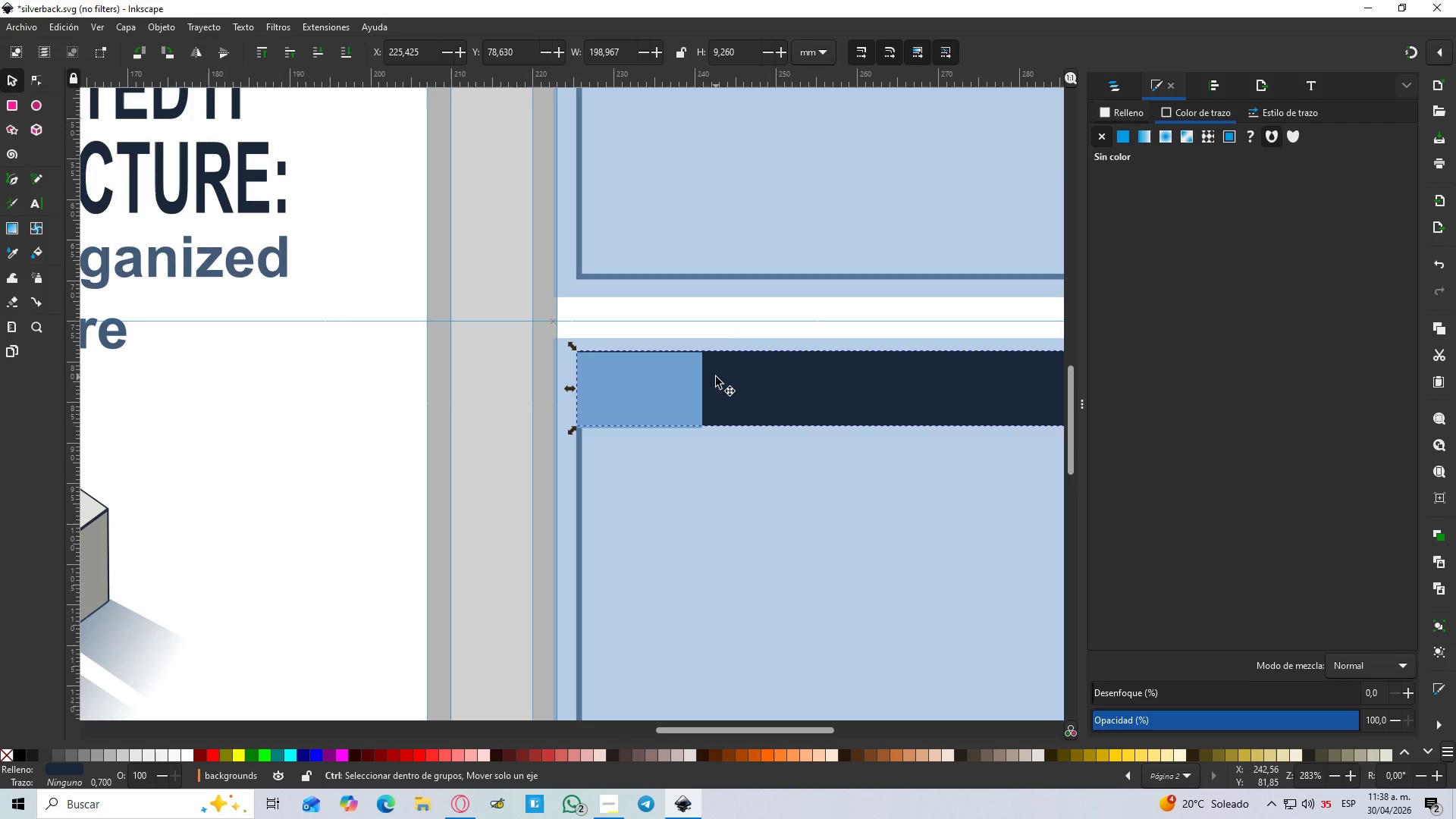 
hold_key(key=ControlLeft, duration=1.5)
 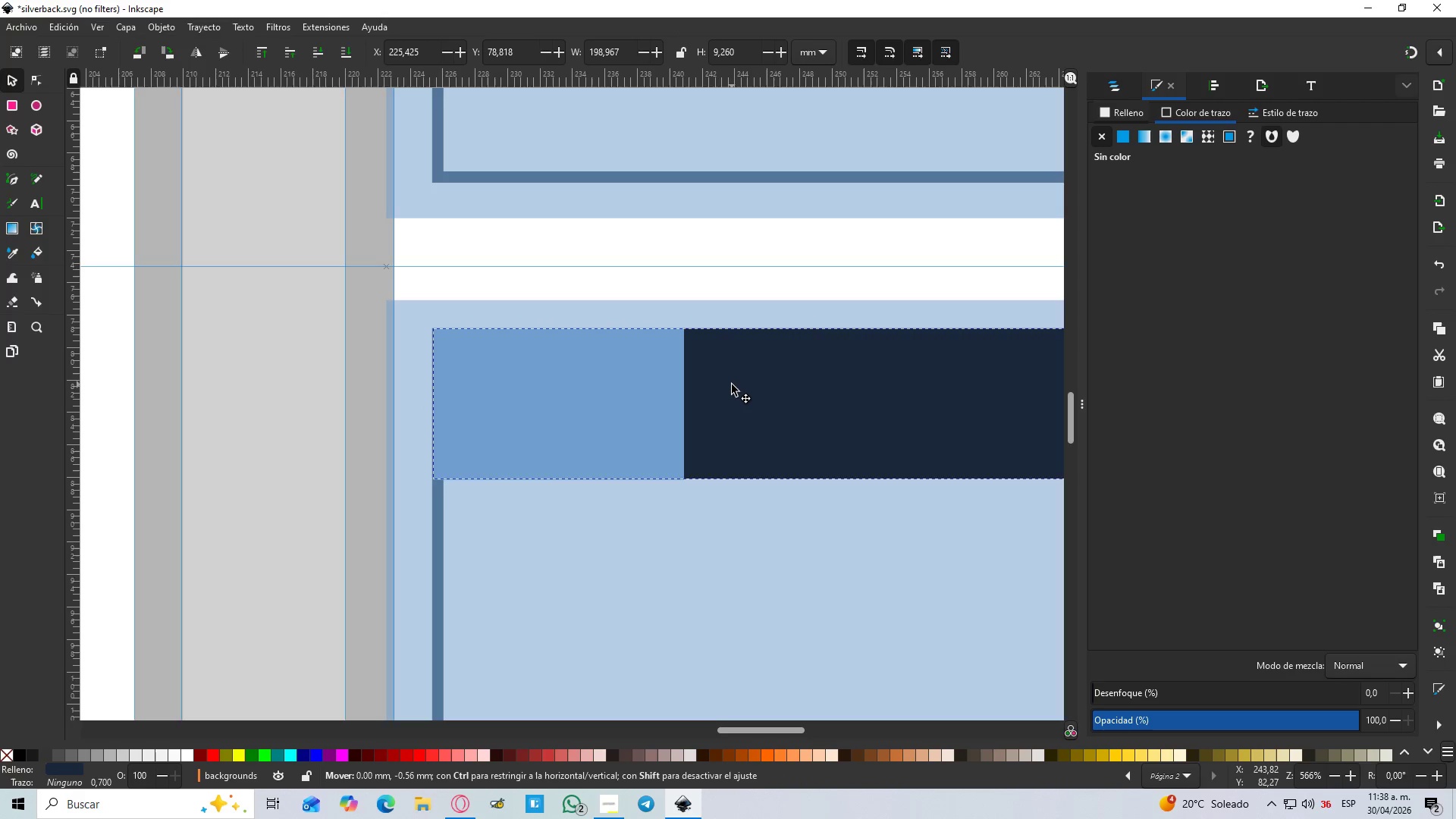 
hold_key(key=ControlLeft, duration=1.24)
 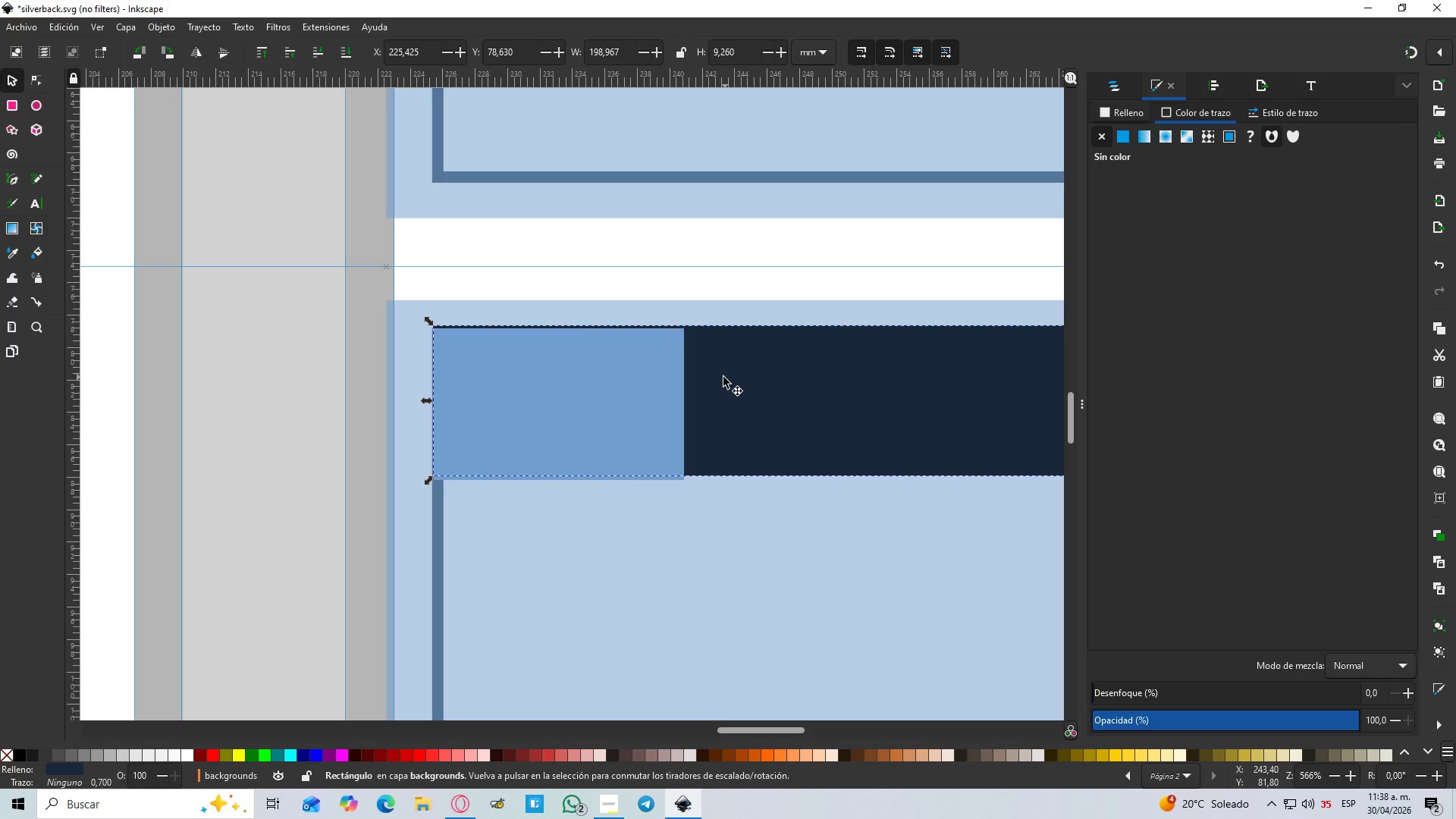 
hold_key(key=ControlLeft, duration=1.17)
scroll: coordinate [719, 377], scroll_direction: down, amount: 2.0
 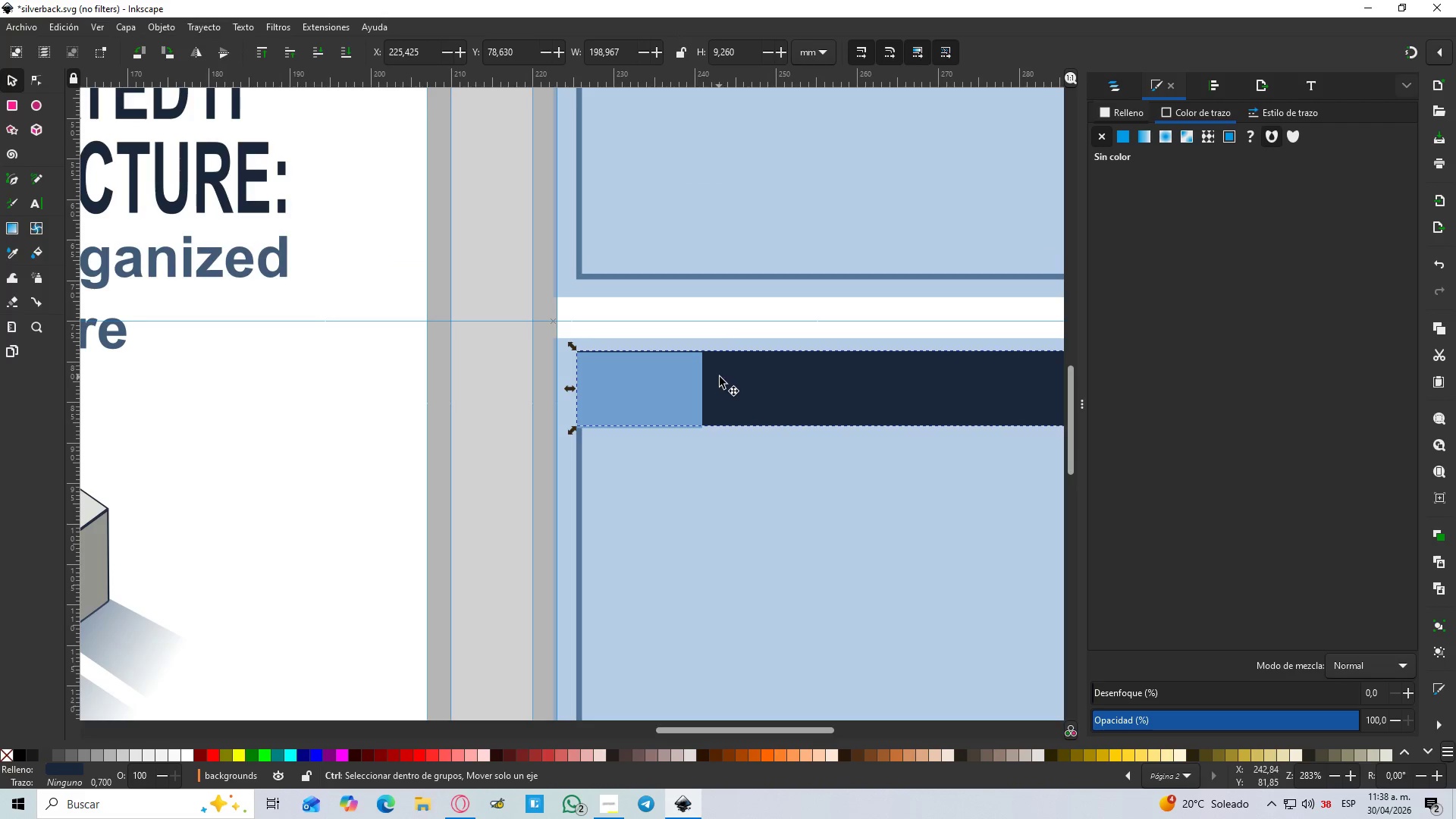 
scroll: coordinate [732, 380], scroll_direction: up, amount: 2.0
 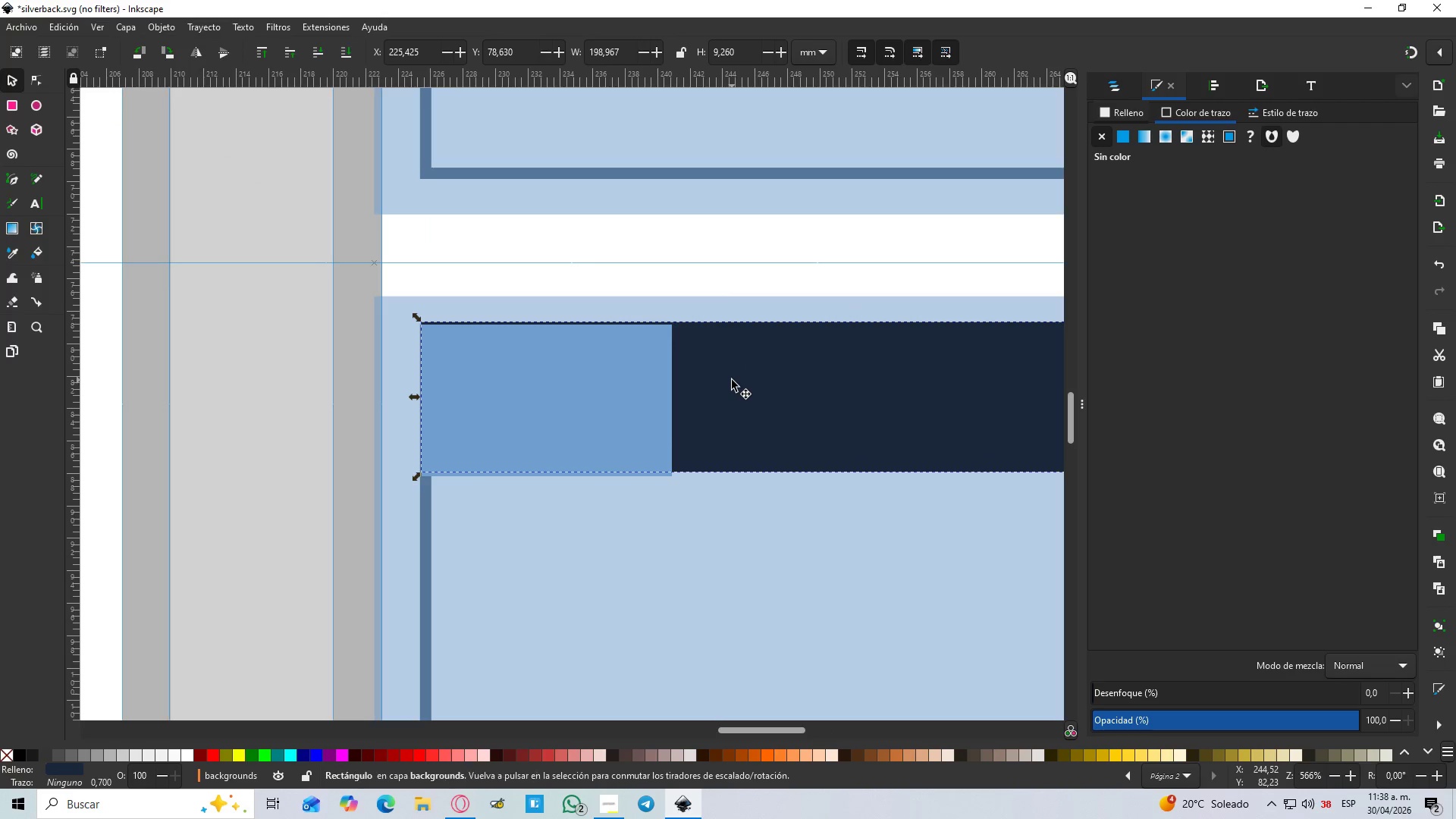 
key(Control+Z)
 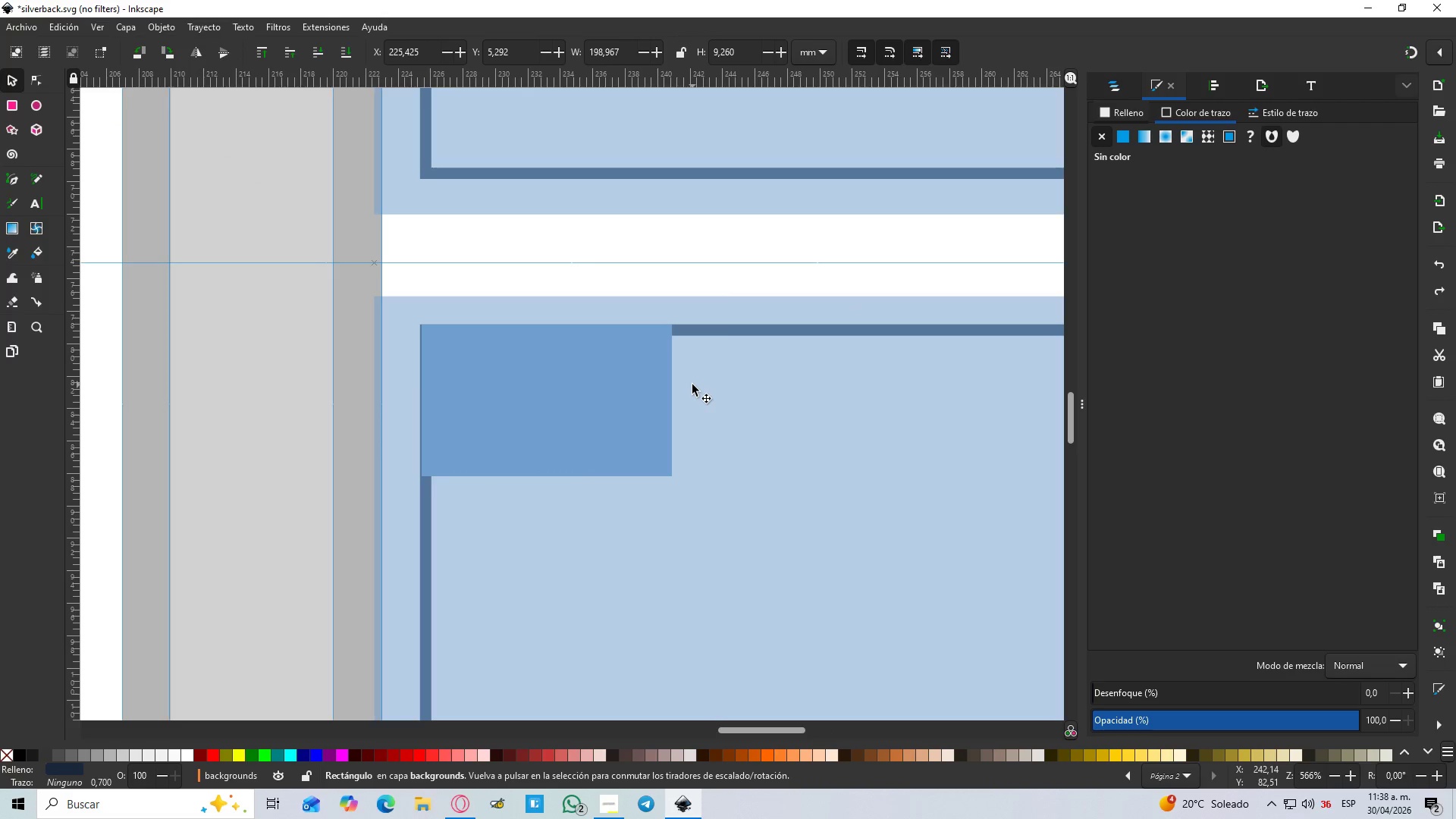 
scroll: coordinate [705, 376], scroll_direction: down, amount: 8.0
 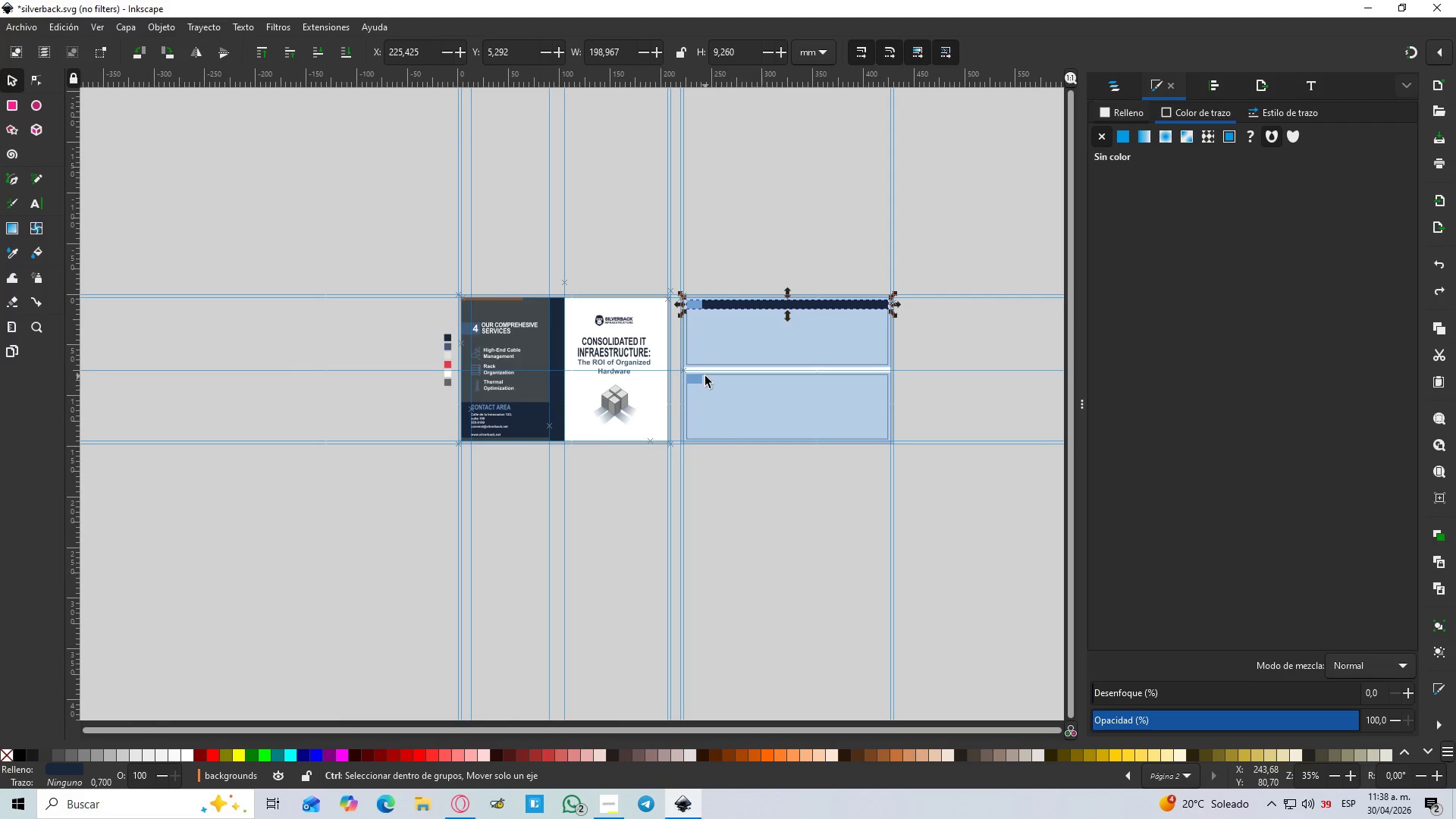 
key(Control+Shift+Z)
 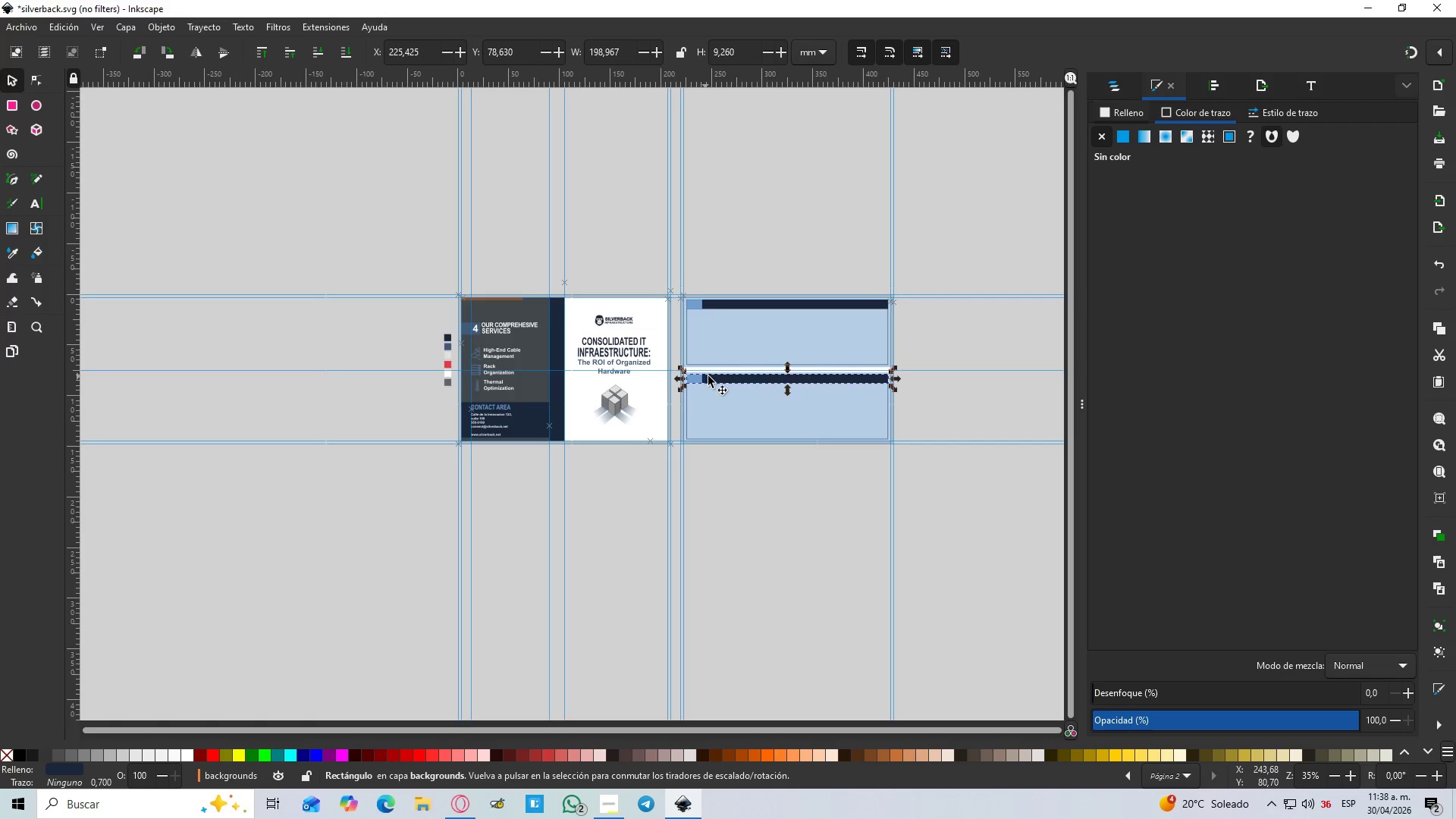 
hold_key(key=ControlLeft, duration=1.53)
scroll: coordinate [714, 383], scroll_direction: up, amount: 5.0
 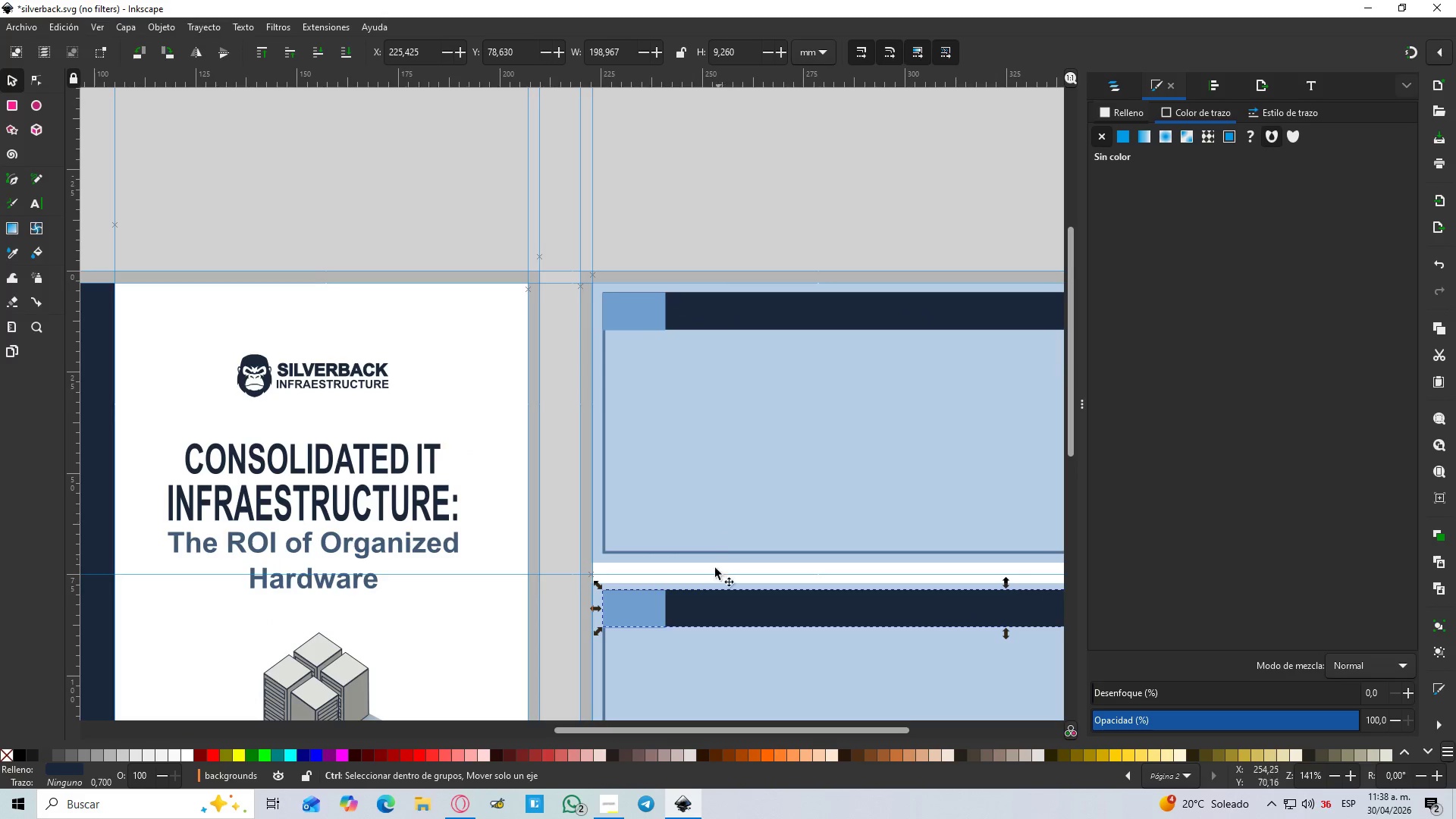 
key(Control+ControlLeft)
 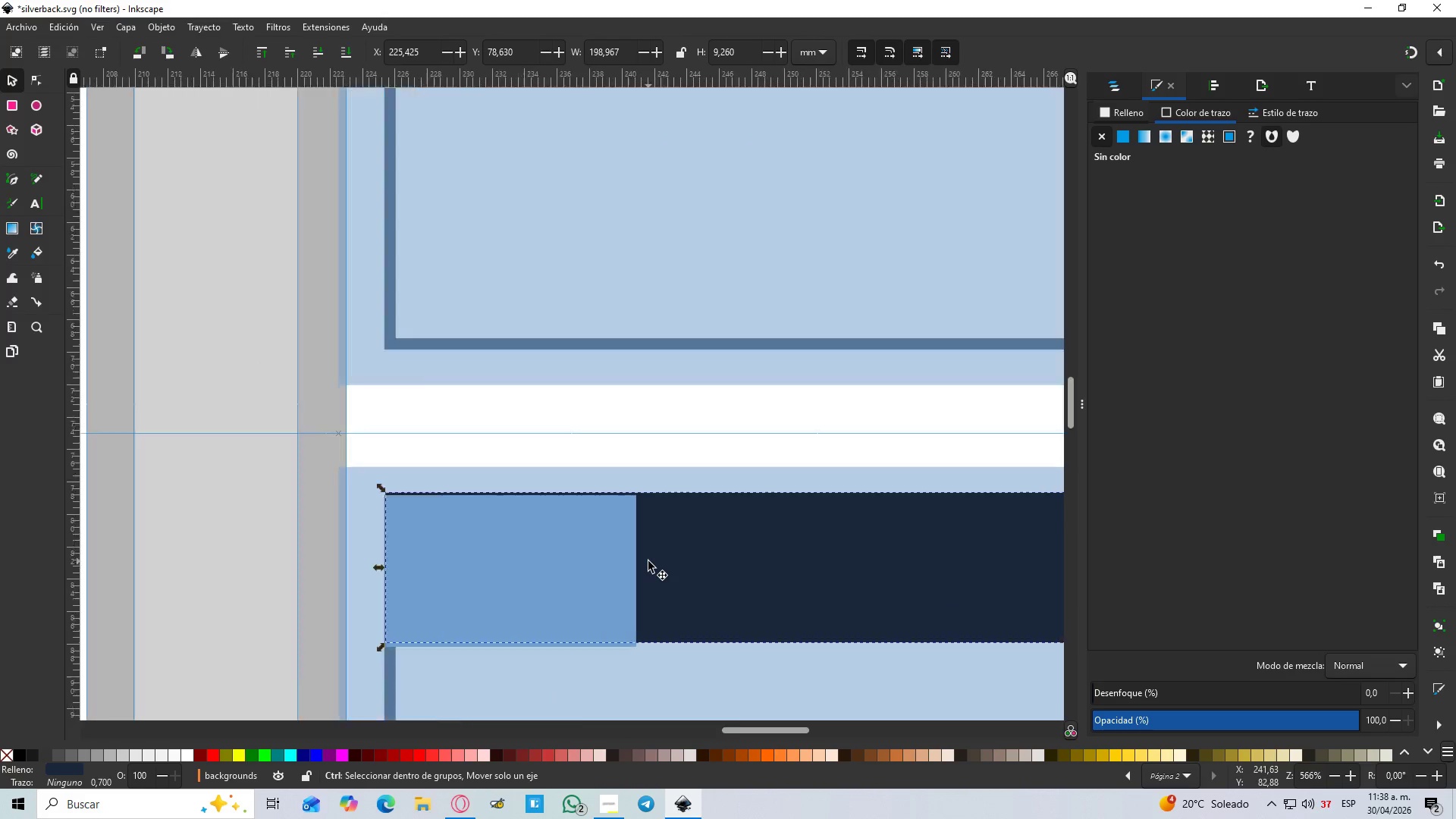 
key(Control+ControlLeft)
 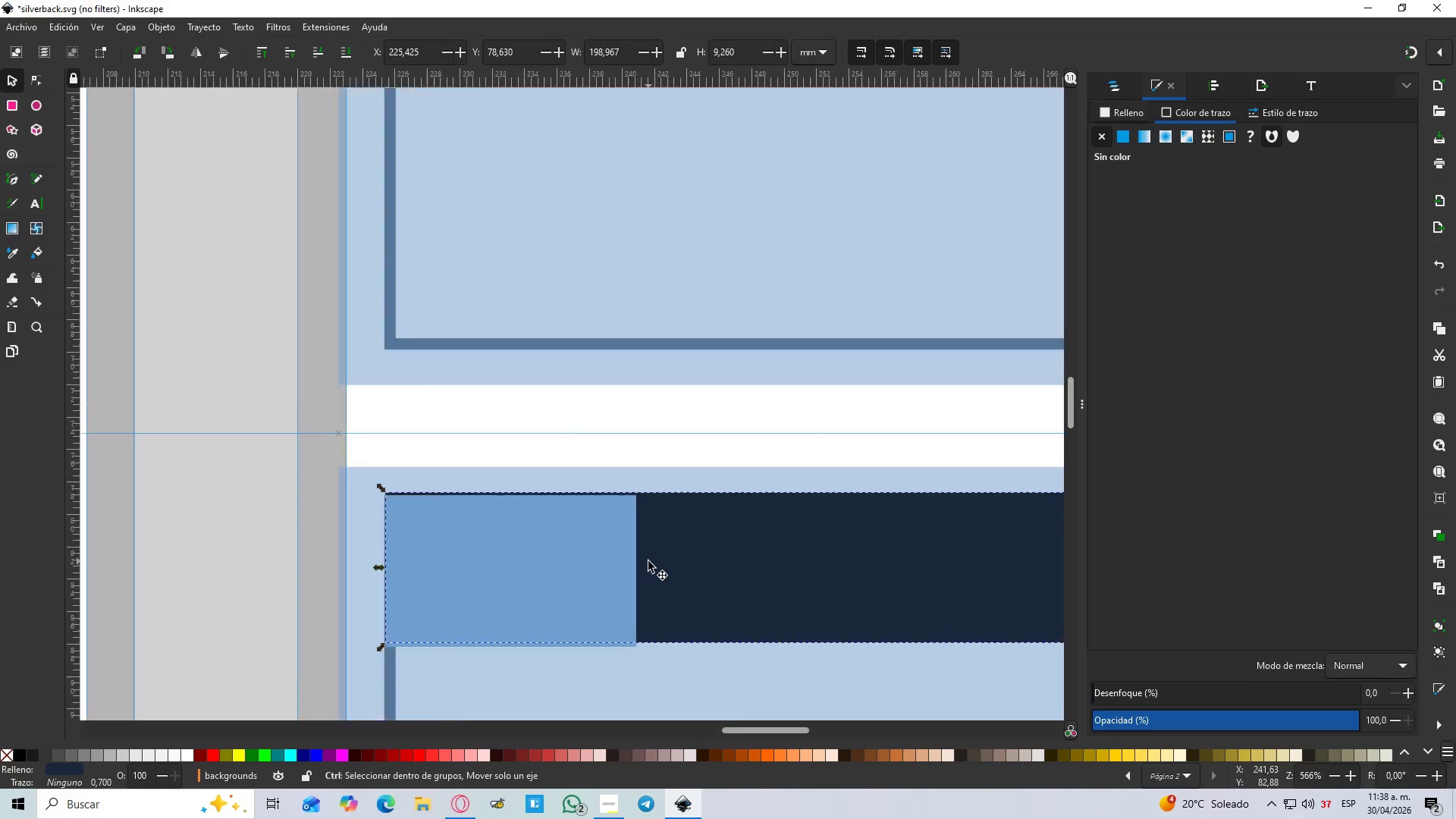 
key(Control+ControlLeft)
 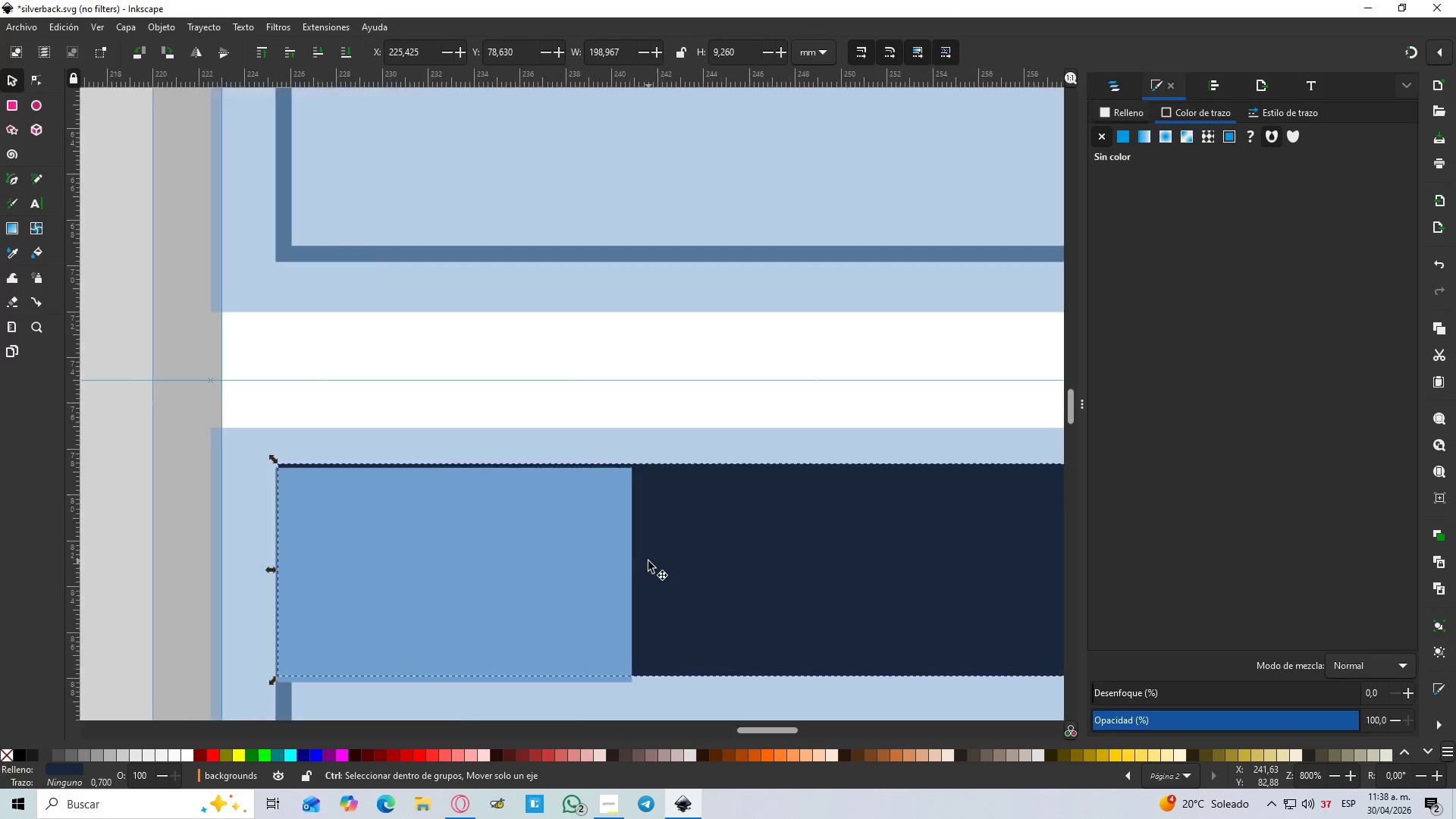 
key(Control+ControlLeft)
 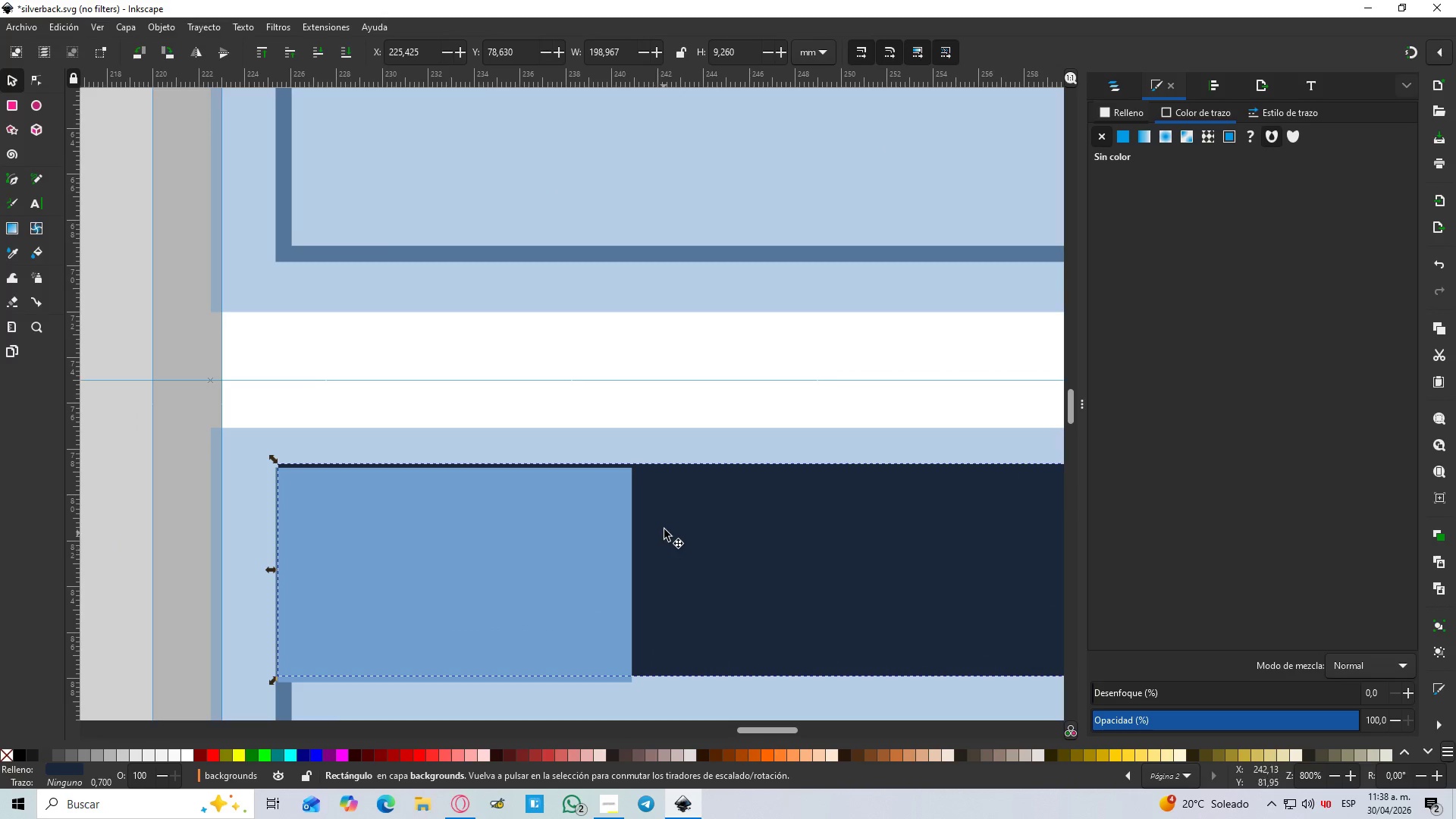 
scroll: coordinate [648, 561], scroll_direction: up, amount: 5.0
 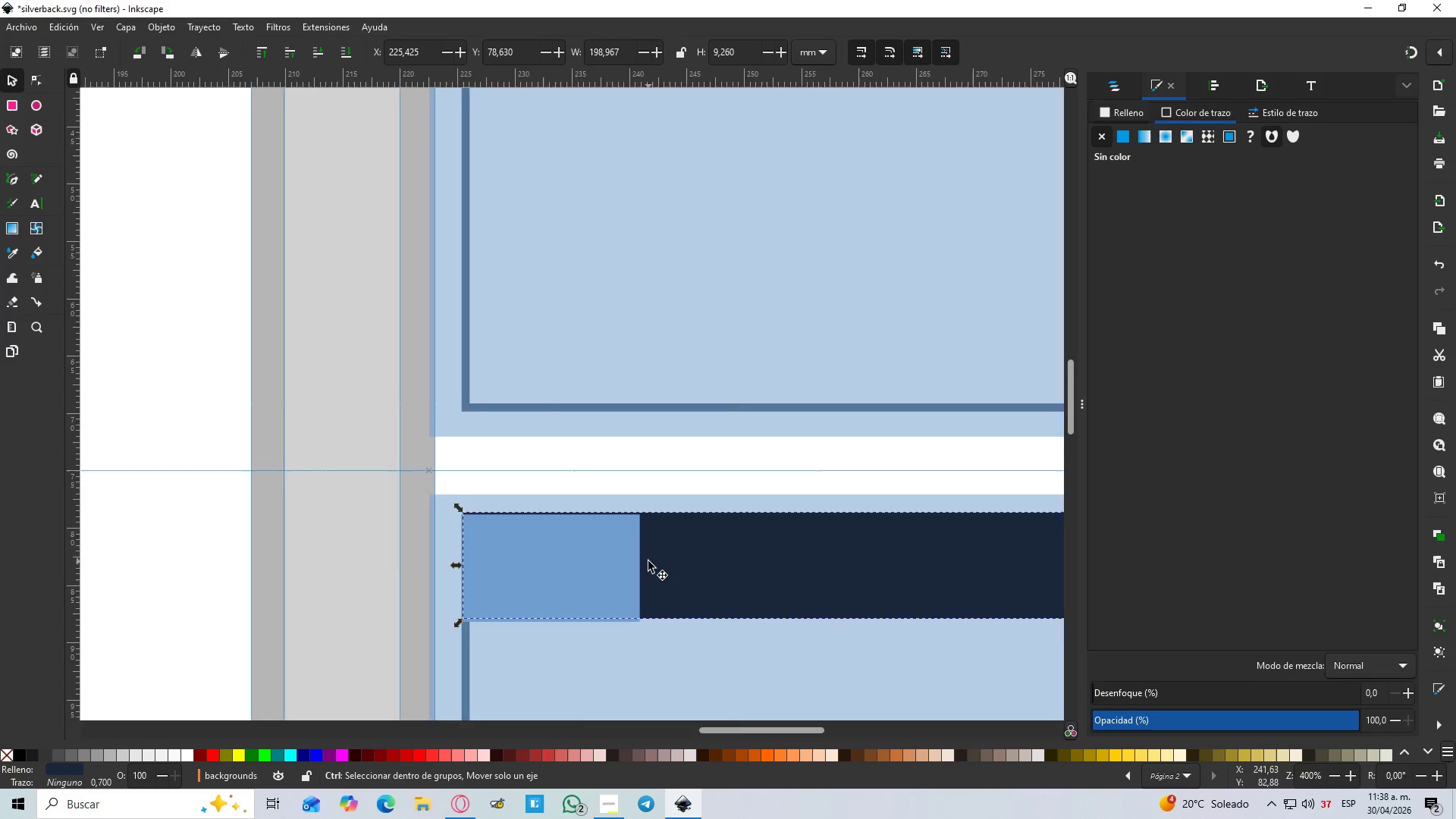 
left_click_drag(start_coordinate=[664, 529], to_coordinate=[664, 537])
 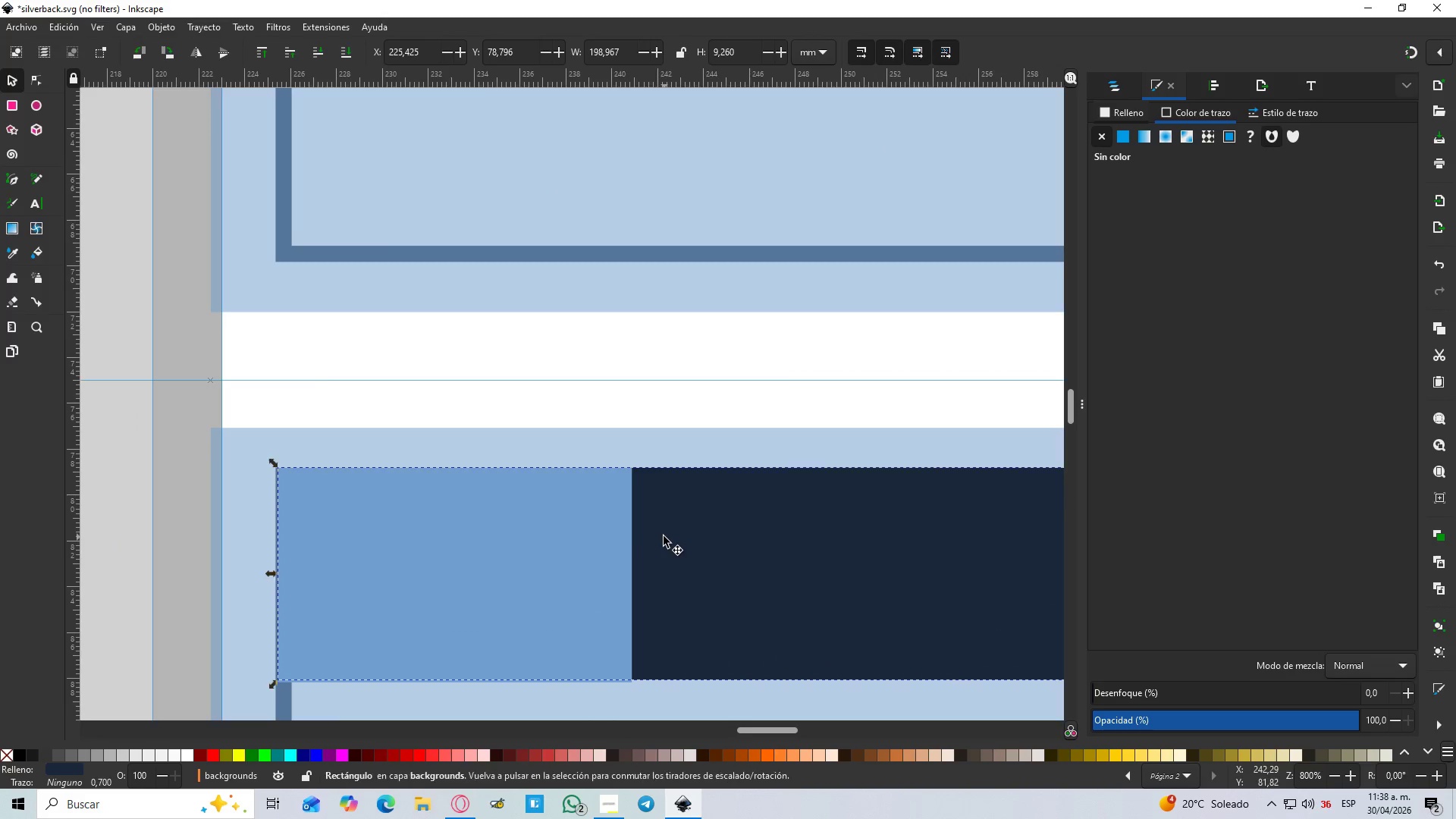 
hold_key(key=ControlLeft, duration=1.14)
scroll: coordinate [657, 532], scroll_direction: down, amount: 6.0
 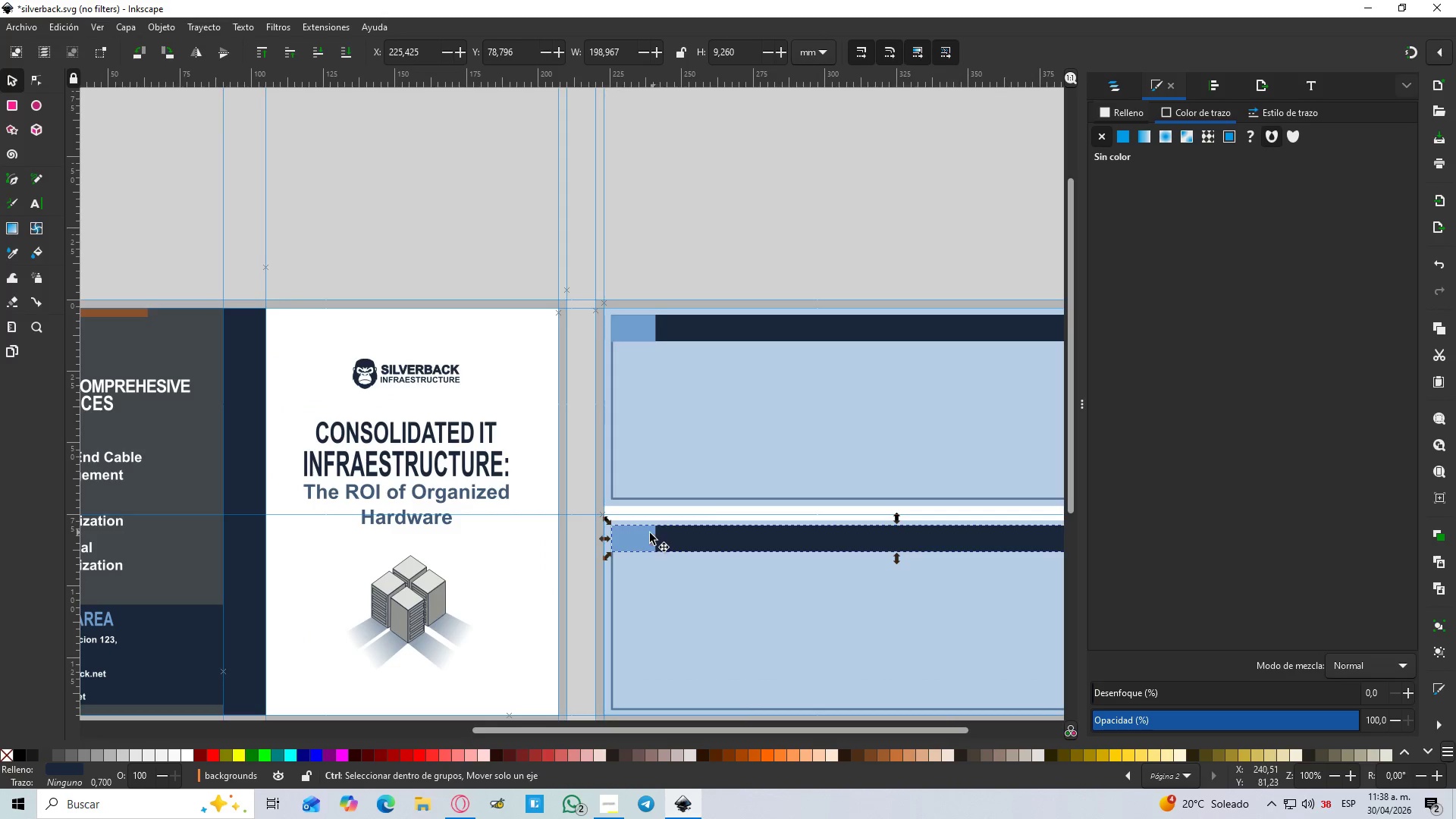 
left_click([647, 534])
 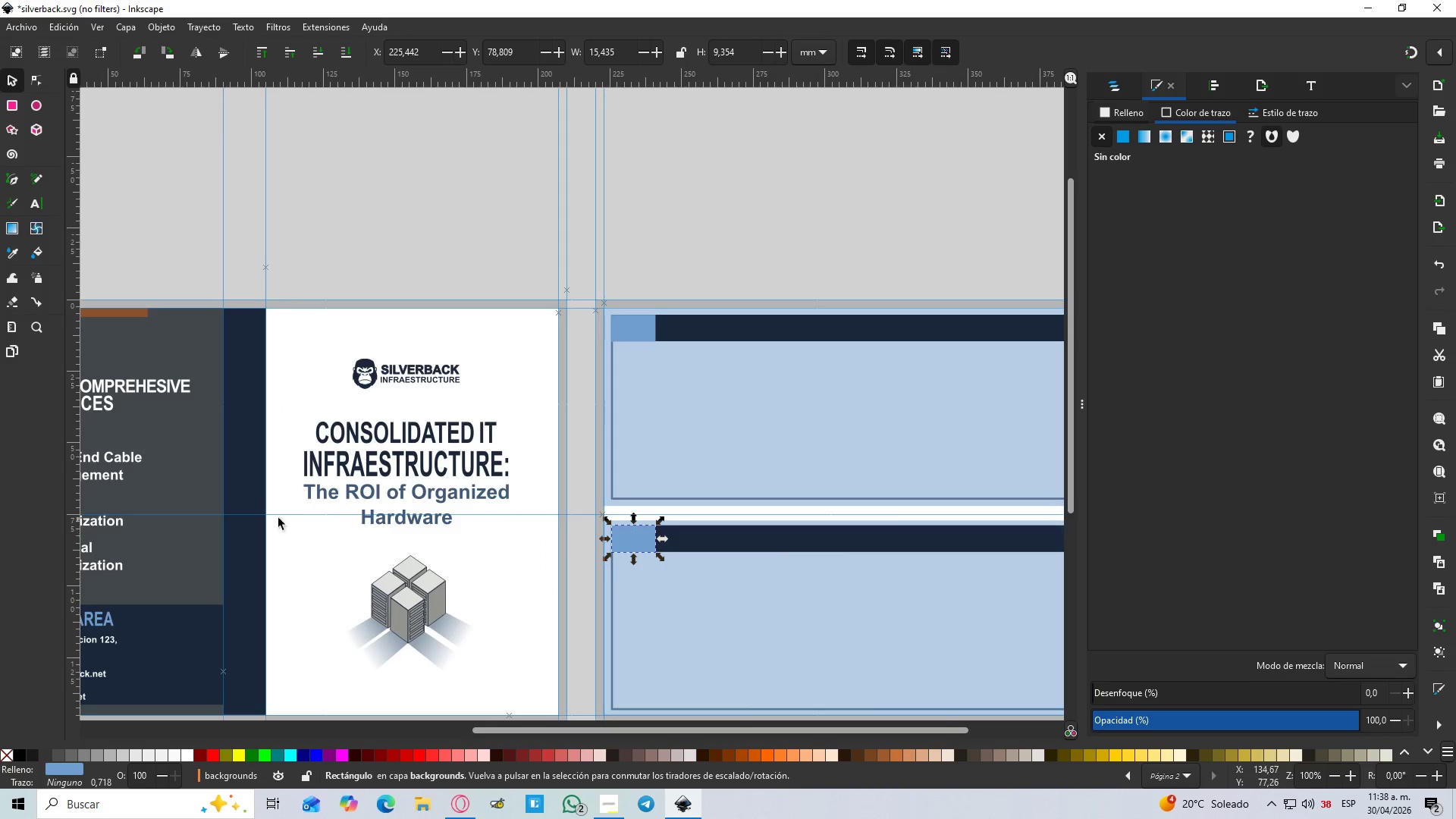 
key(D)
 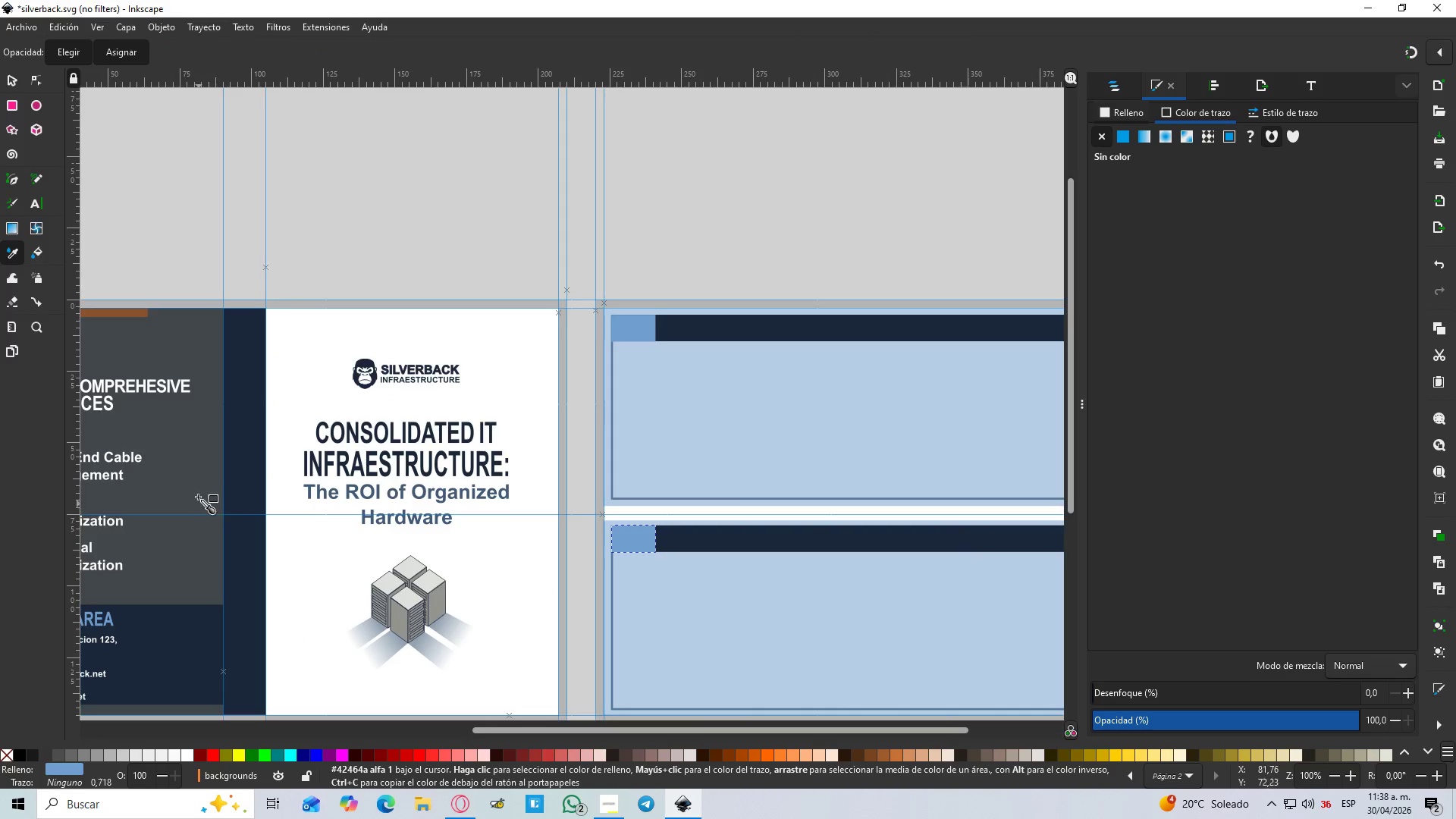 
left_click([196, 491])
 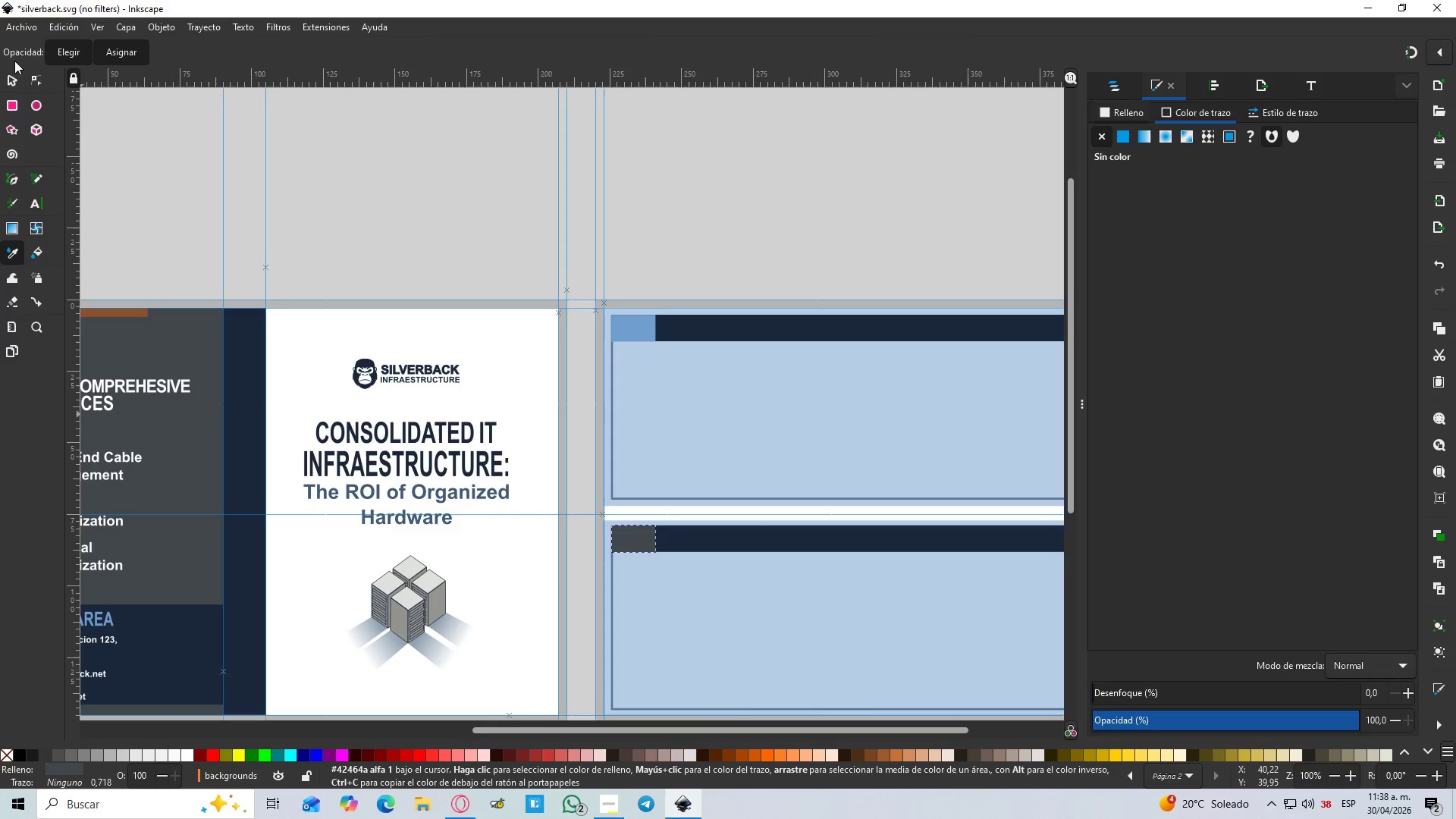 
left_click([11, 85])
 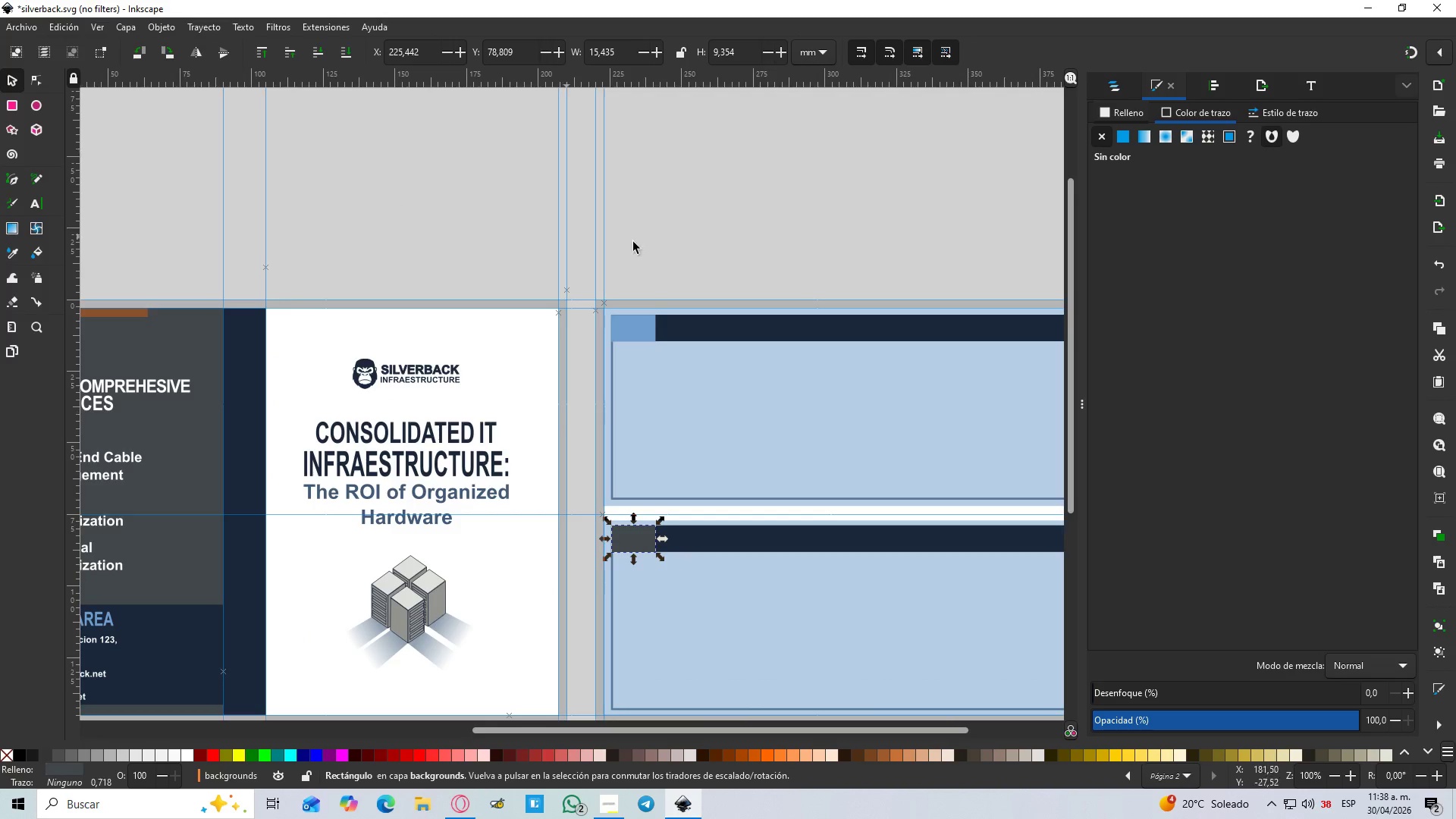 
left_click([667, 224])
 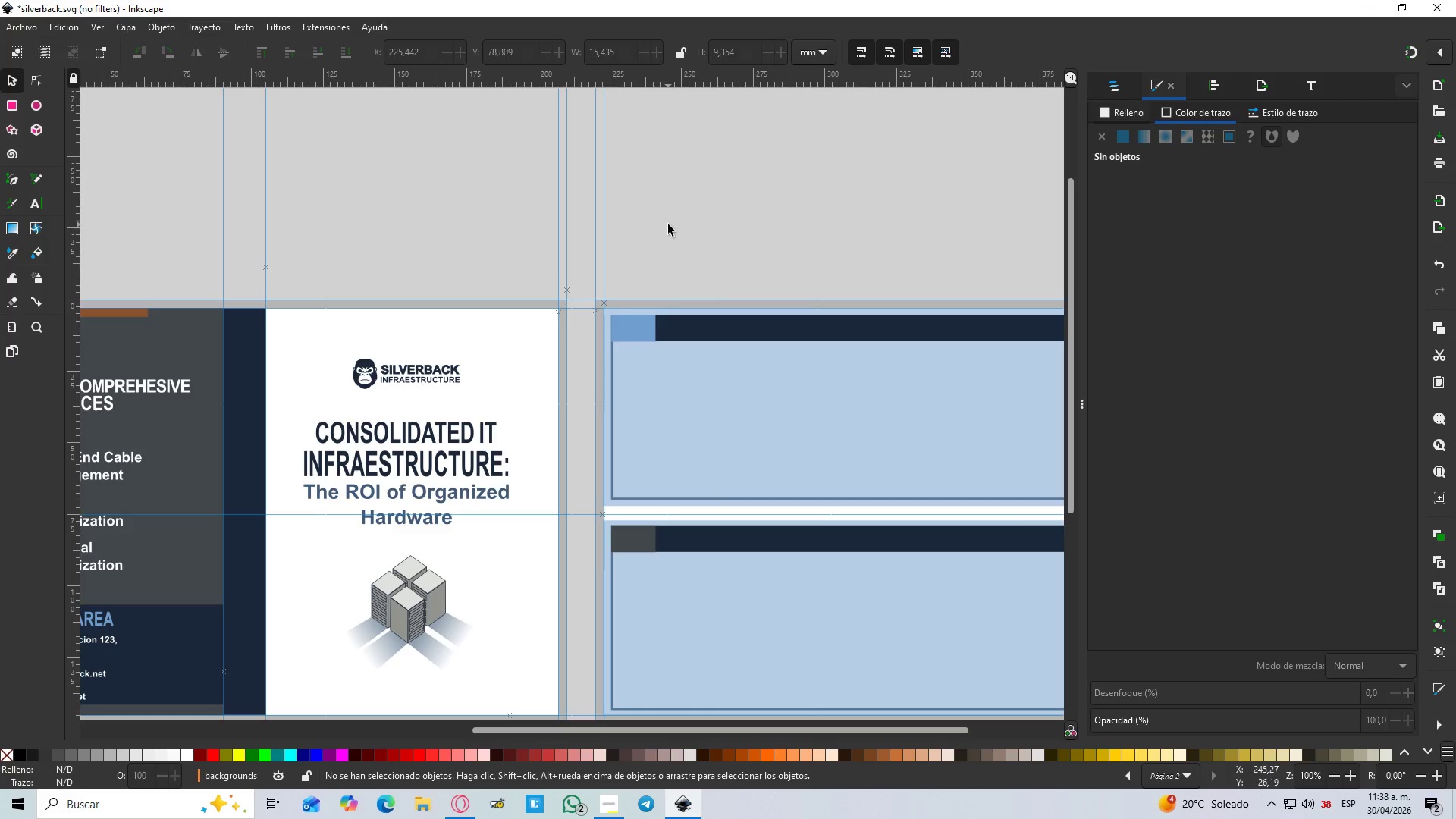 
hold_key(key=ControlLeft, duration=0.45)
scroll: coordinate [670, 231], scroll_direction: down, amount: 2.0
 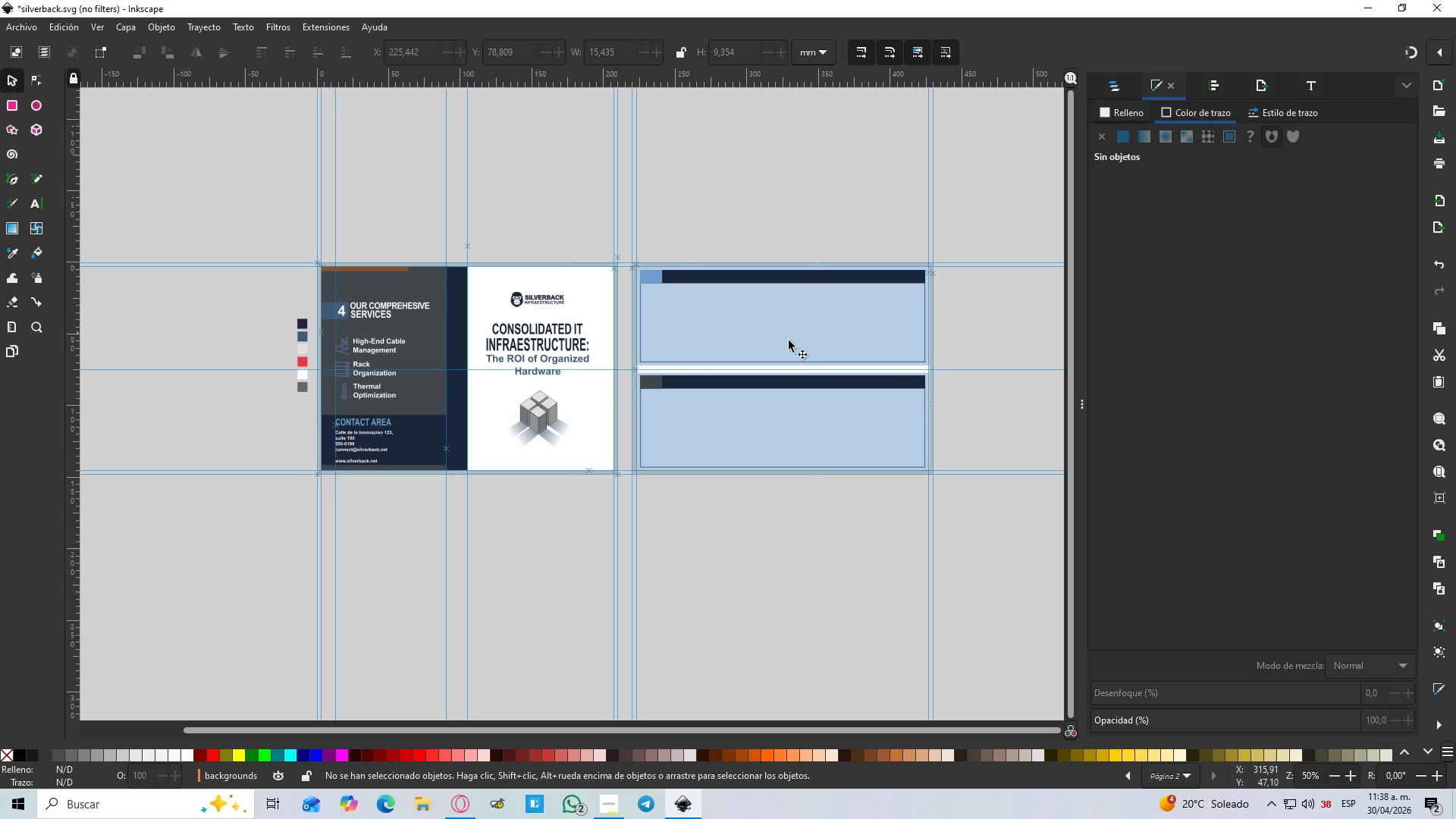 
hold_key(key=Space, duration=0.75)
 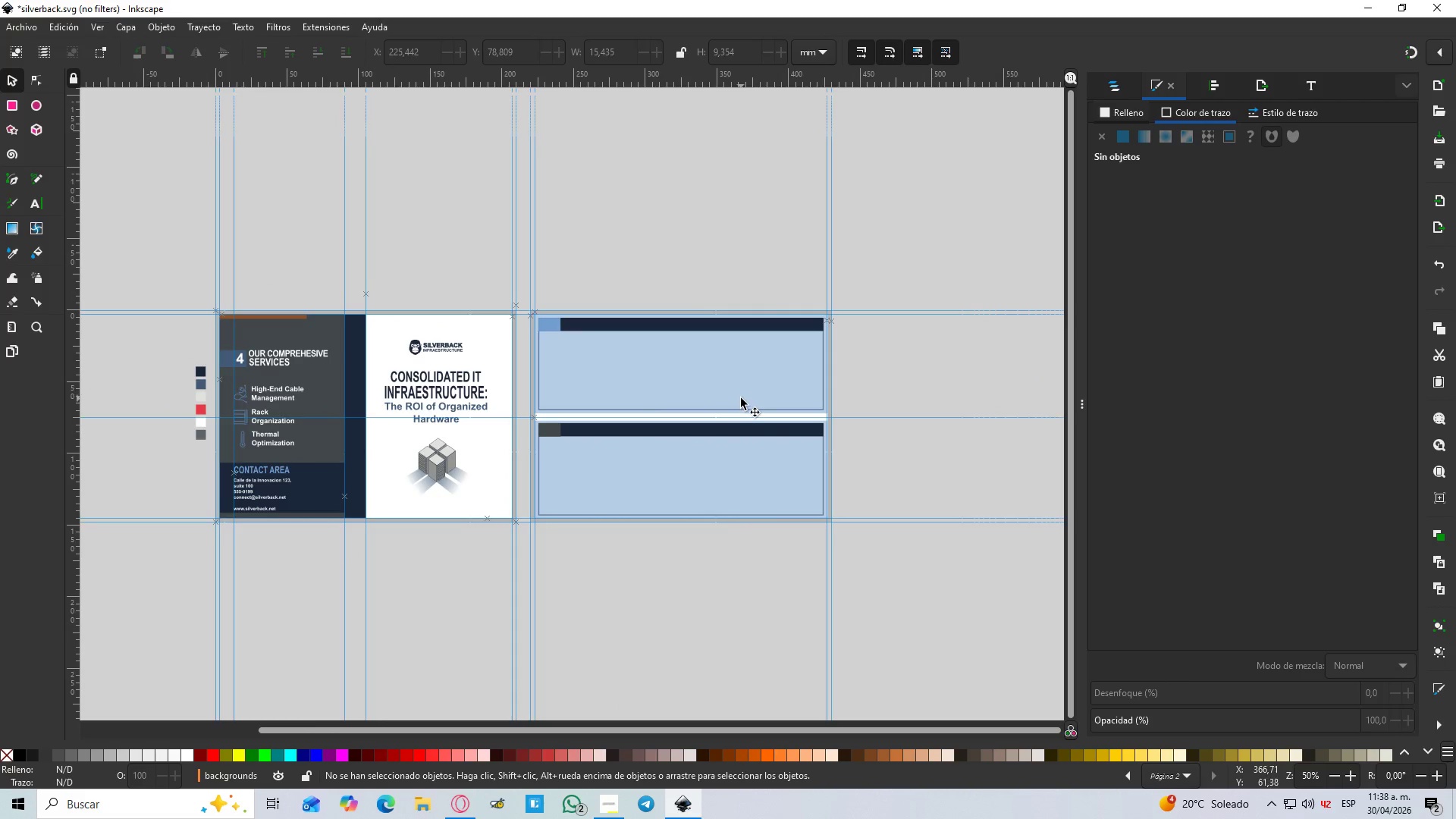 
hold_key(key=Space, duration=0.42)
 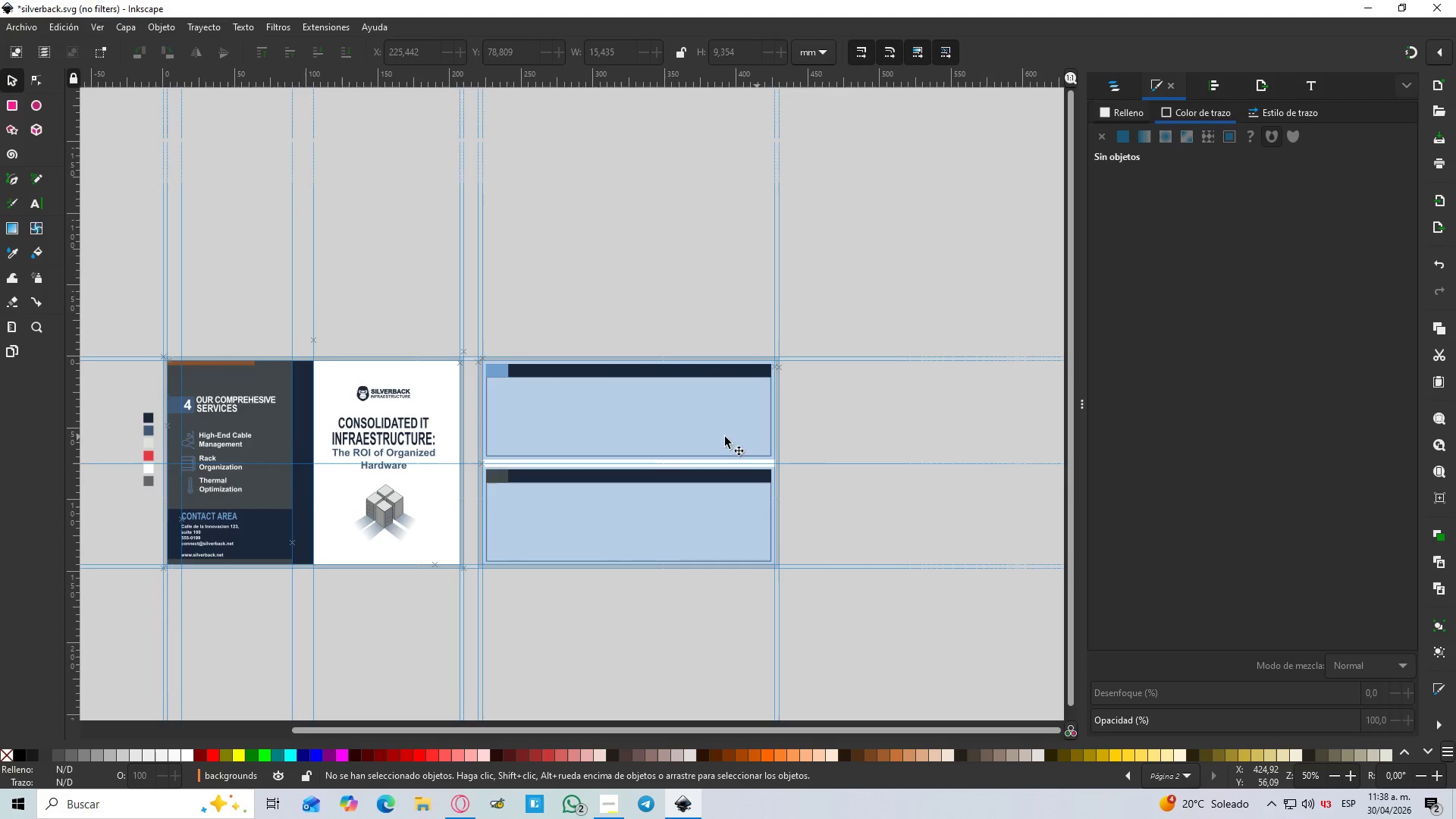 
hold_key(key=ControlLeft, duration=1.52)
 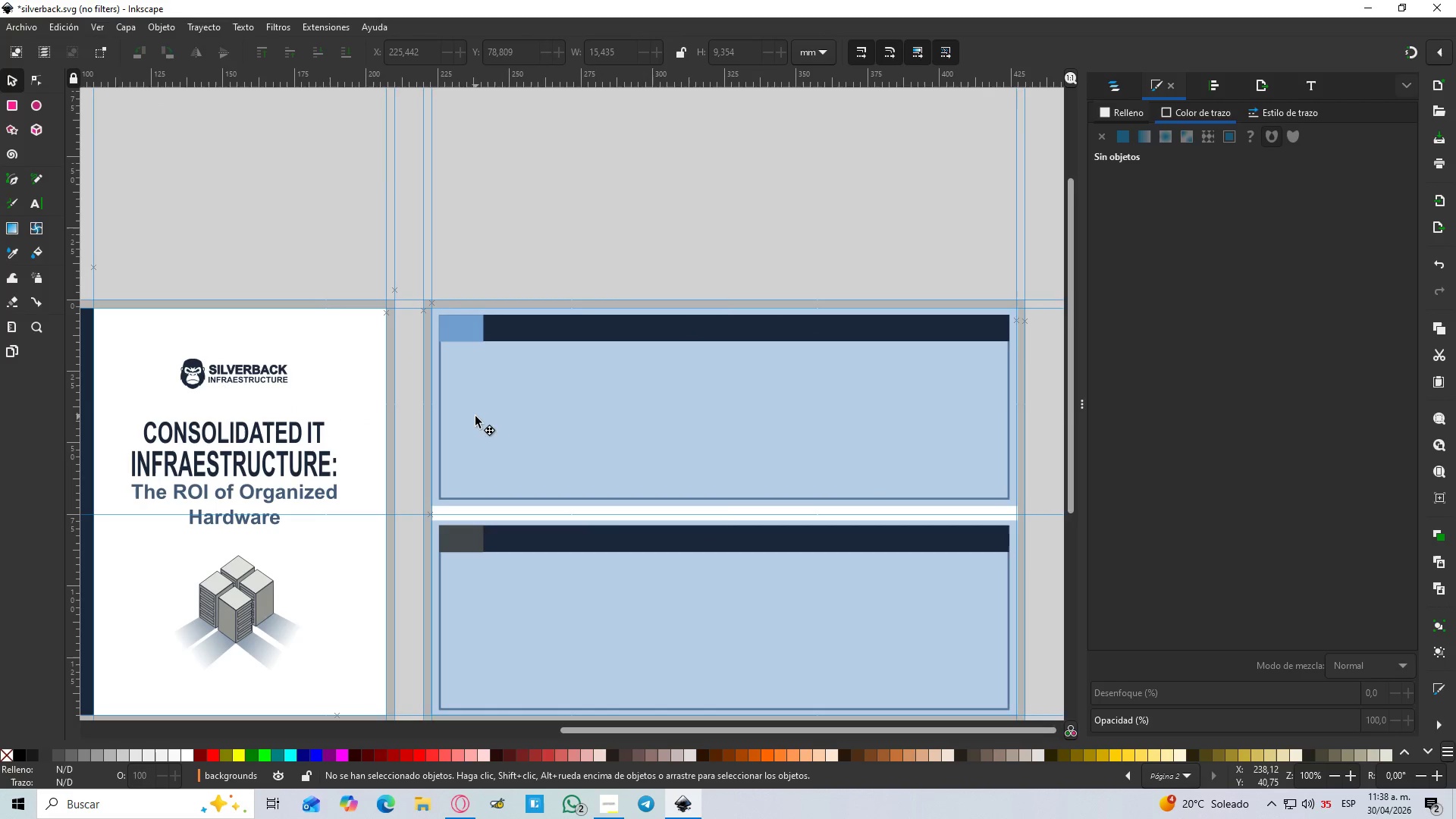 
key(Control+ControlLeft)
 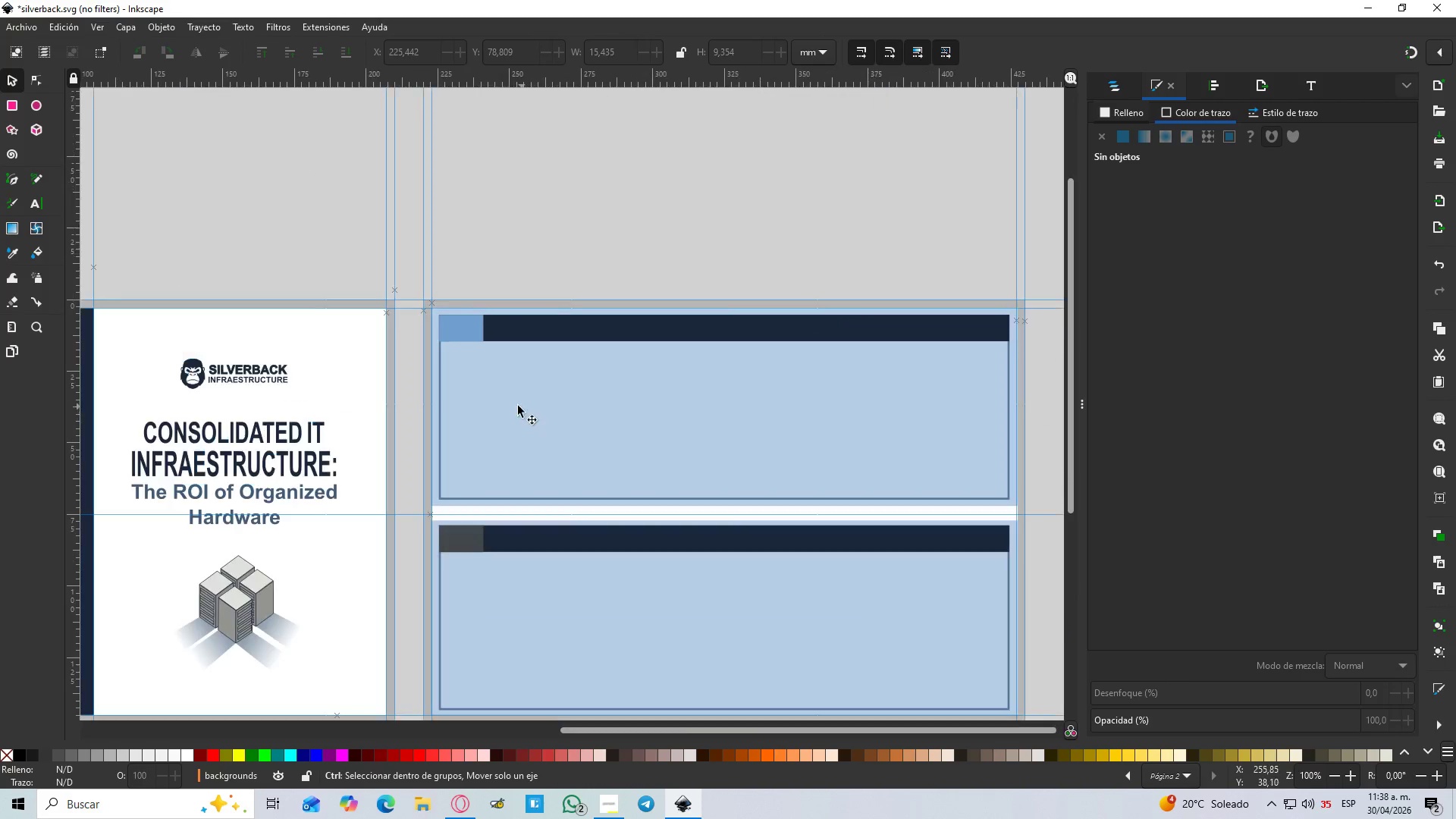 
key(Control+ControlLeft)
 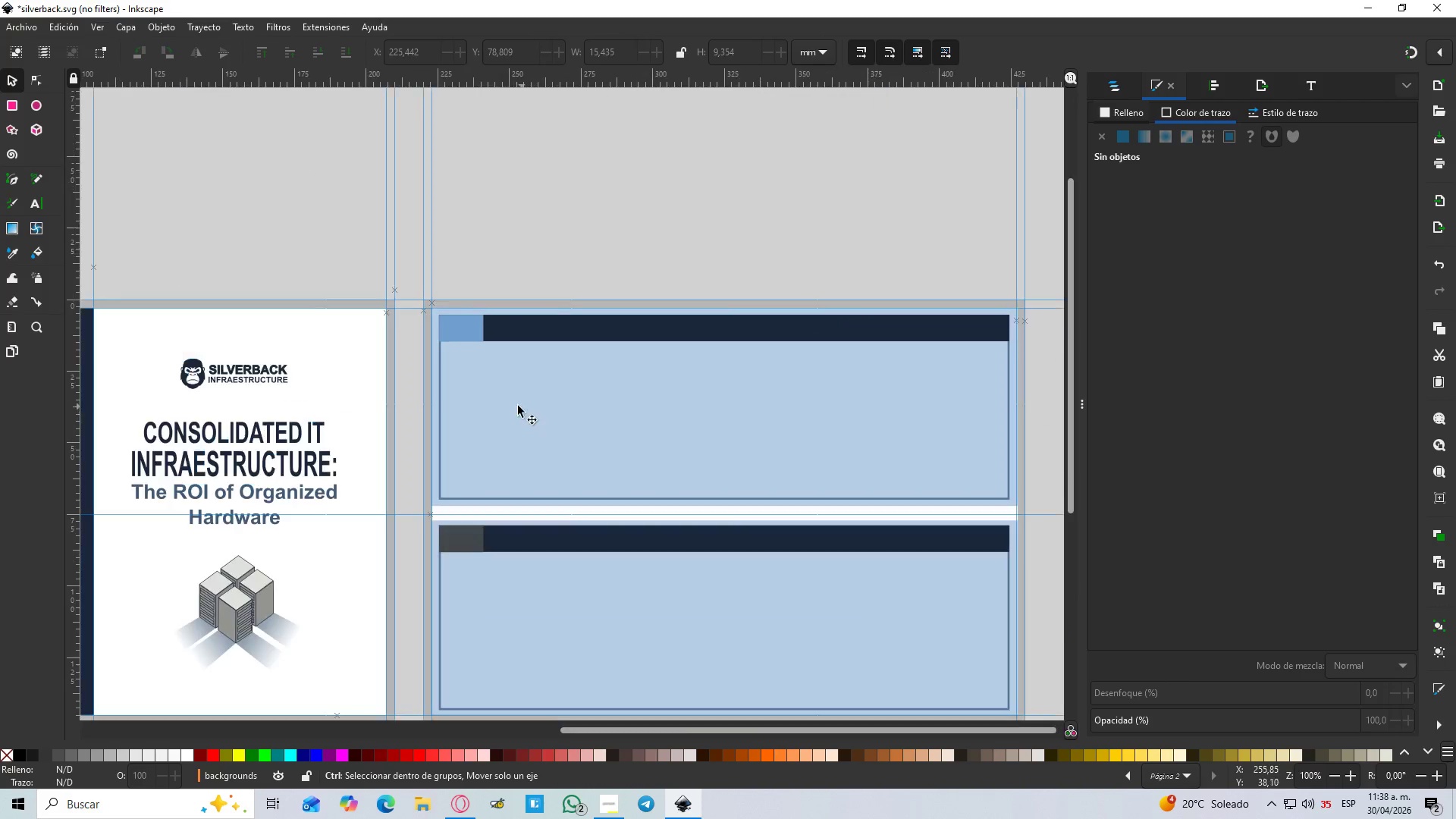 
key(Control+ControlLeft)
 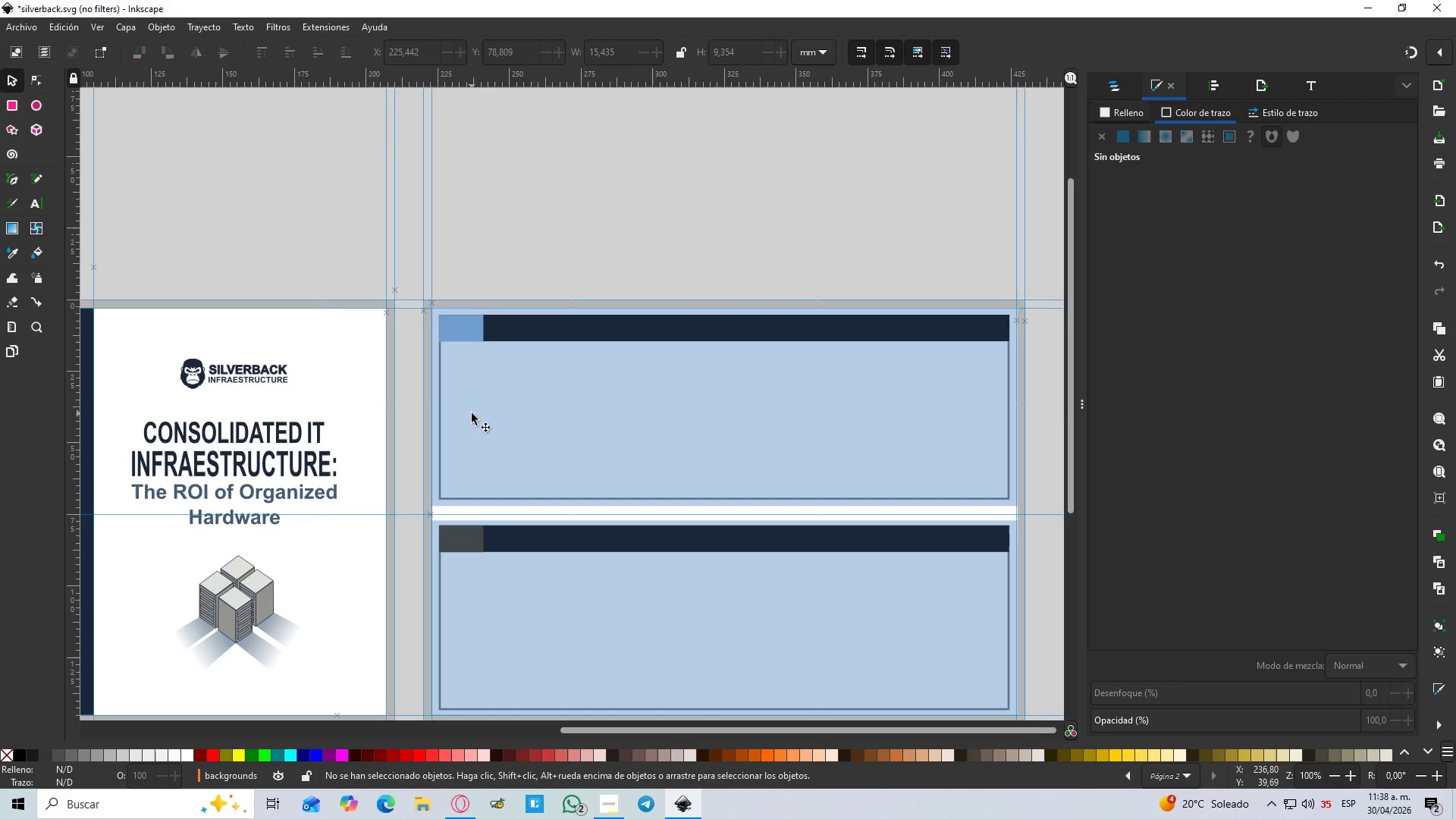 
scroll: coordinate [533, 413], scroll_direction: up, amount: 2.0
 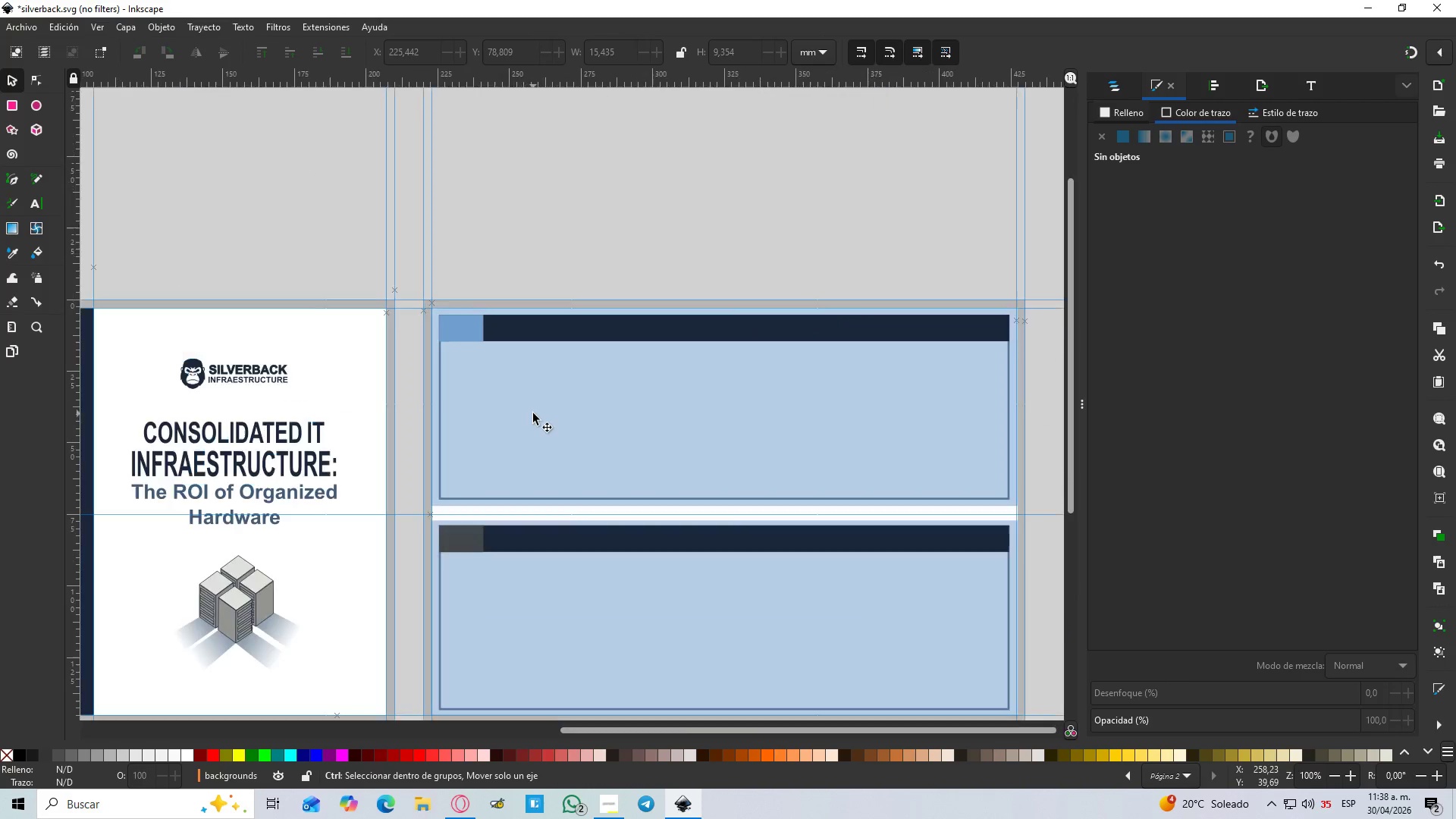 
left_click([475, 416])
 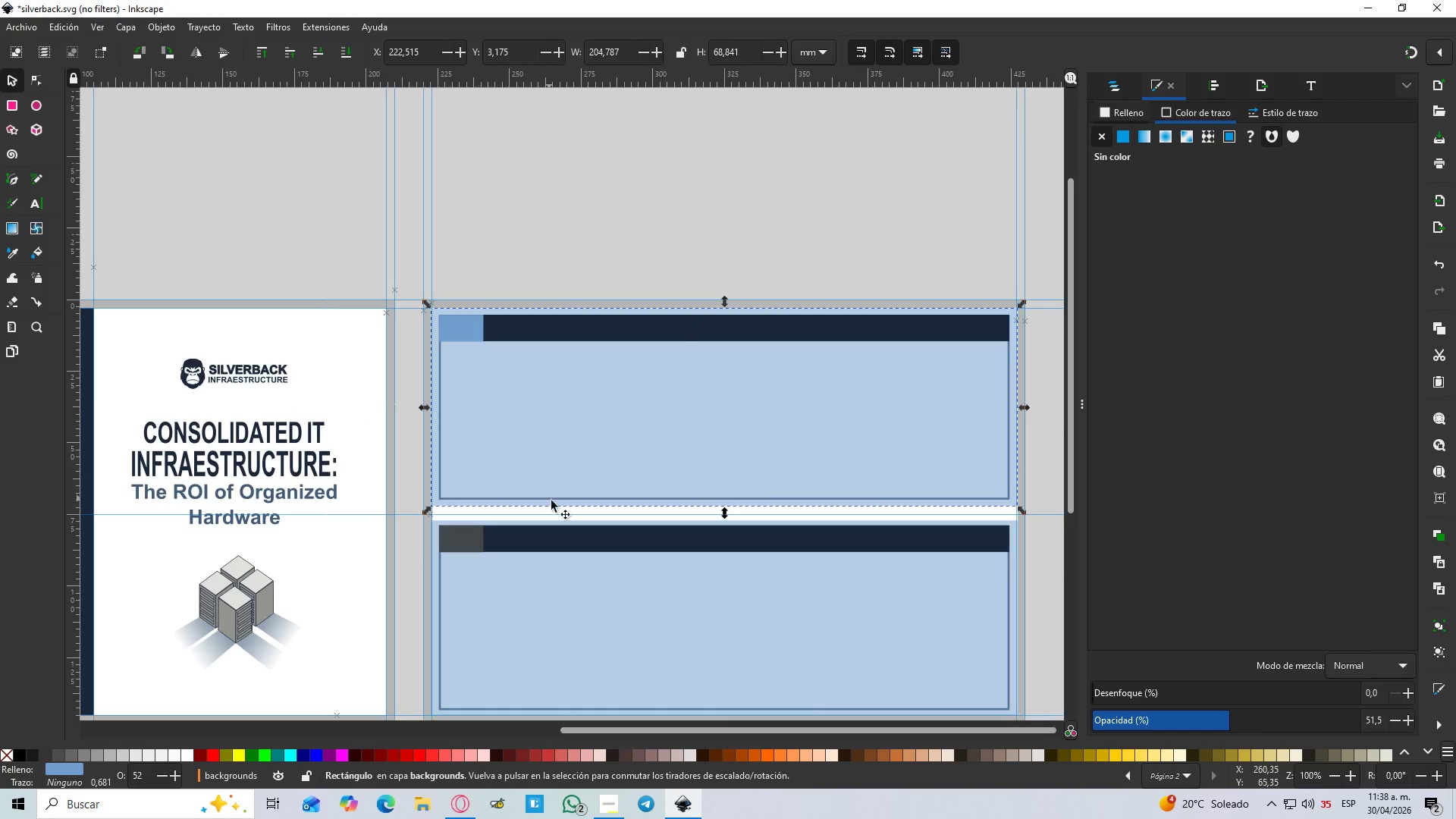 
hold_key(key=ShiftLeft, duration=0.62)
left_click([626, 617])
 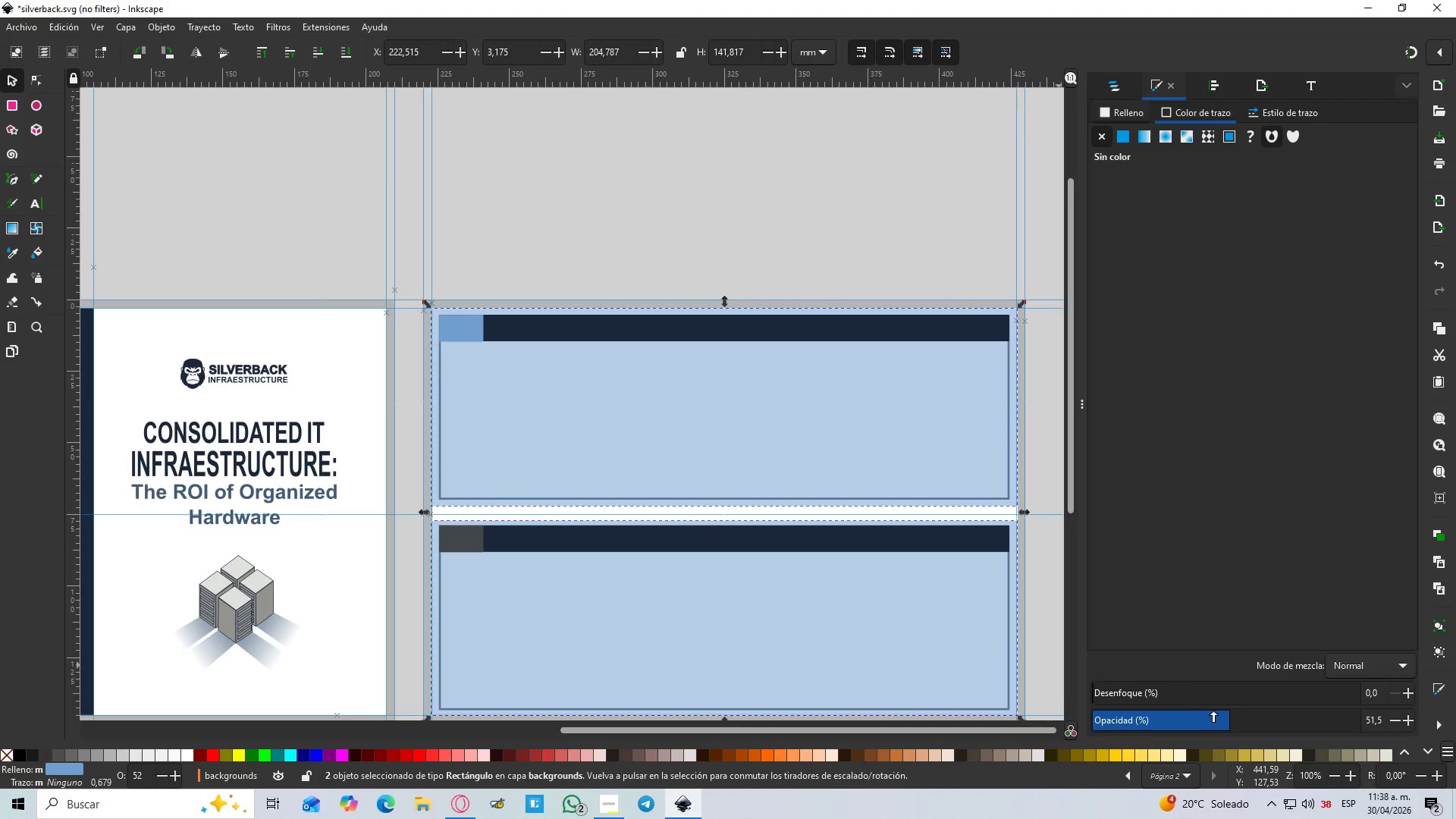 
left_click_drag(start_coordinate=[1222, 717], to_coordinate=[1174, 723])
 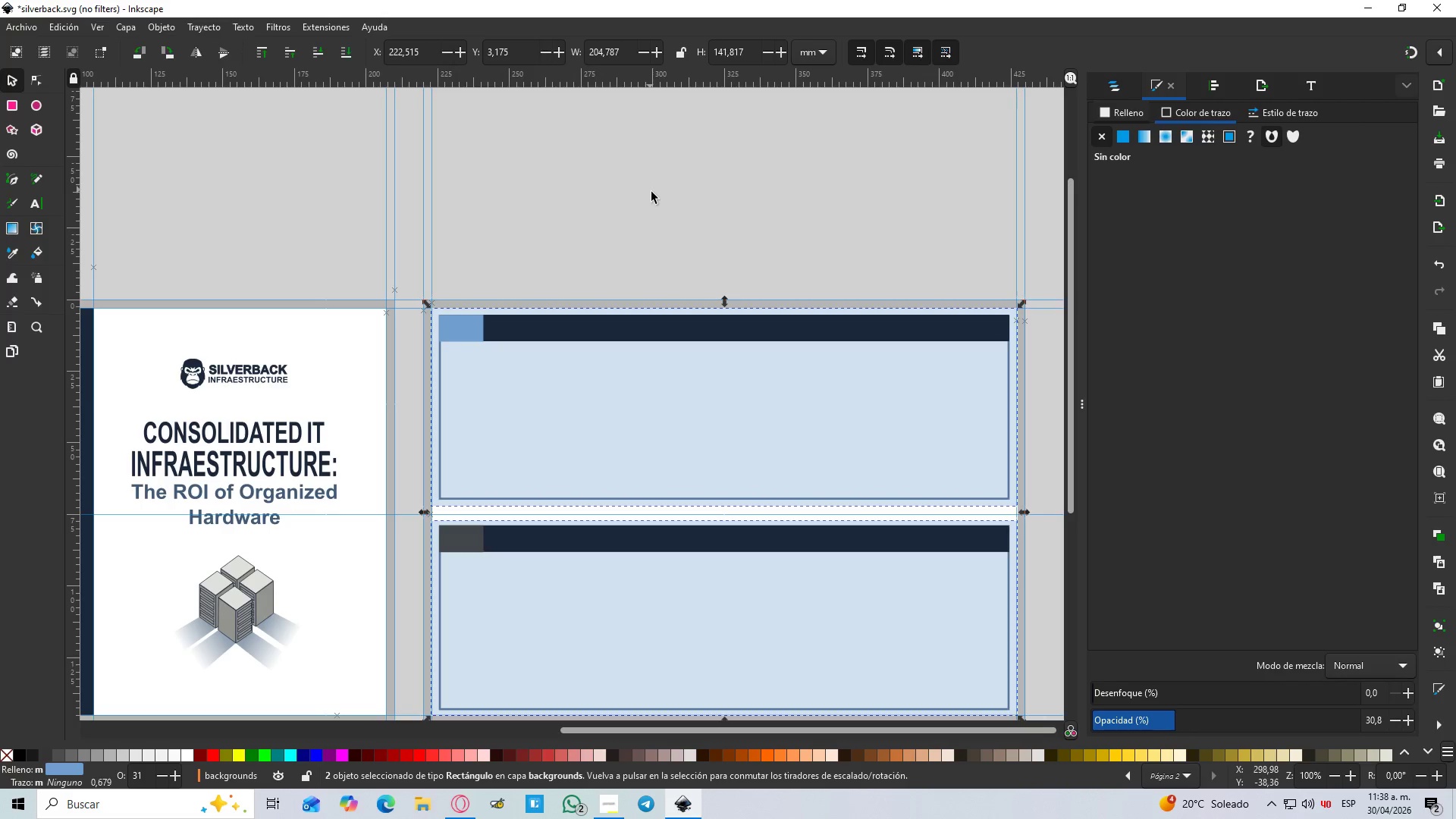 
hold_key(key=ControlLeft, duration=0.41)
scroll: coordinate [667, 212], scroll_direction: down, amount: 1.0
 